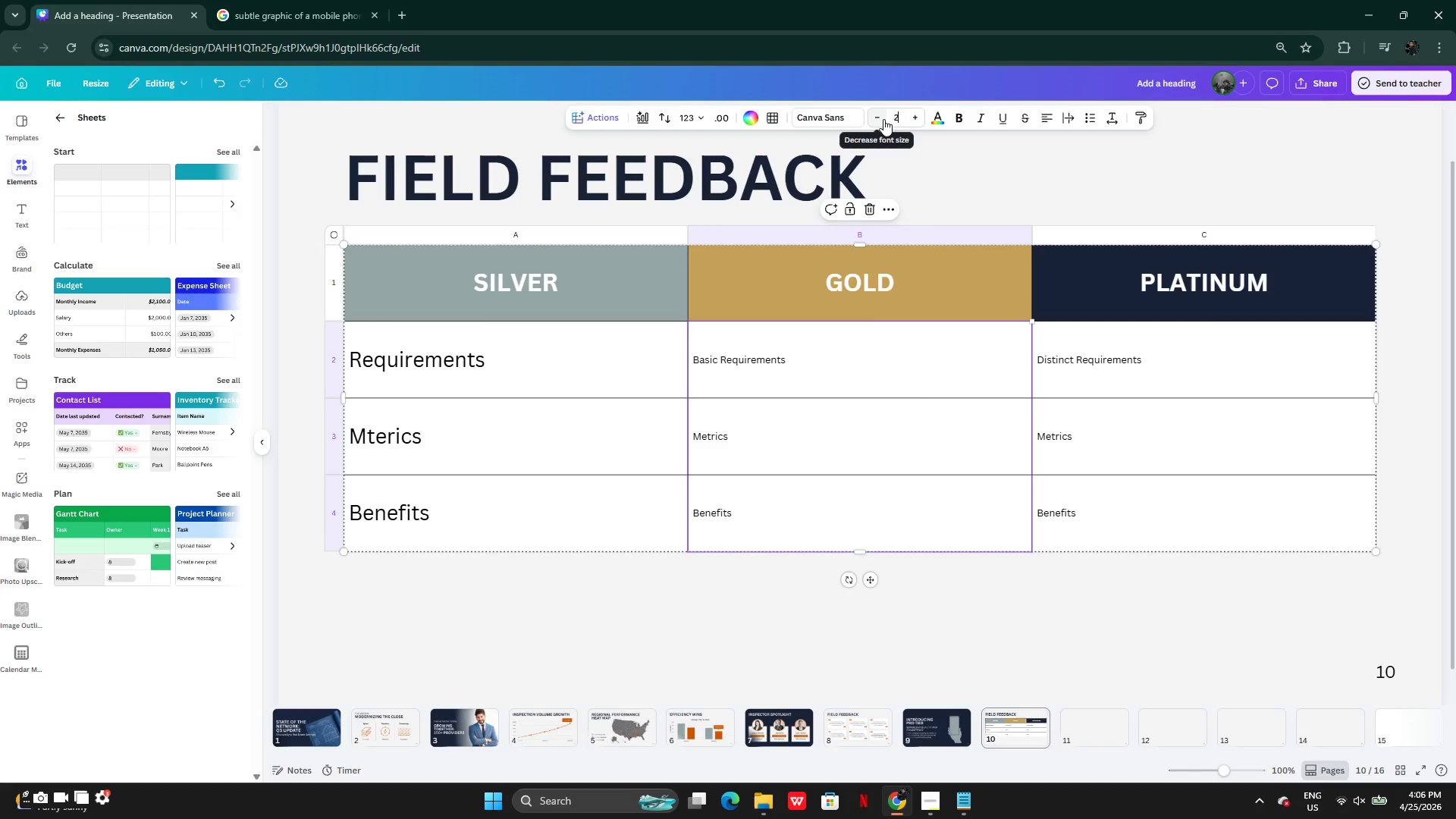 
type(25)
 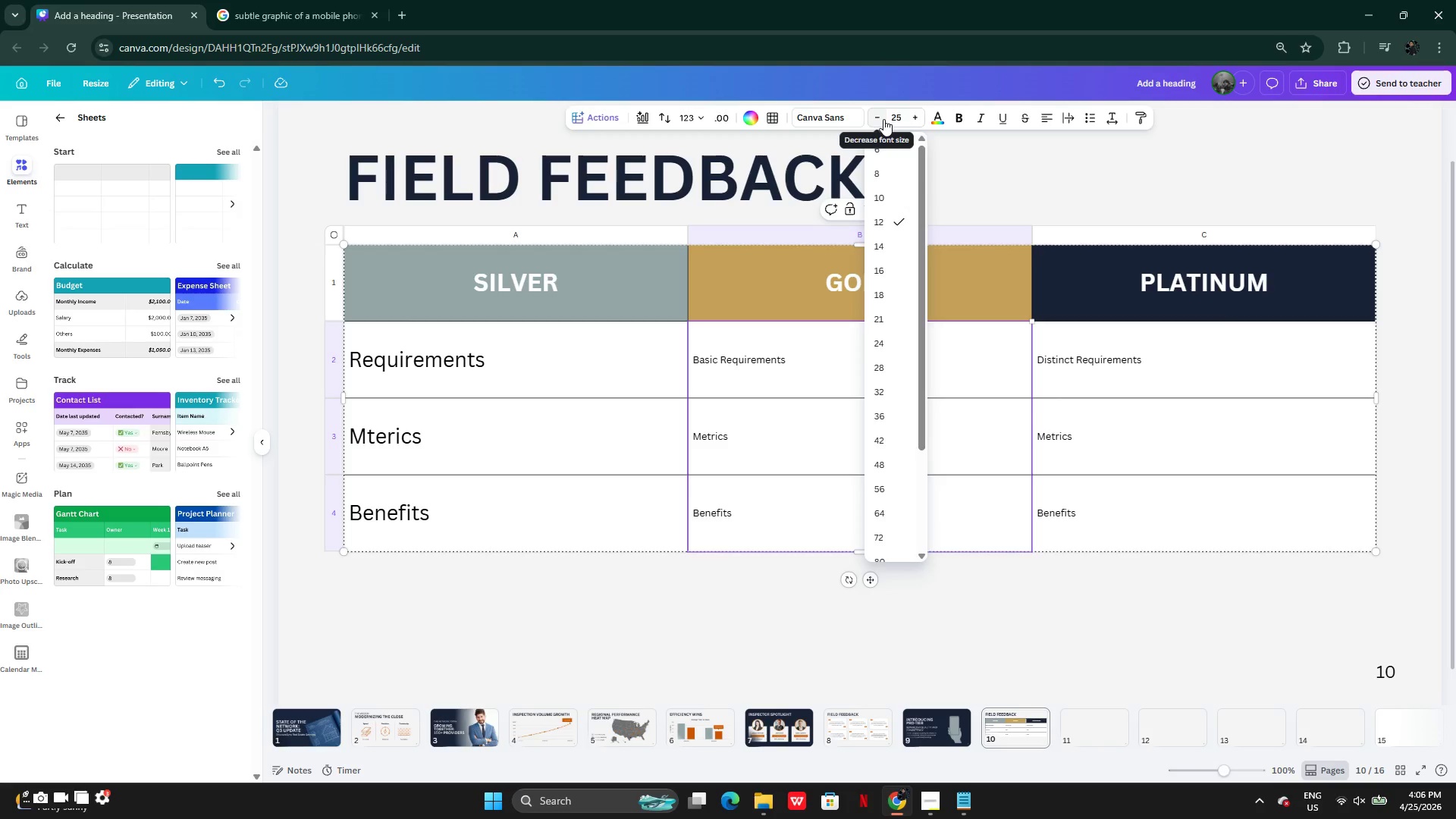 
key(Enter)
 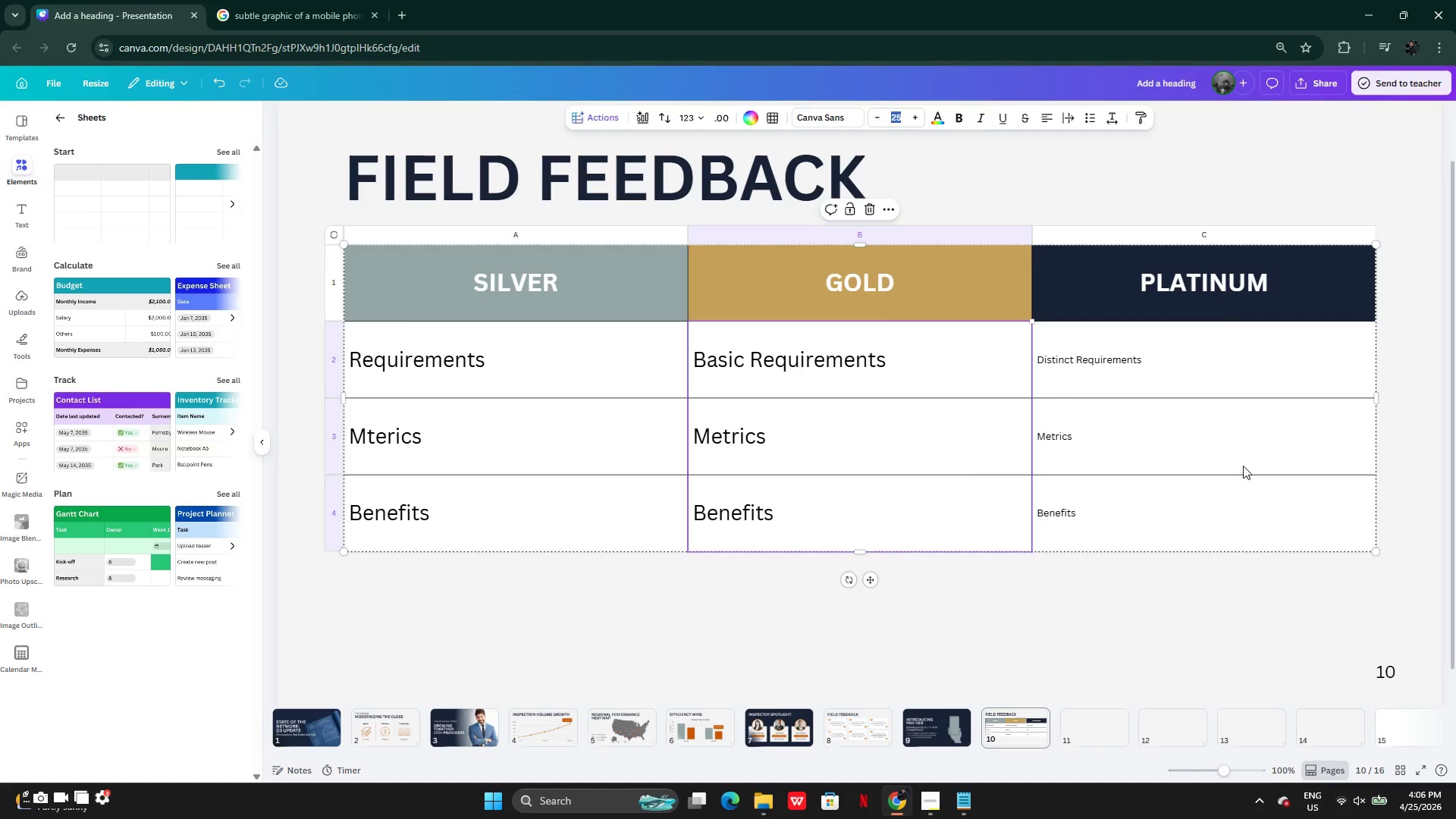 
left_click([1166, 522])
 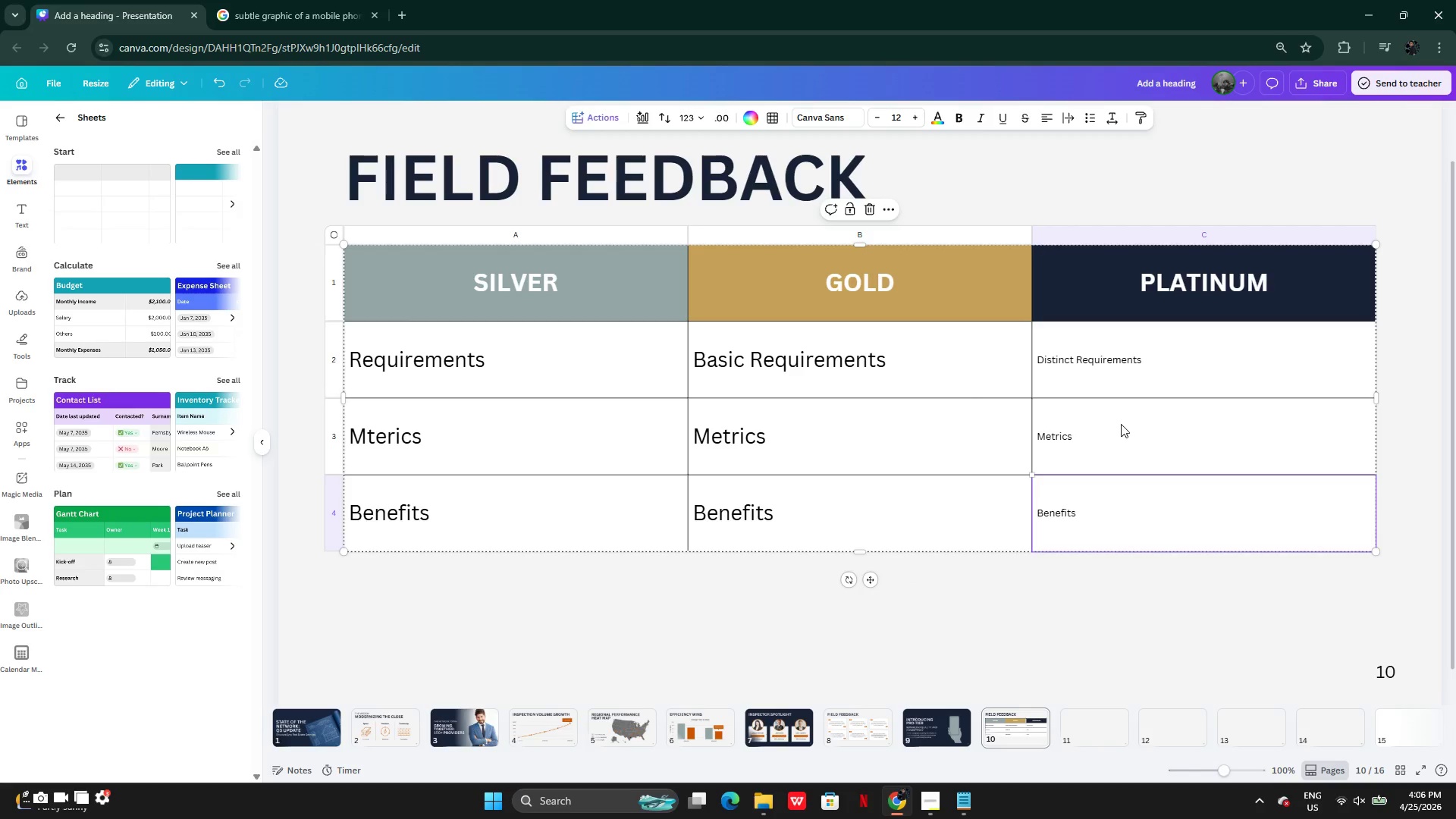 
hold_key(key=ShiftLeft, duration=0.89)
left_click([1121, 424])
 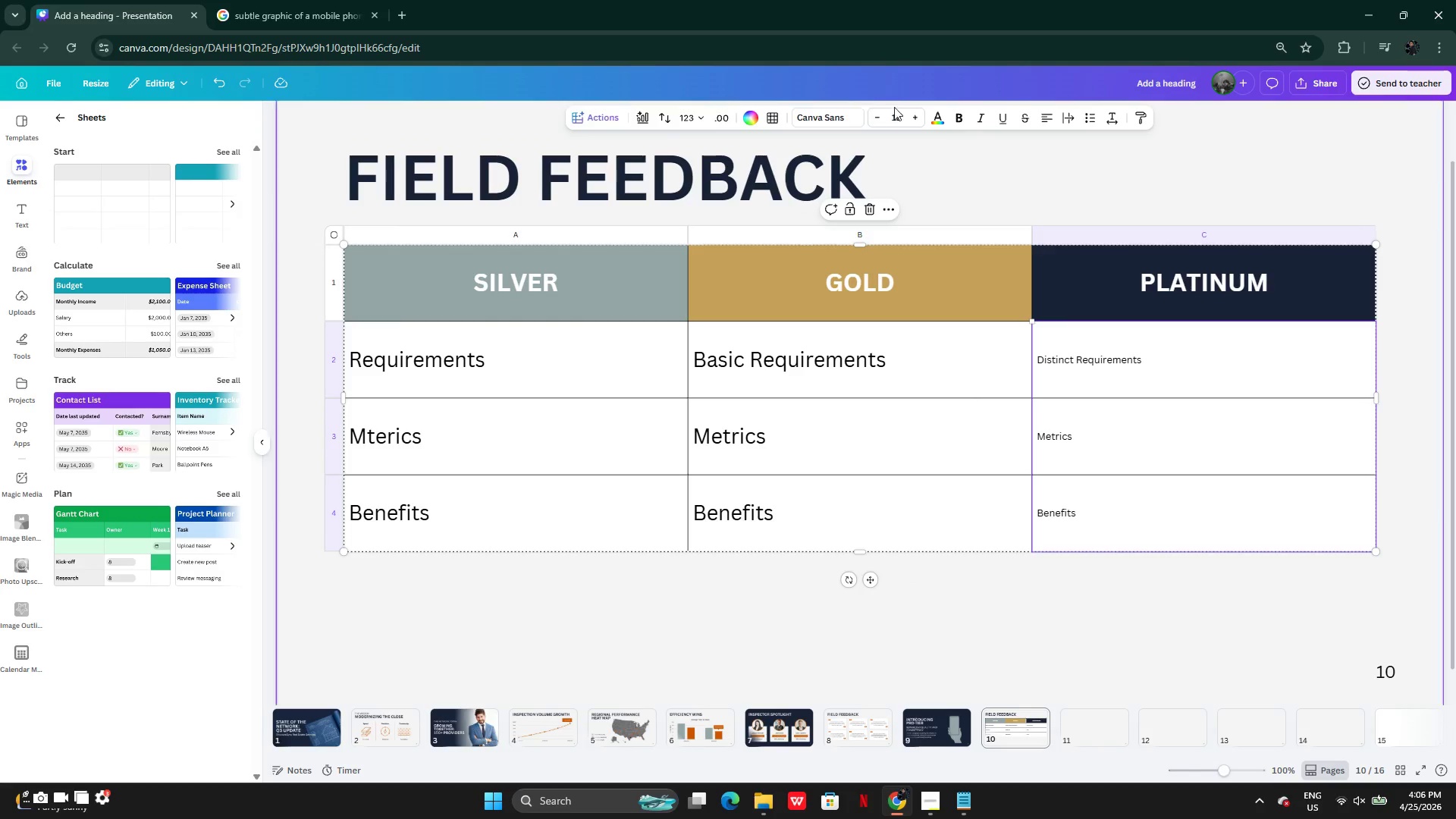 
left_click_drag(start_coordinate=[900, 114], to_coordinate=[887, 115])
 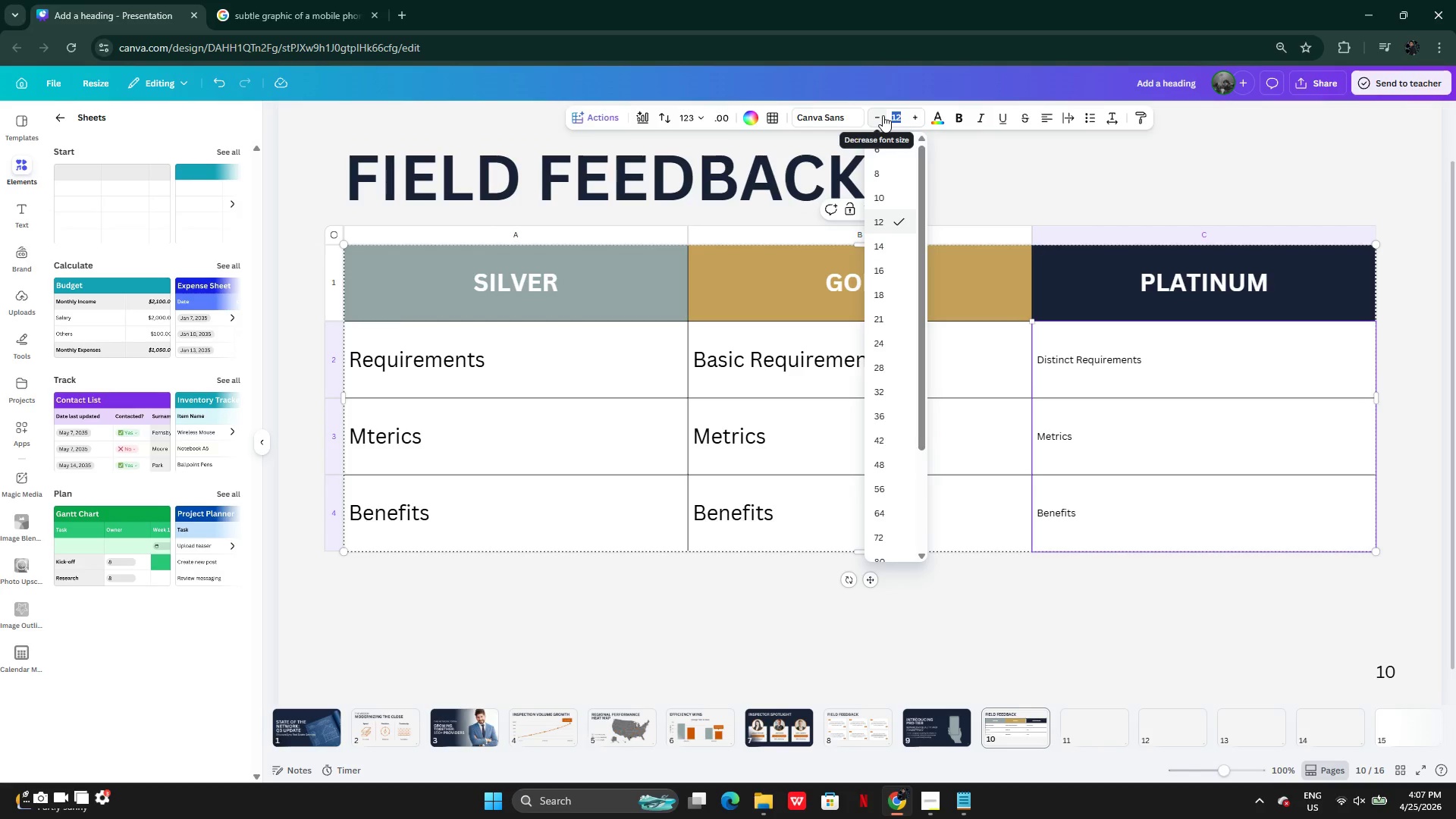 
type(25)
 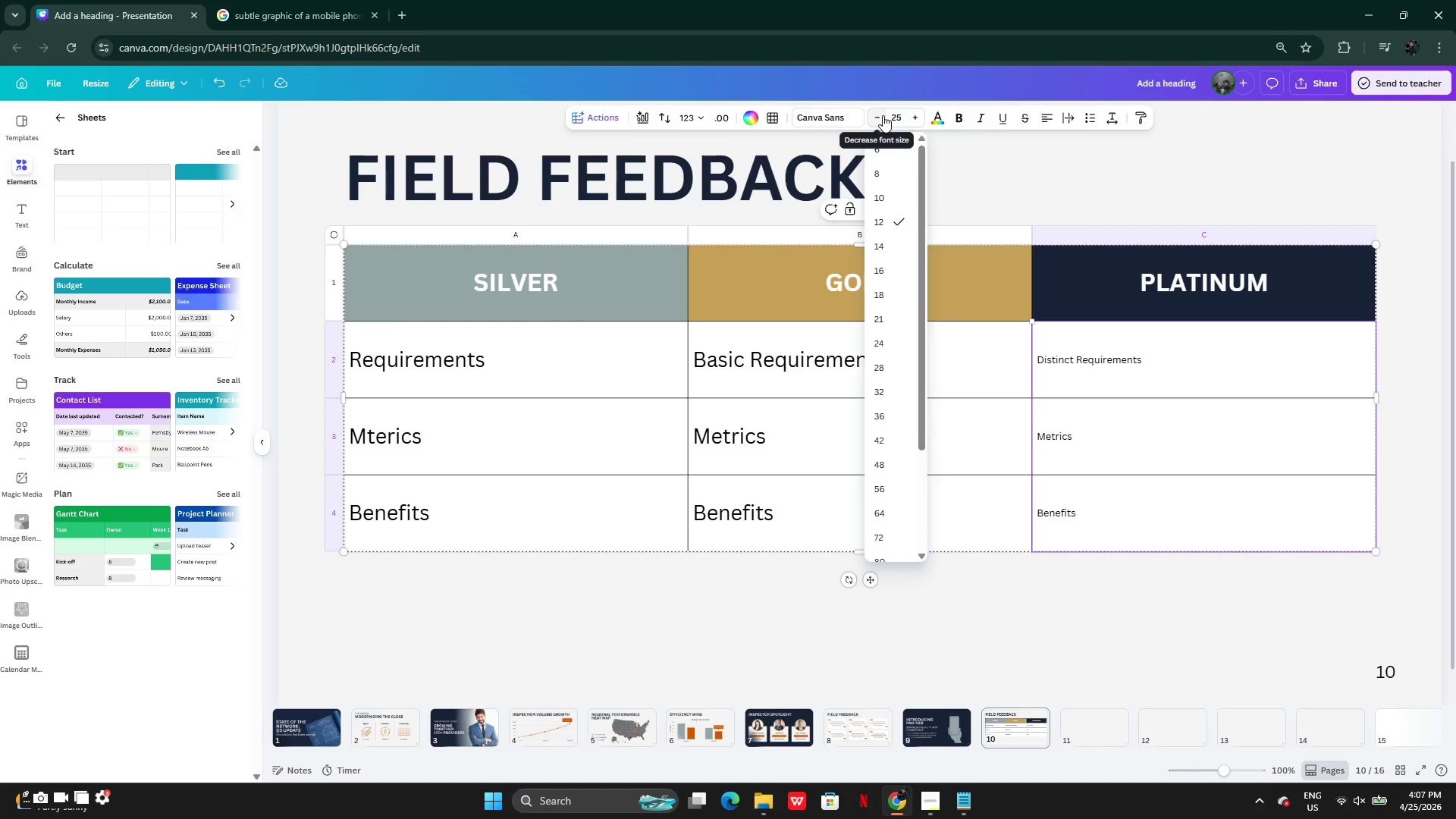 
key(Enter)
 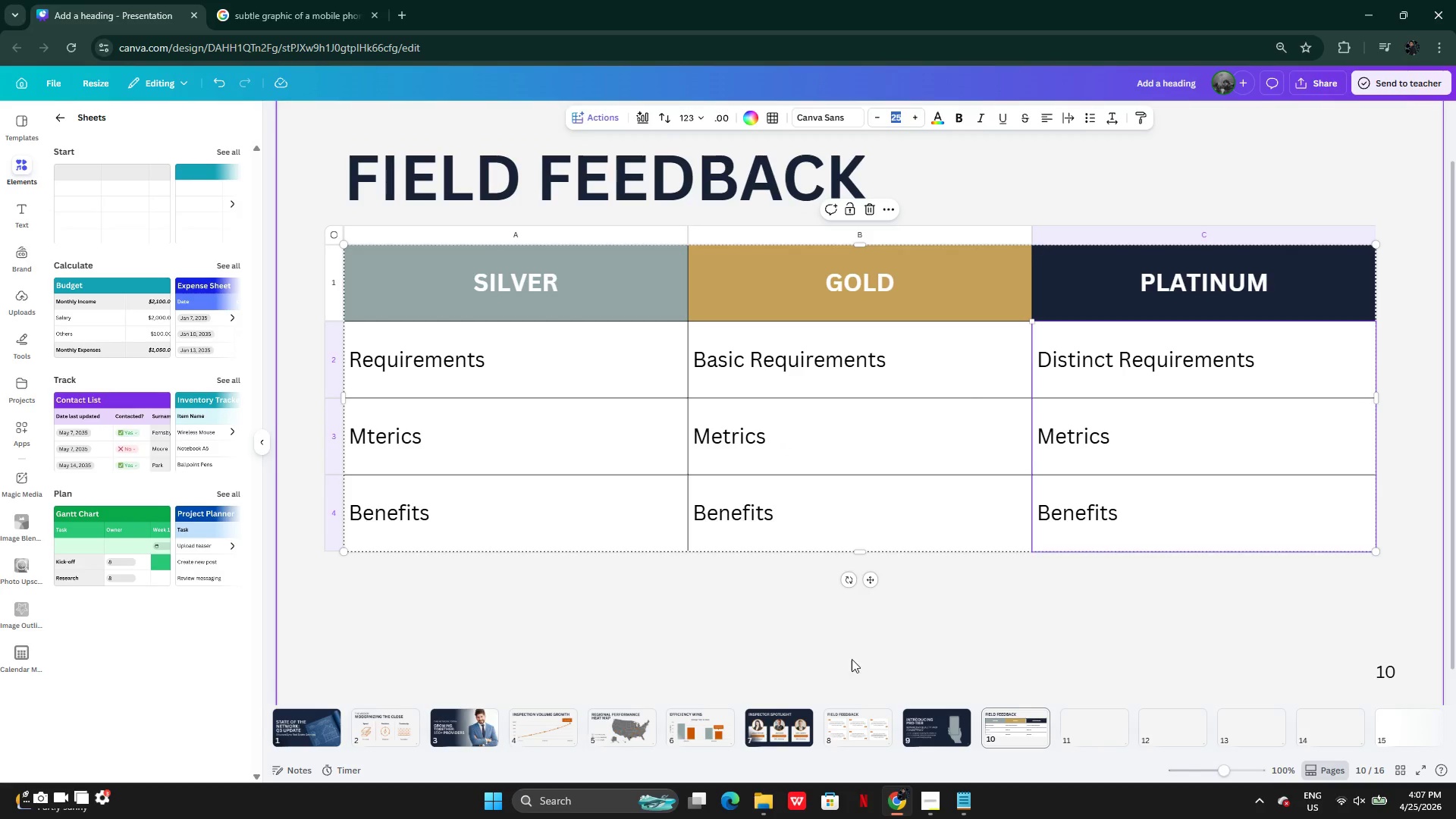 
left_click([849, 622])
 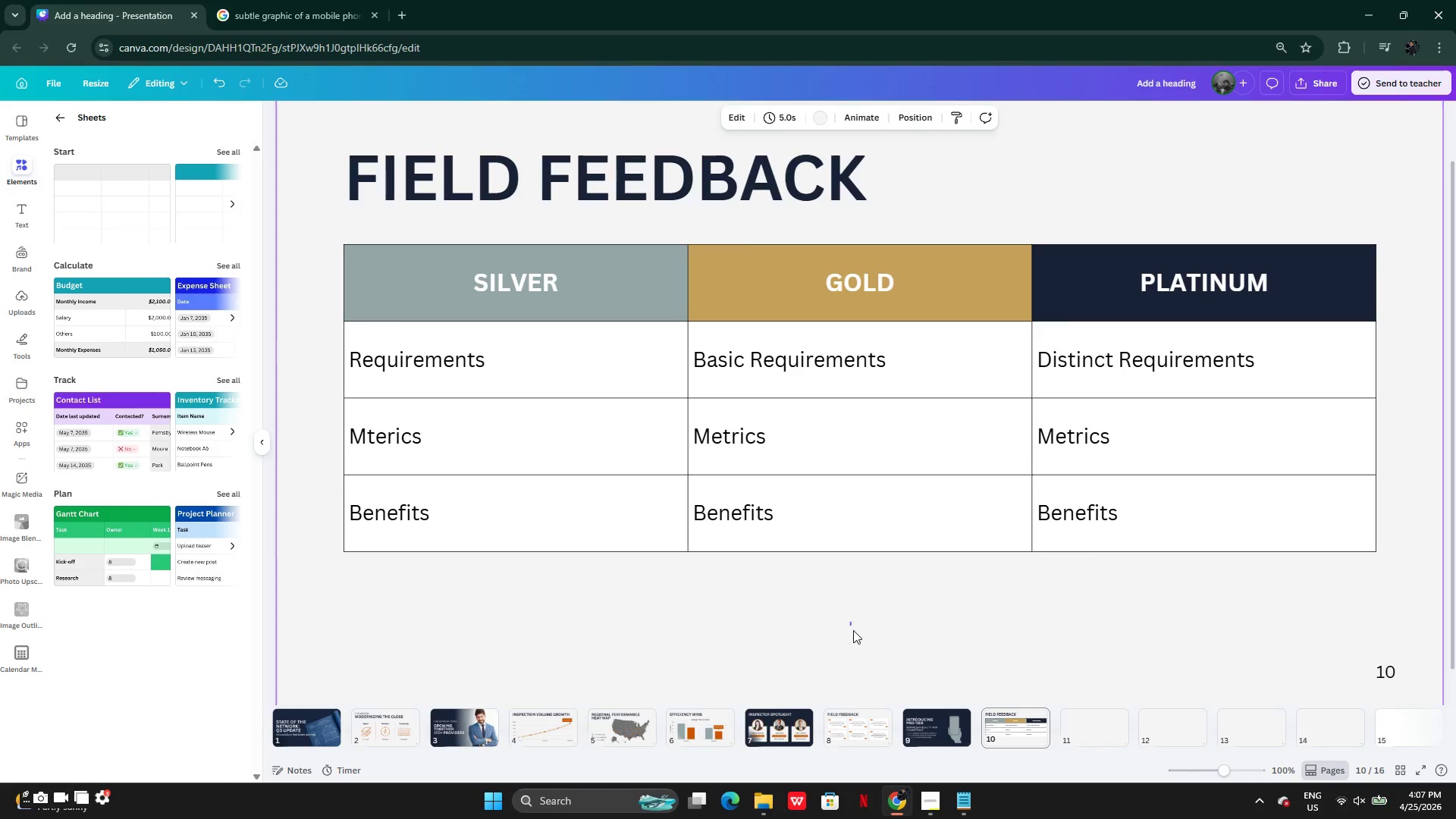 
left_click_drag(start_coordinate=[849, 622], to_coordinate=[853, 630])
 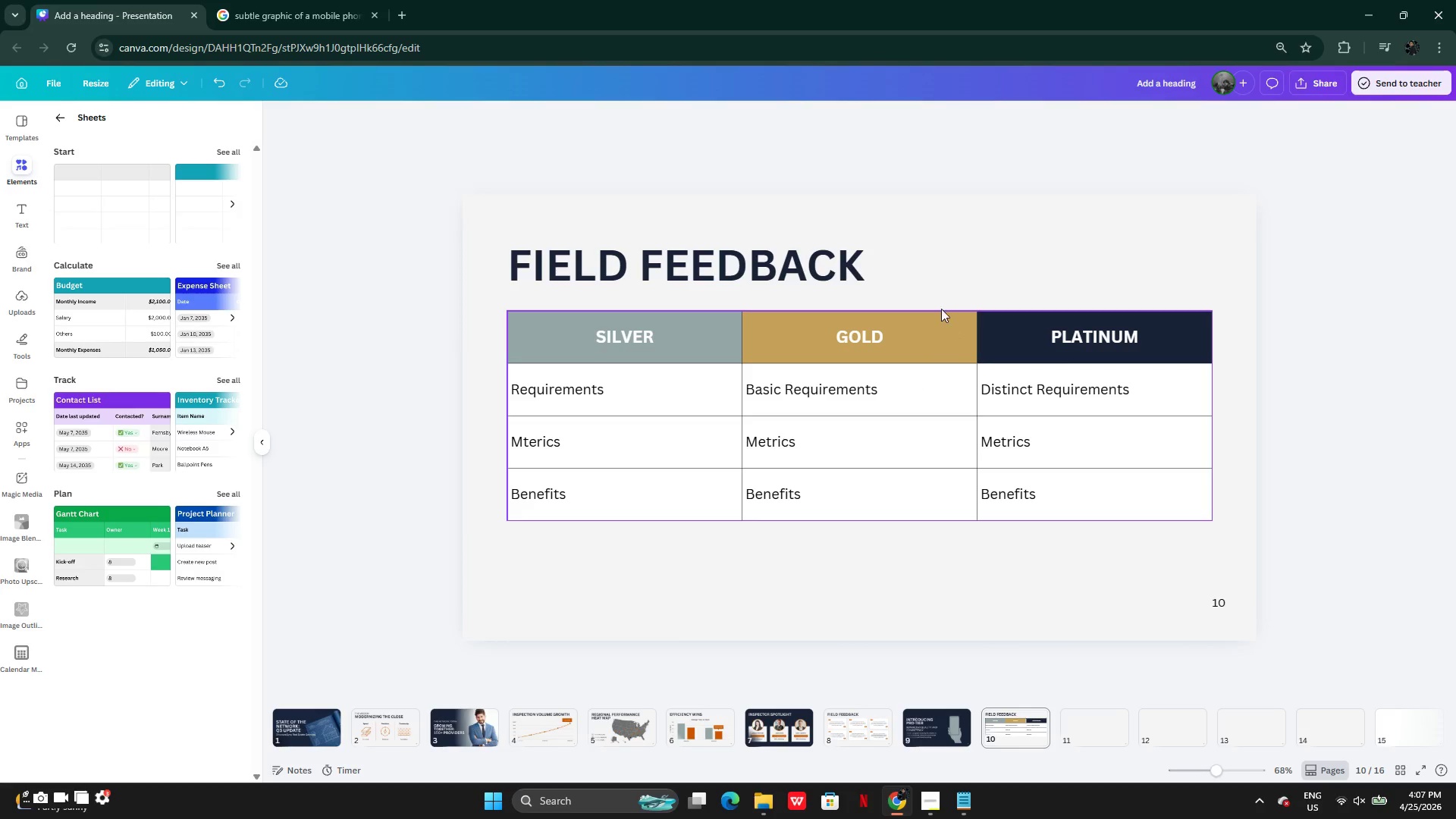 
left_click_drag(start_coordinate=[935, 326], to_coordinate=[935, 341])
 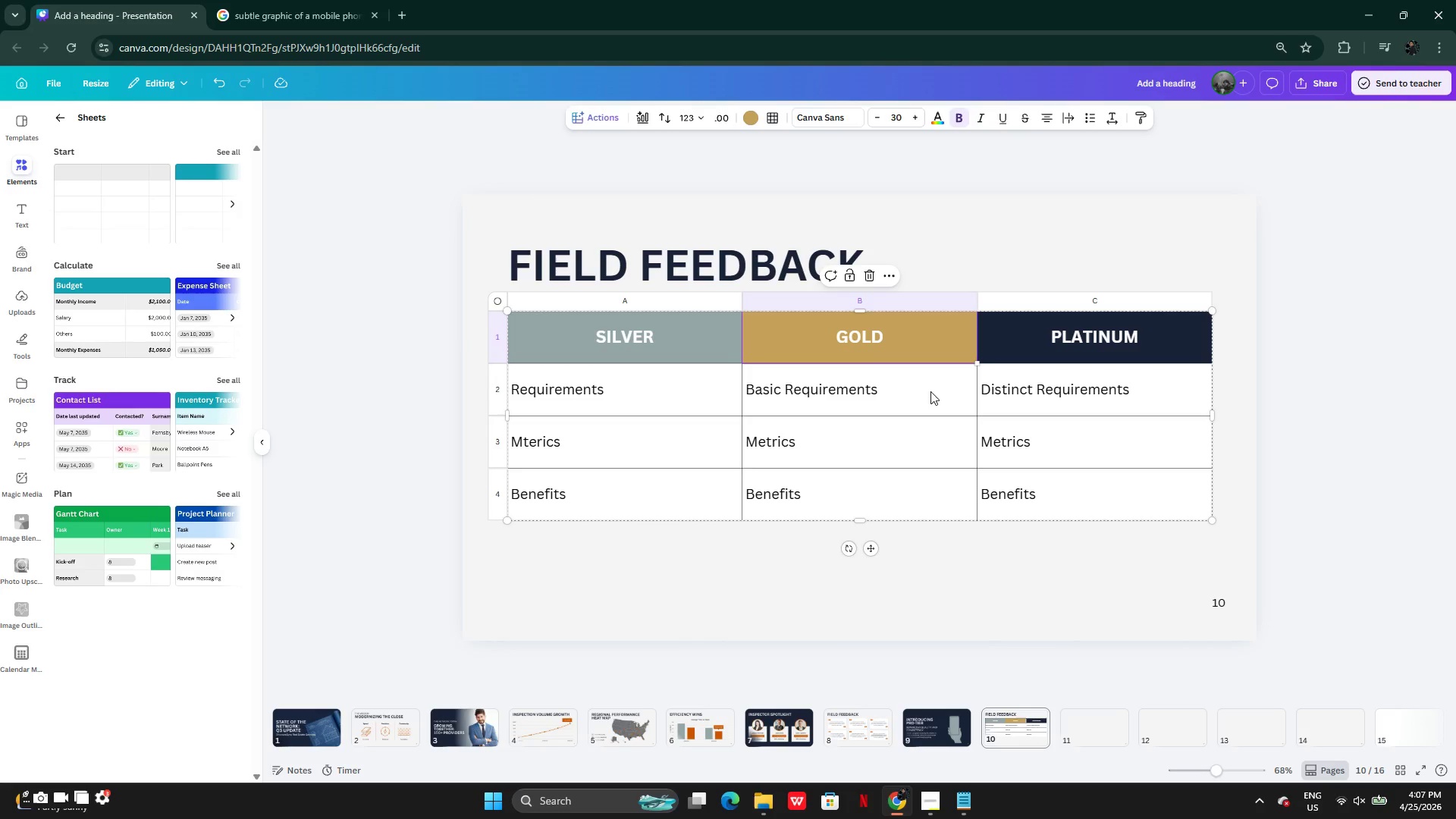 
left_click_drag(start_coordinate=[930, 391], to_coordinate=[930, 408])
 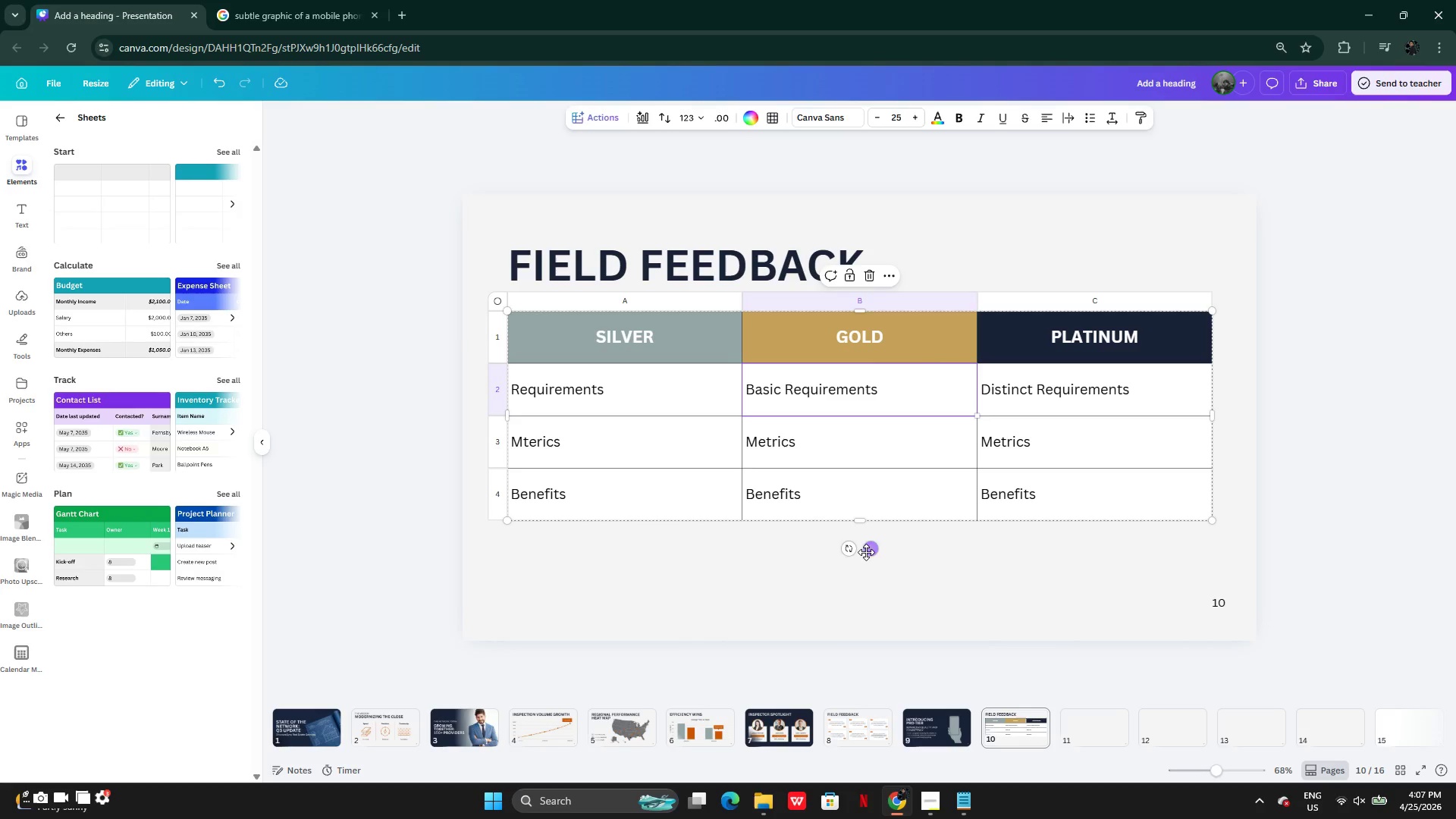 
left_click_drag(start_coordinate=[868, 549], to_coordinate=[867, 565])
 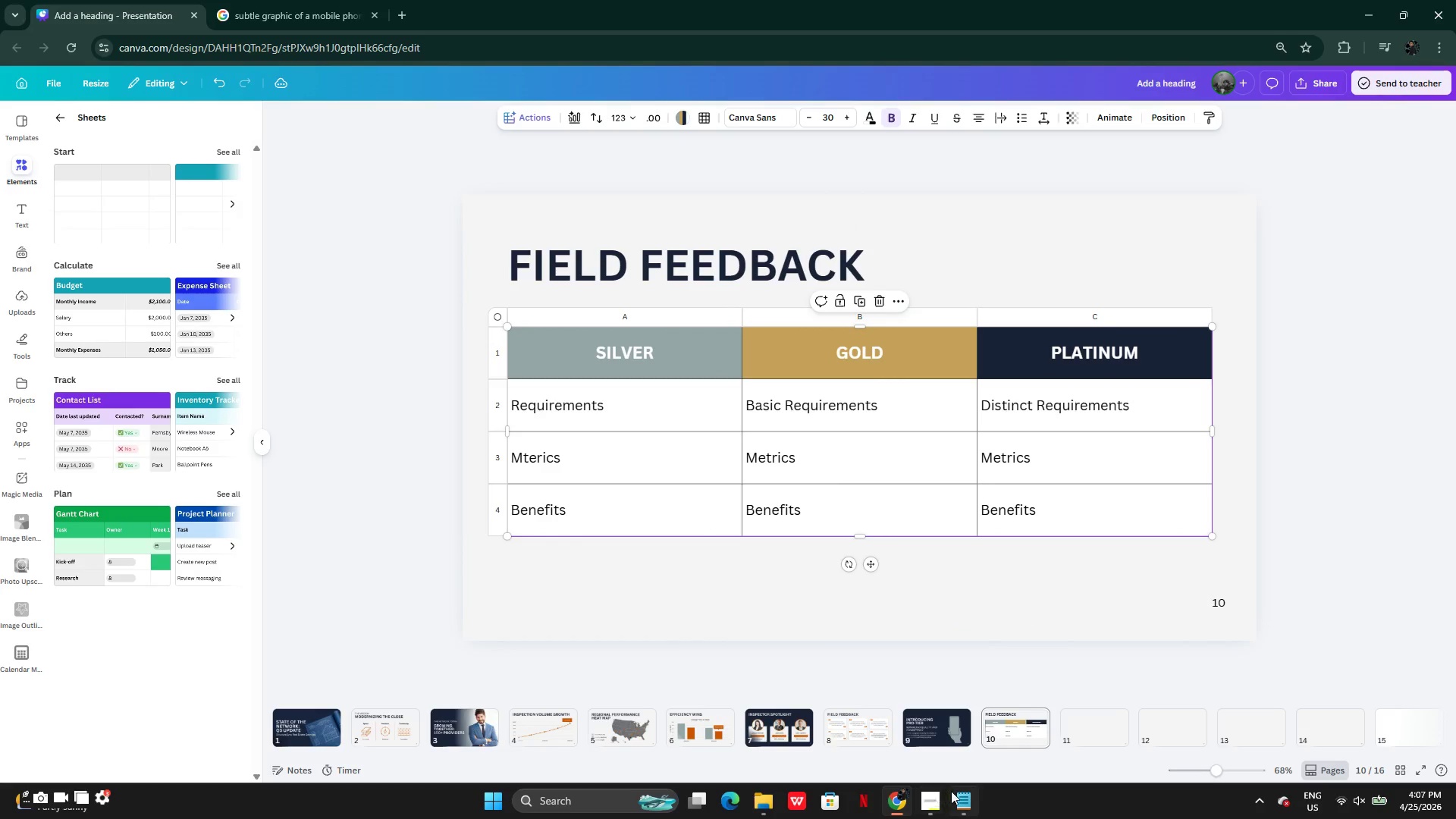 
left_click([954, 791])
 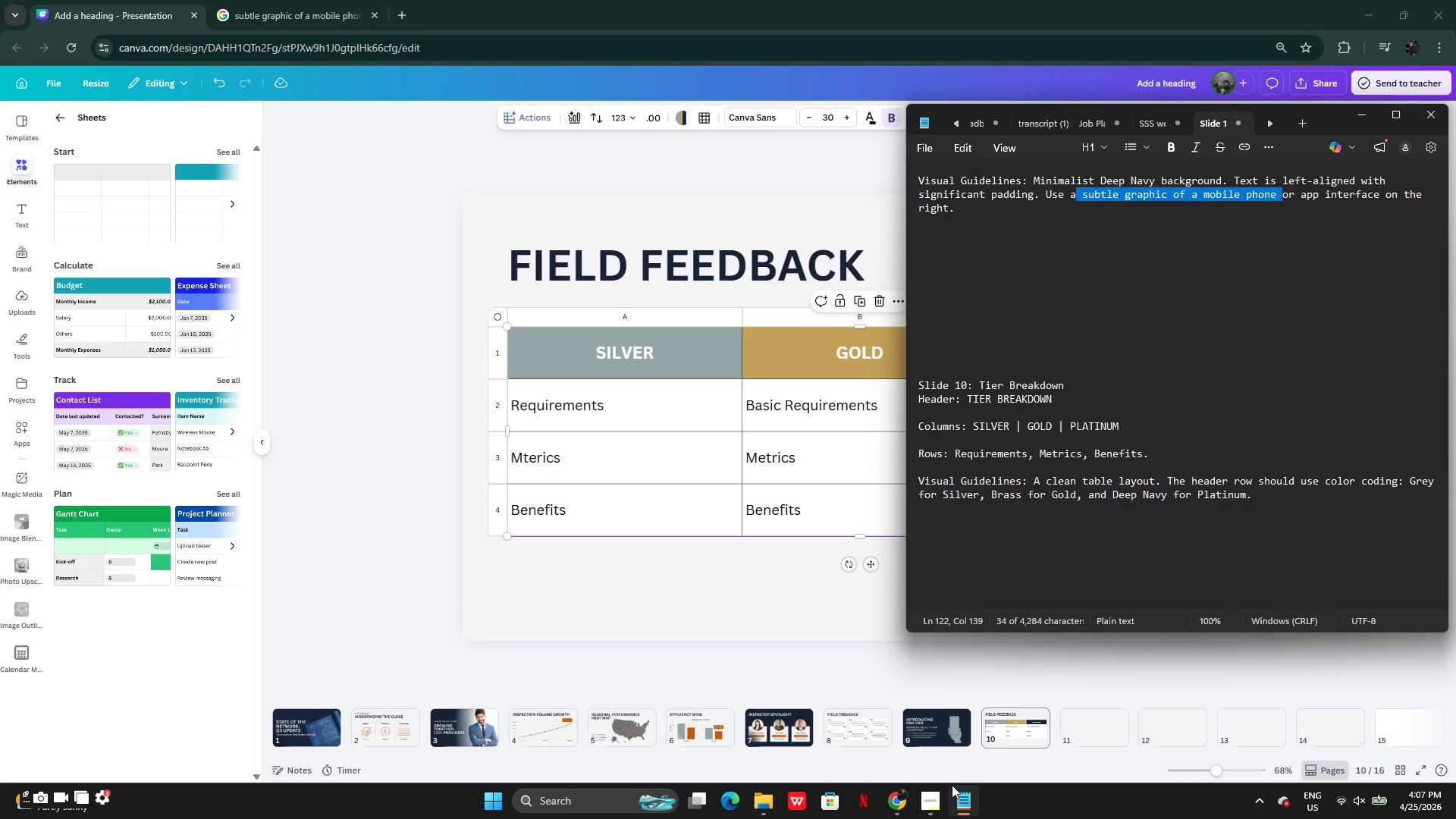 
wait(5.66)
 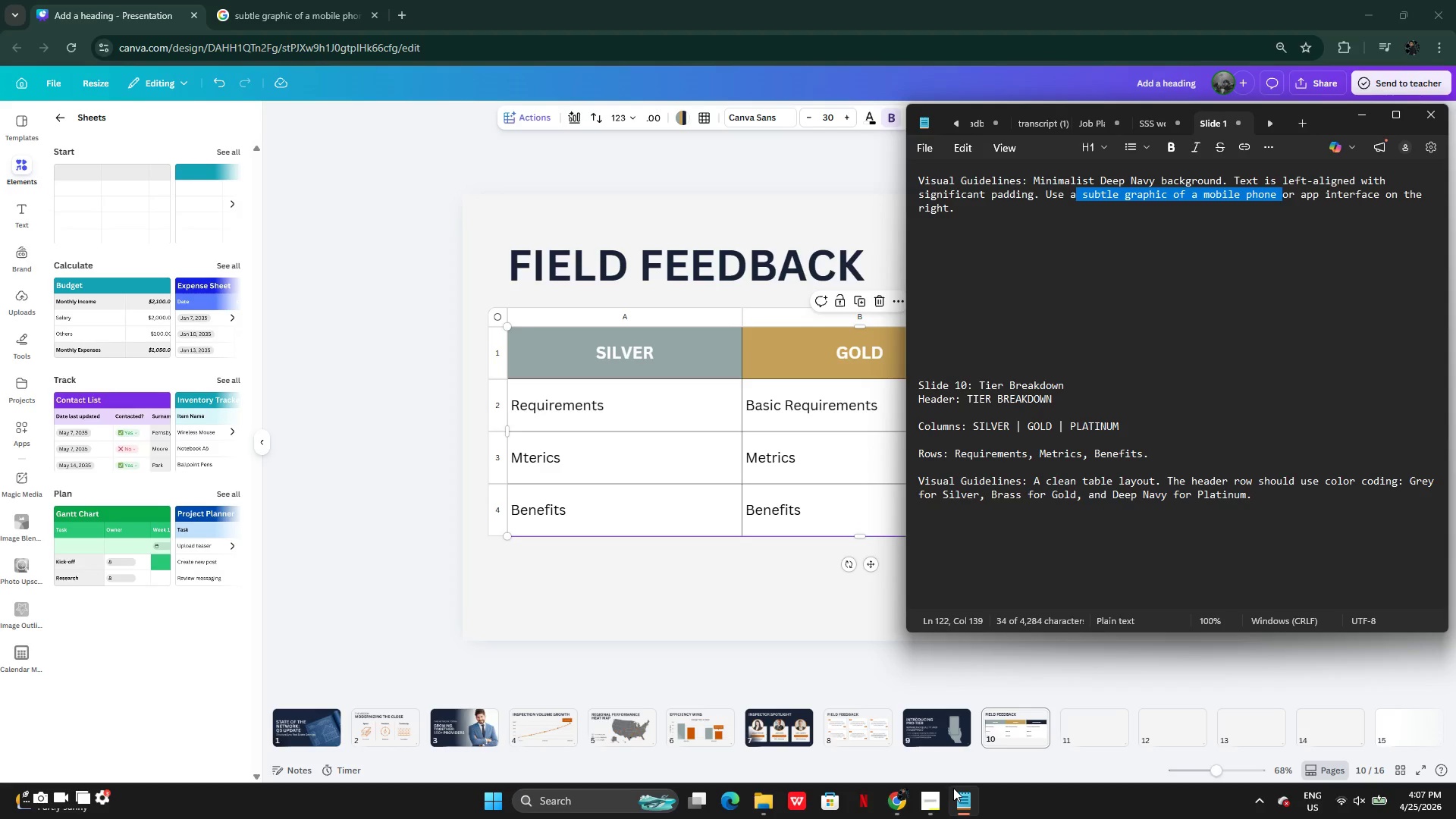 
left_click([952, 785])
 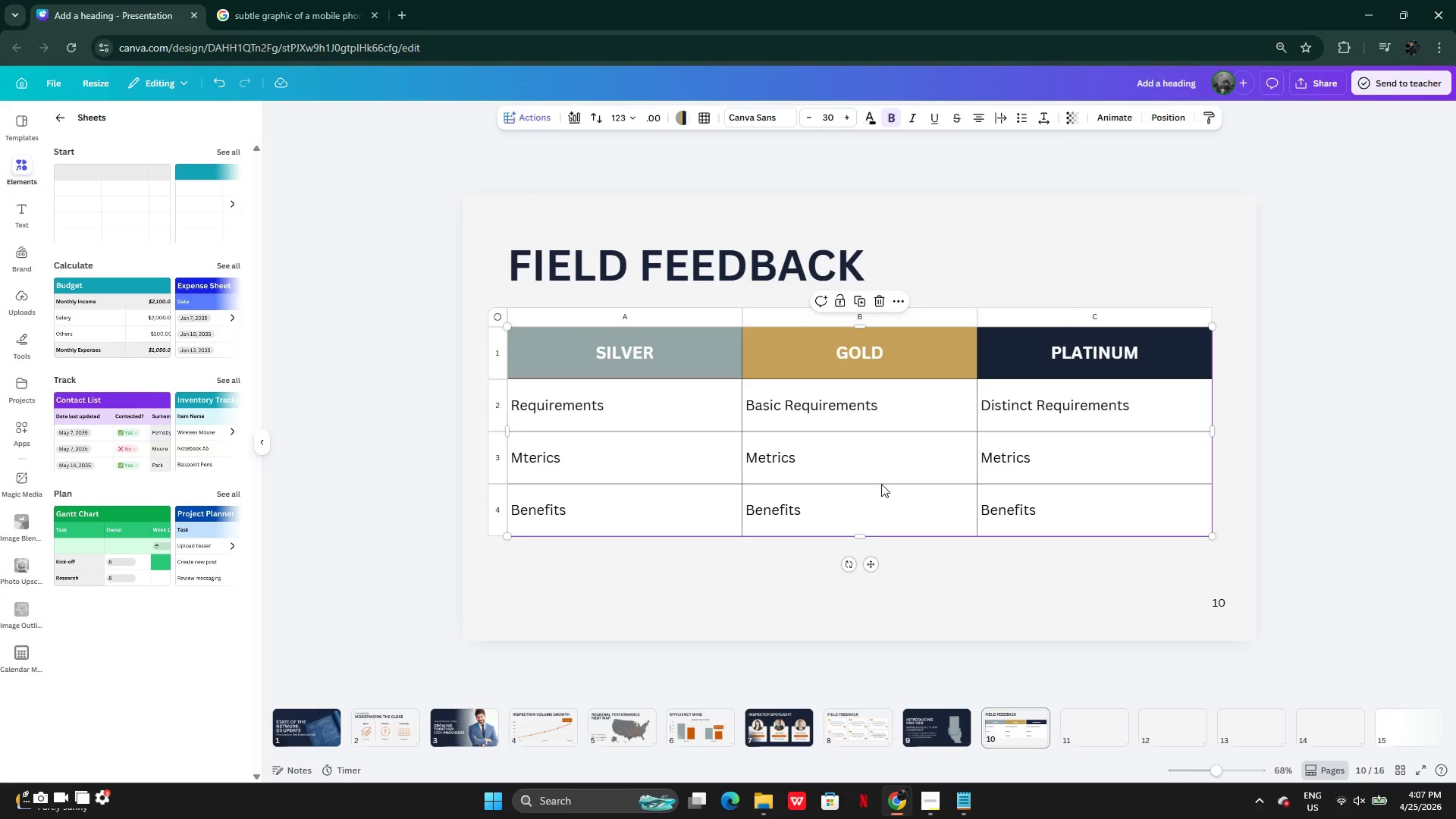 
left_click([886, 538])
 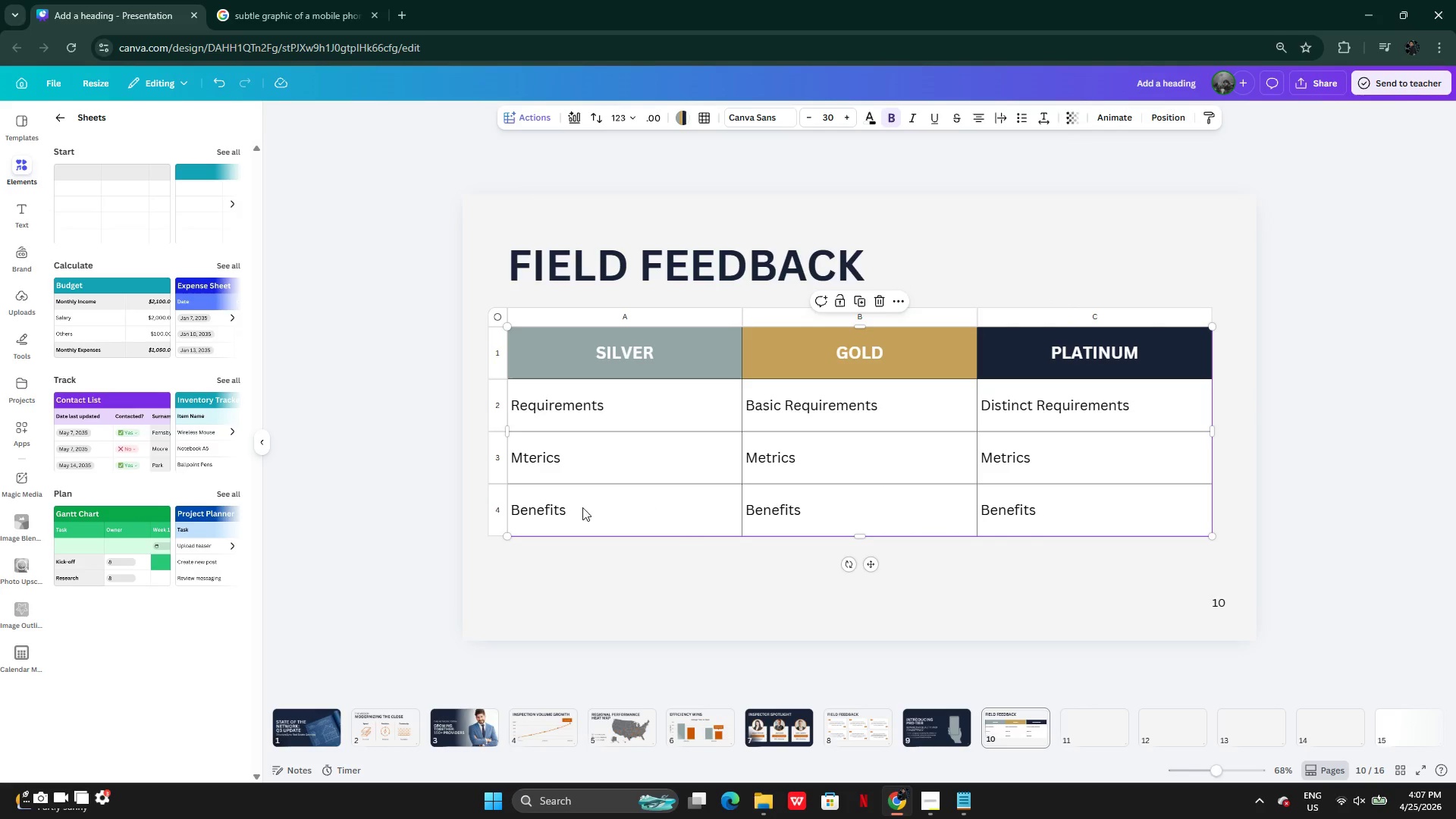 
double_click([580, 507])
 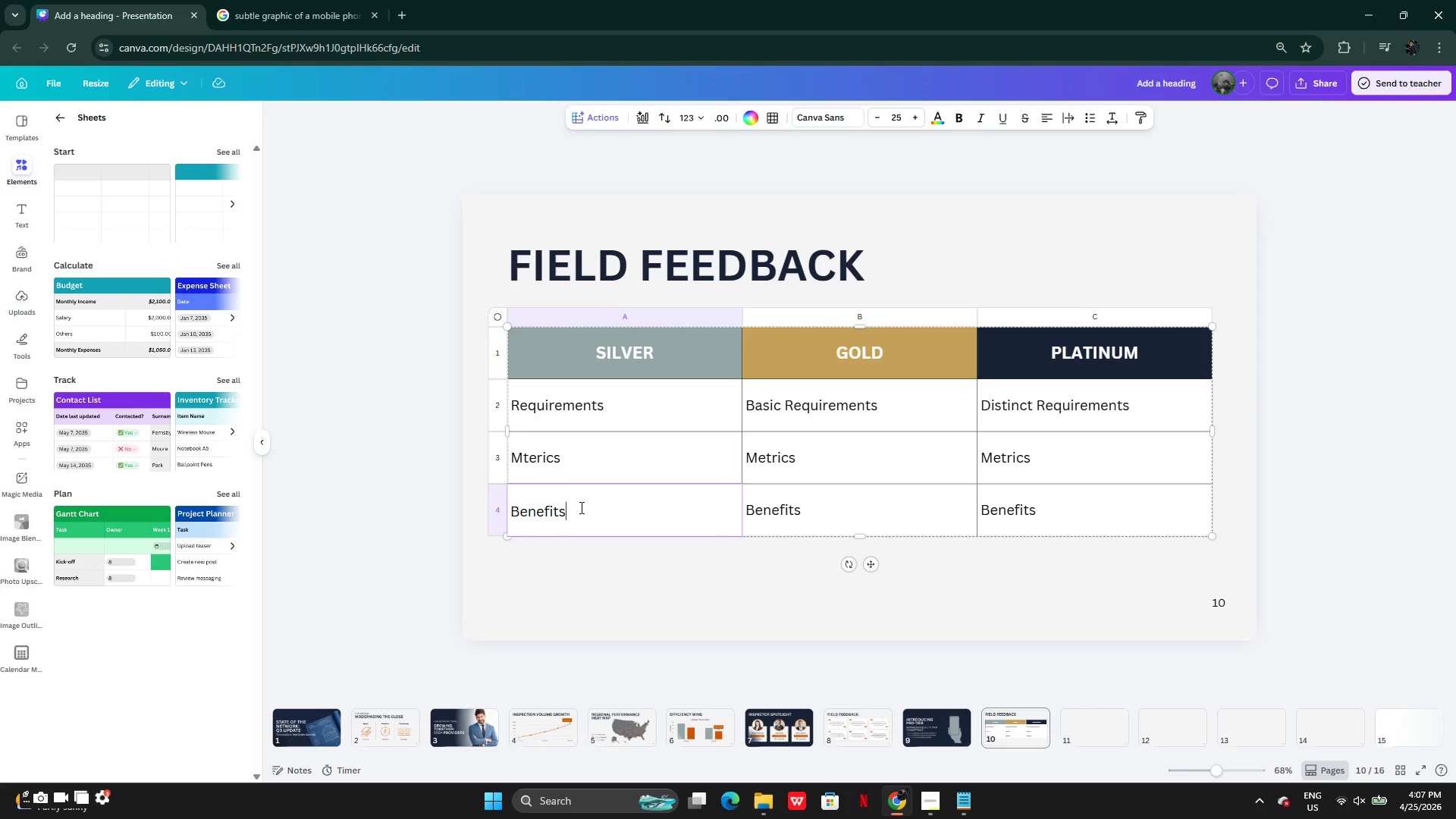 
key(Minus)
 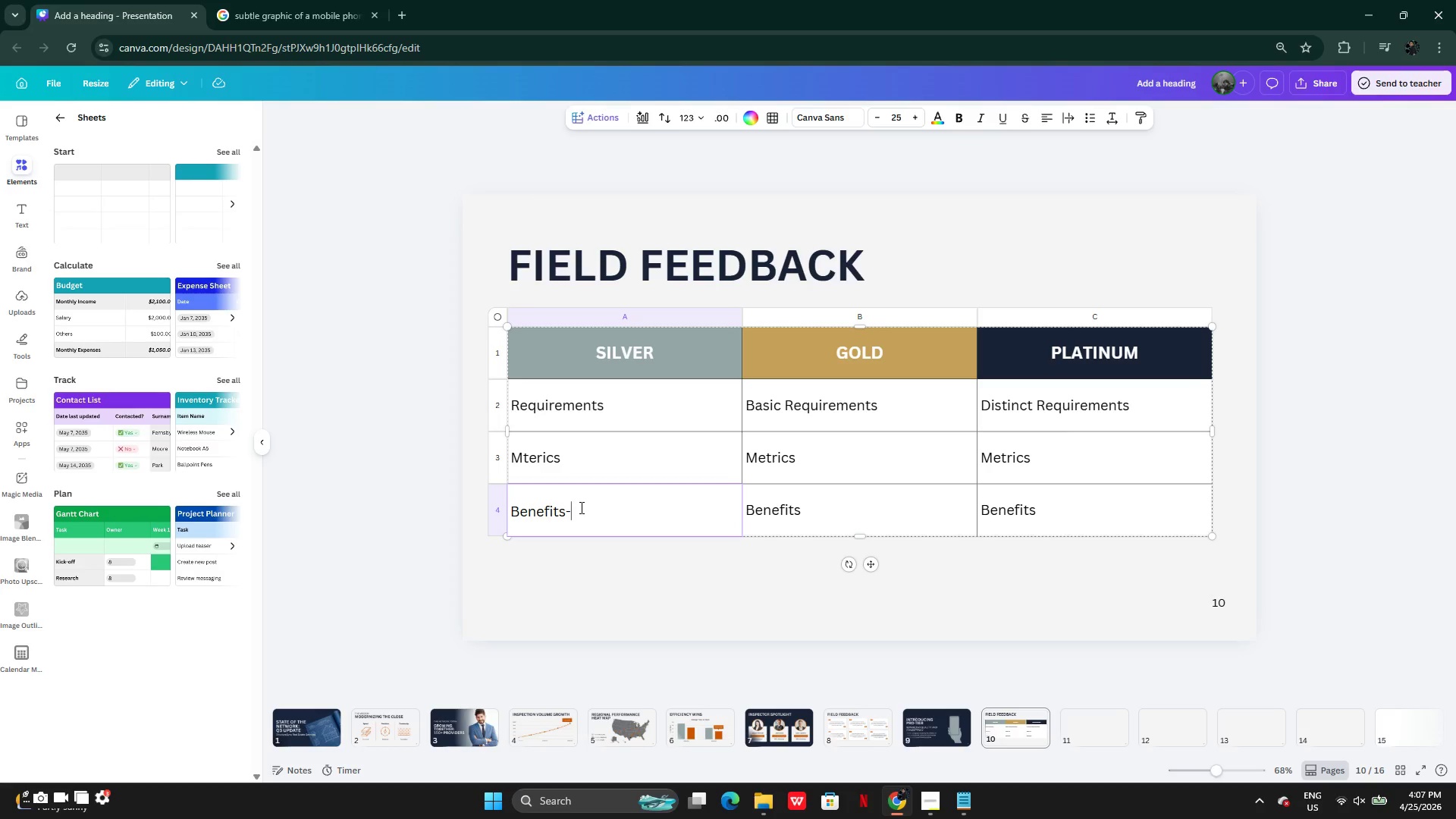 
key(Backspace)
key(Backspace)
type(s : Silvers Incom)
 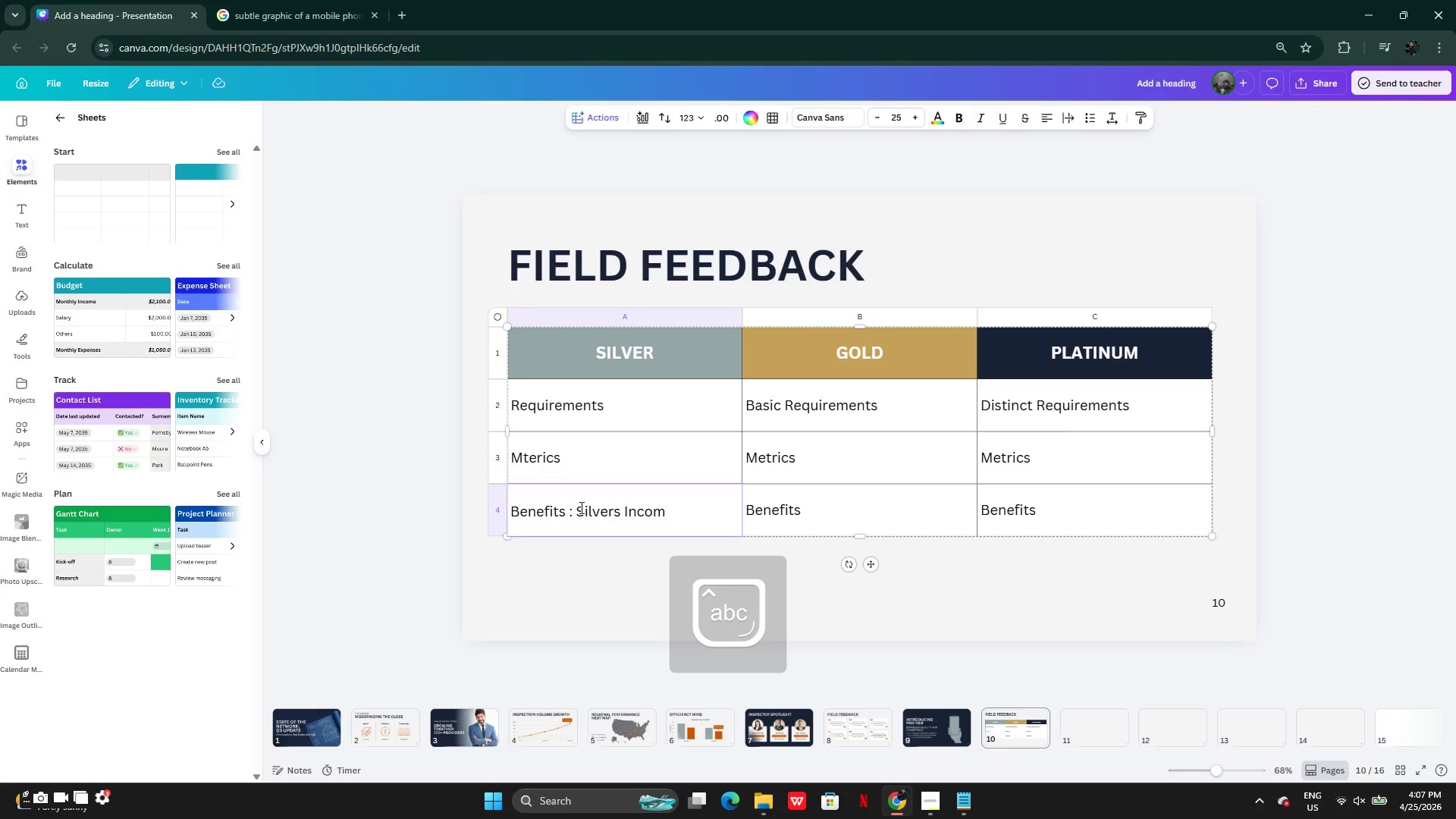 
key(ArrowLeft)
 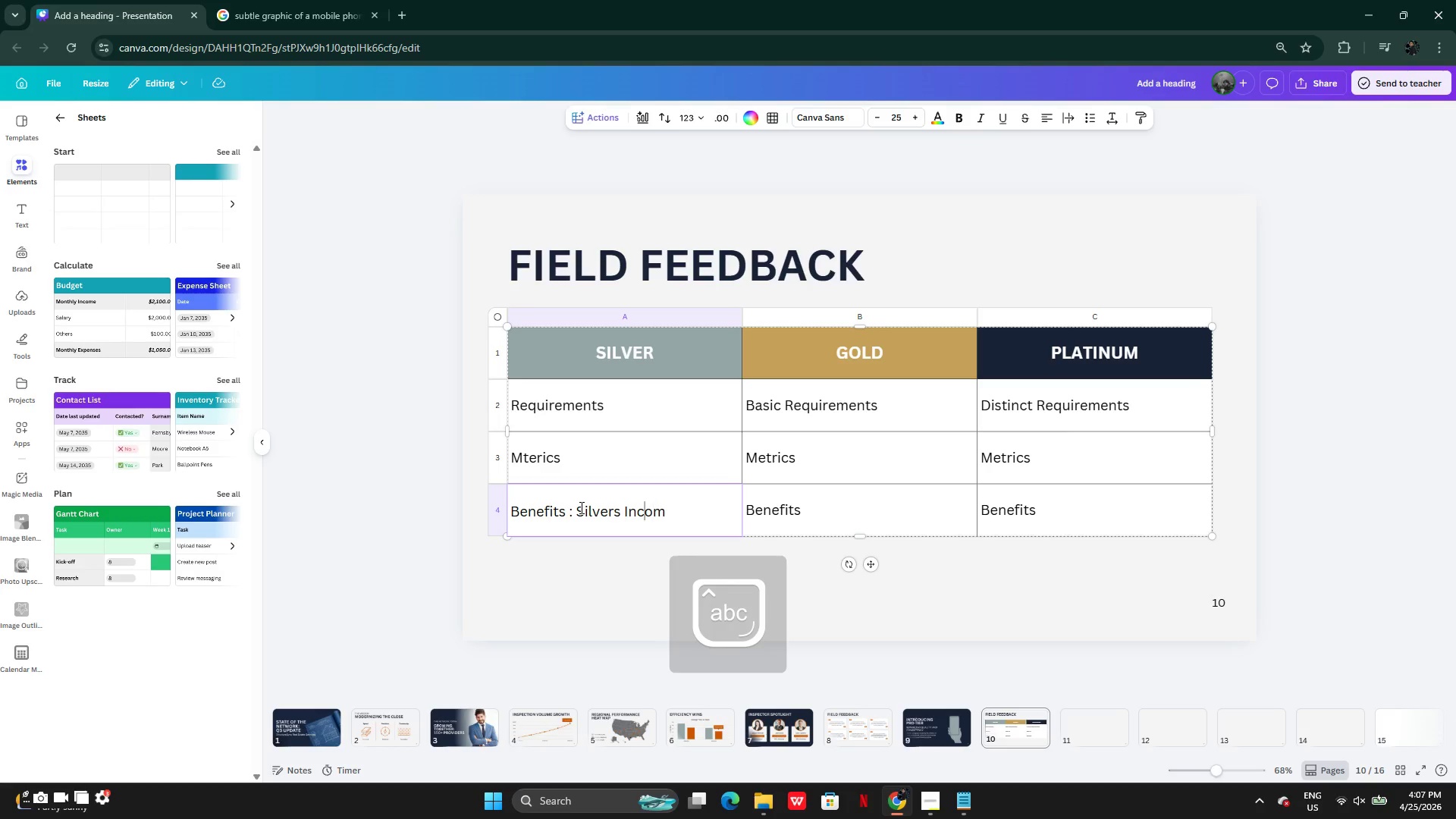 
hold_key(key=ArrowLeft, duration=0.67)
 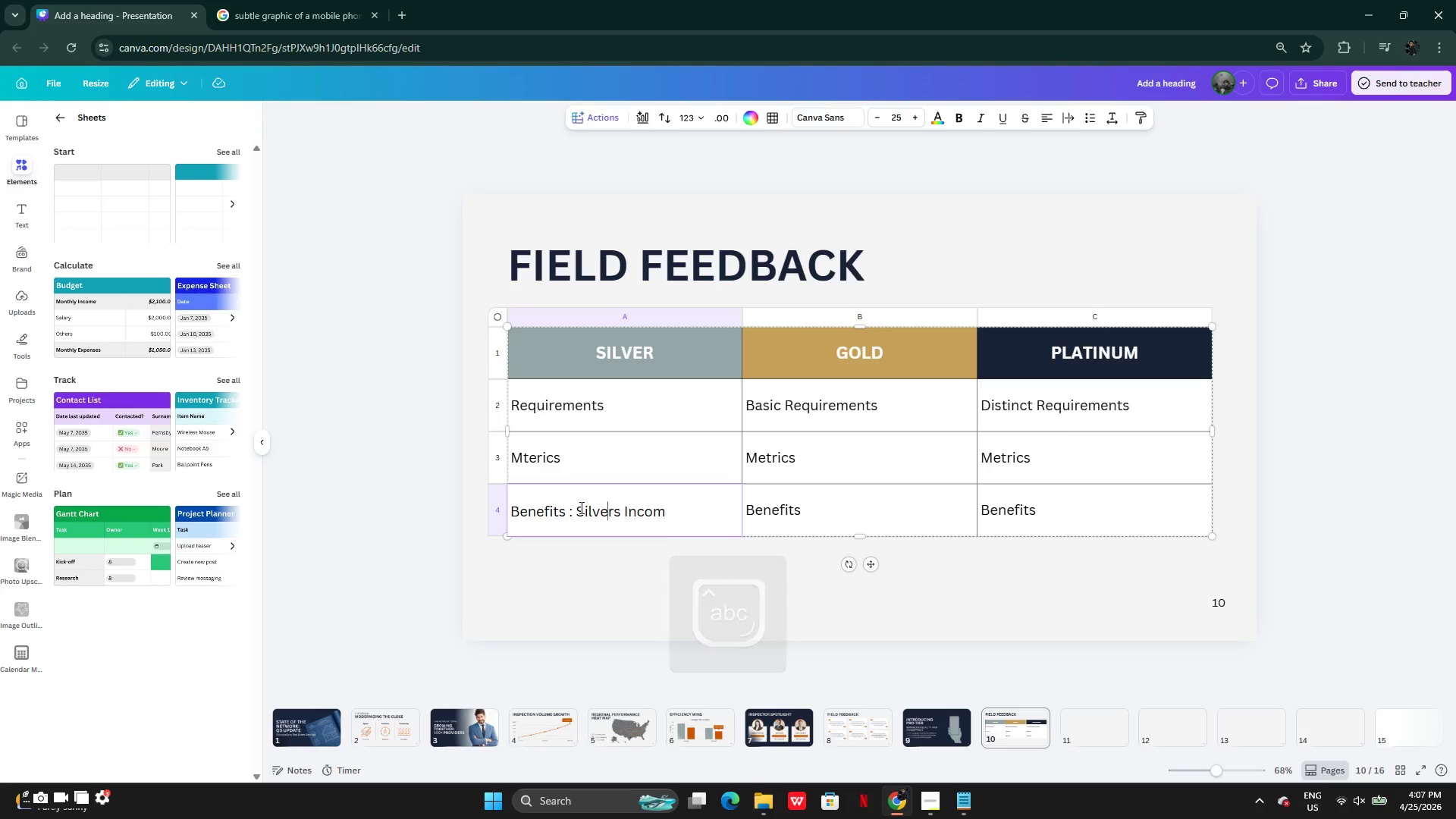 
key(ArrowLeft)
 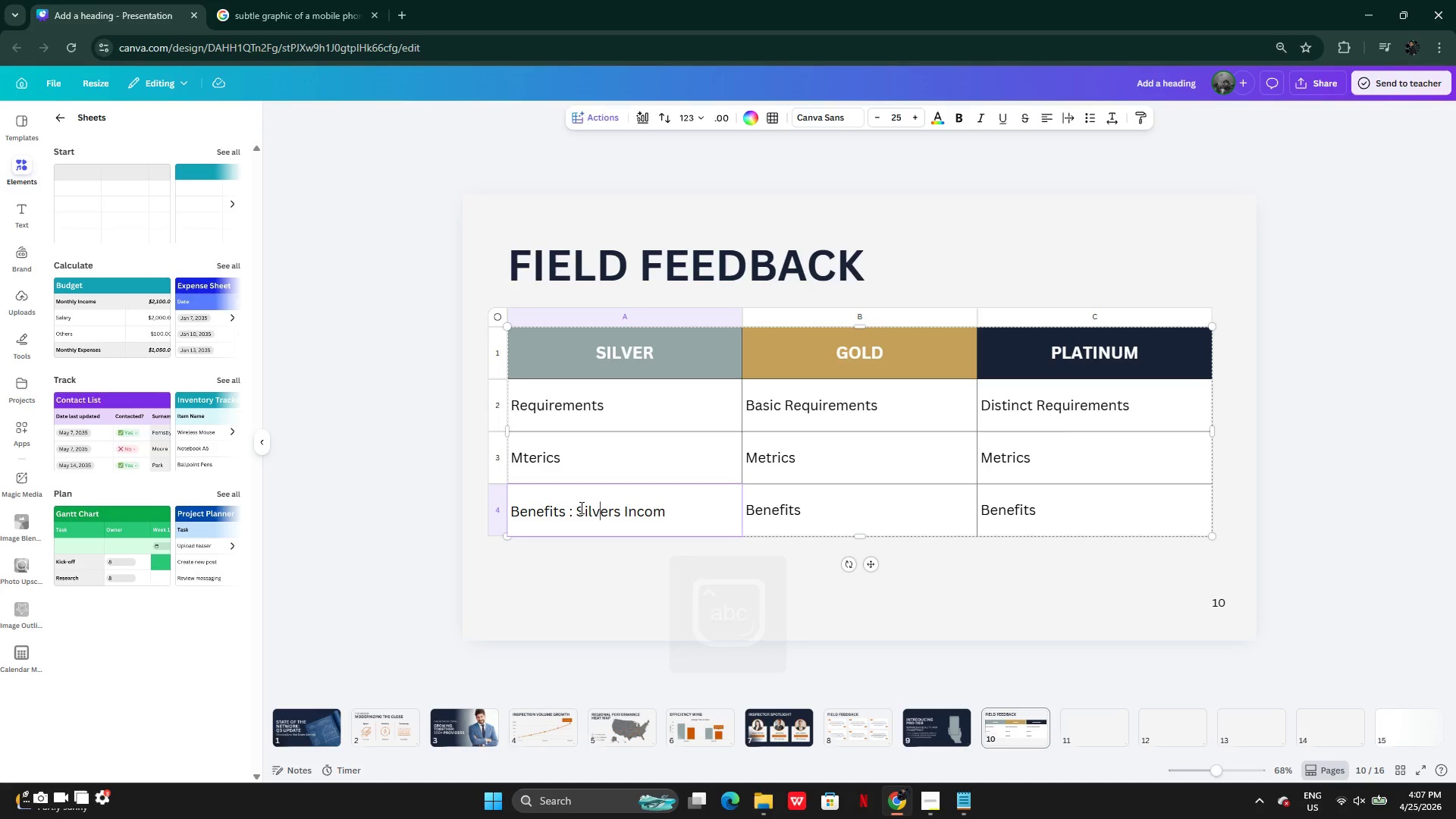 
key(ArrowLeft)
 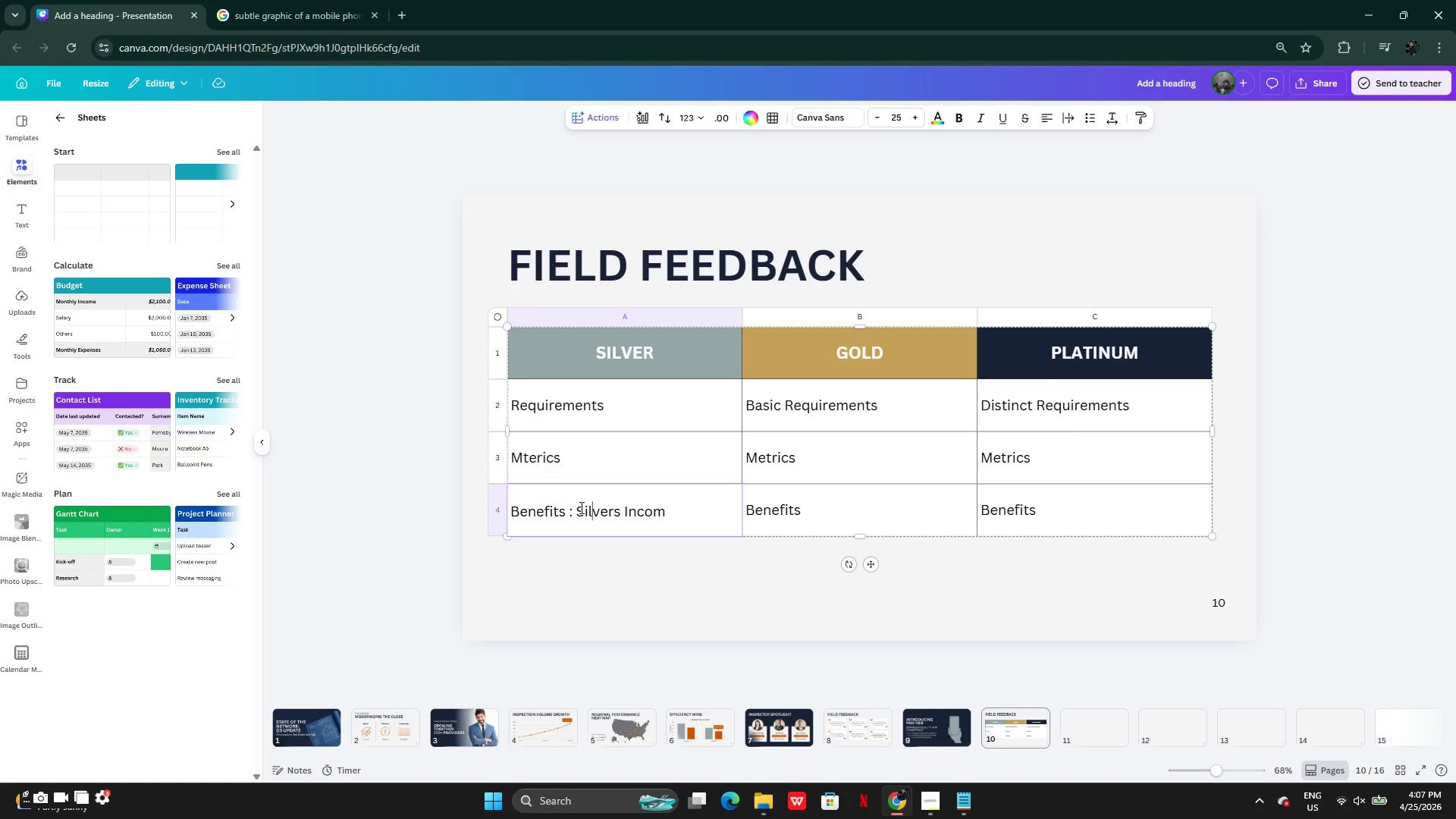 
key(ArrowLeft)
 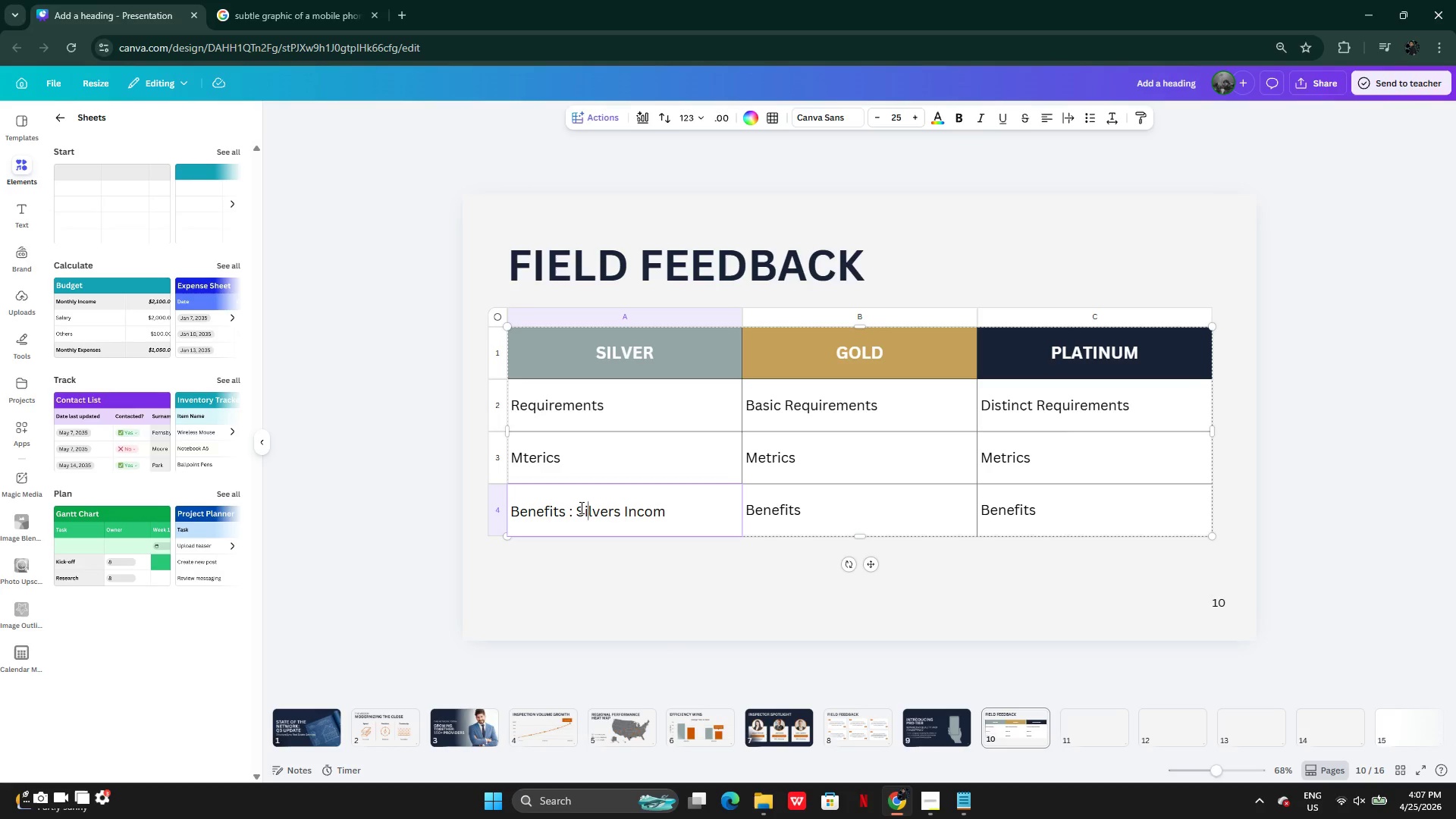 
key(ArrowLeft)
 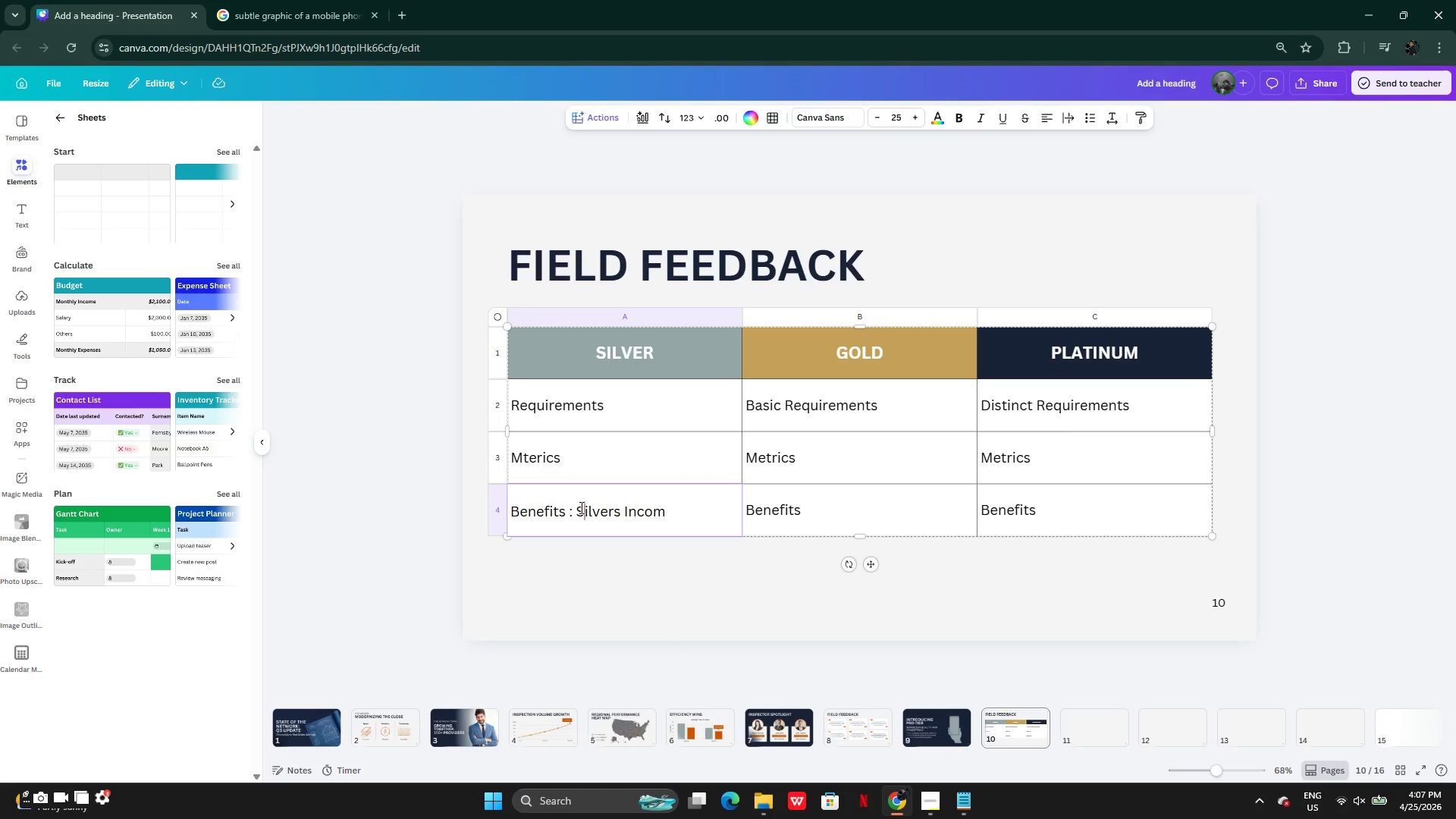 
key(ArrowLeft)
 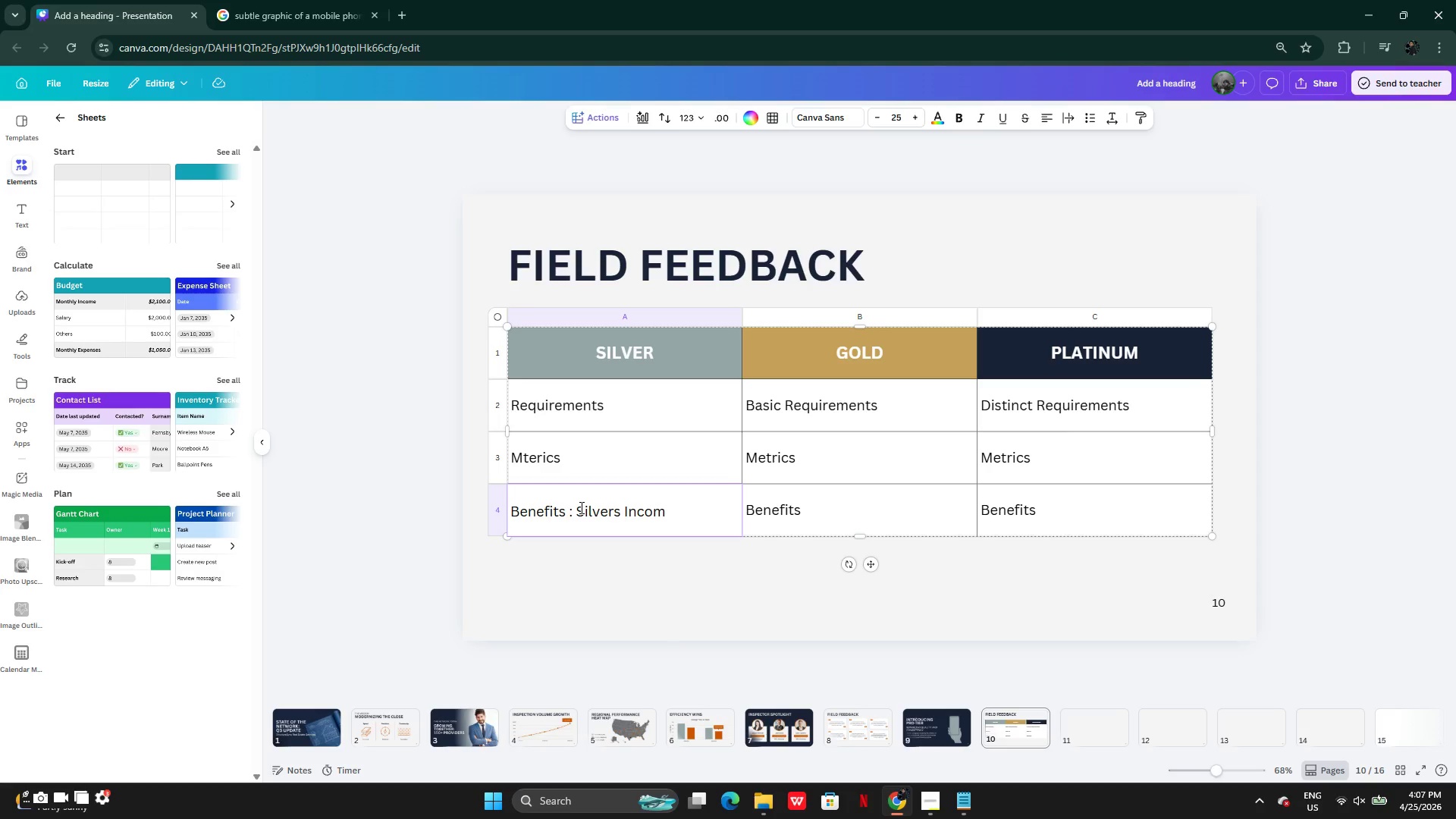 
key(Enter)
 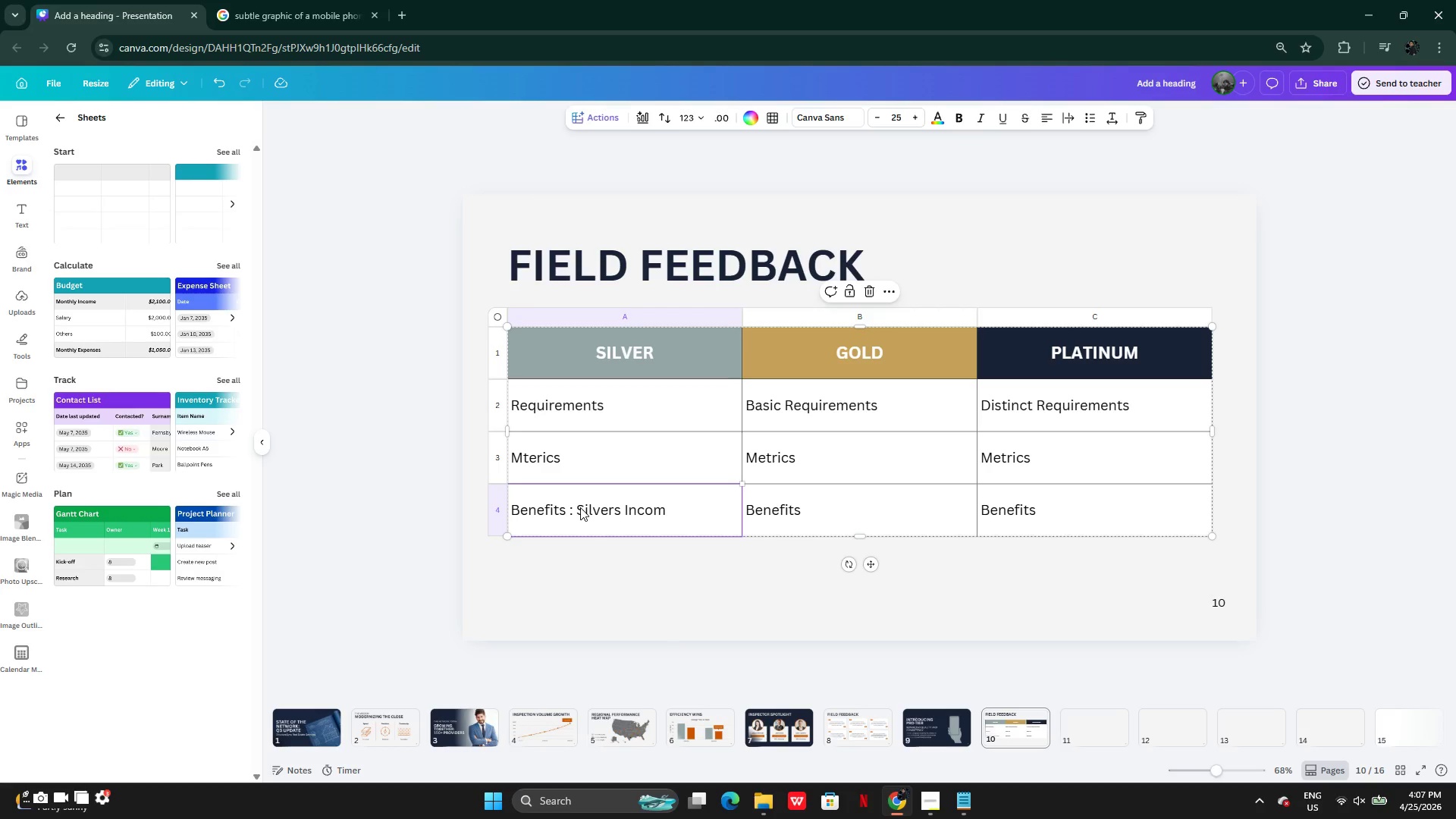 
key(Control+ControlLeft)
 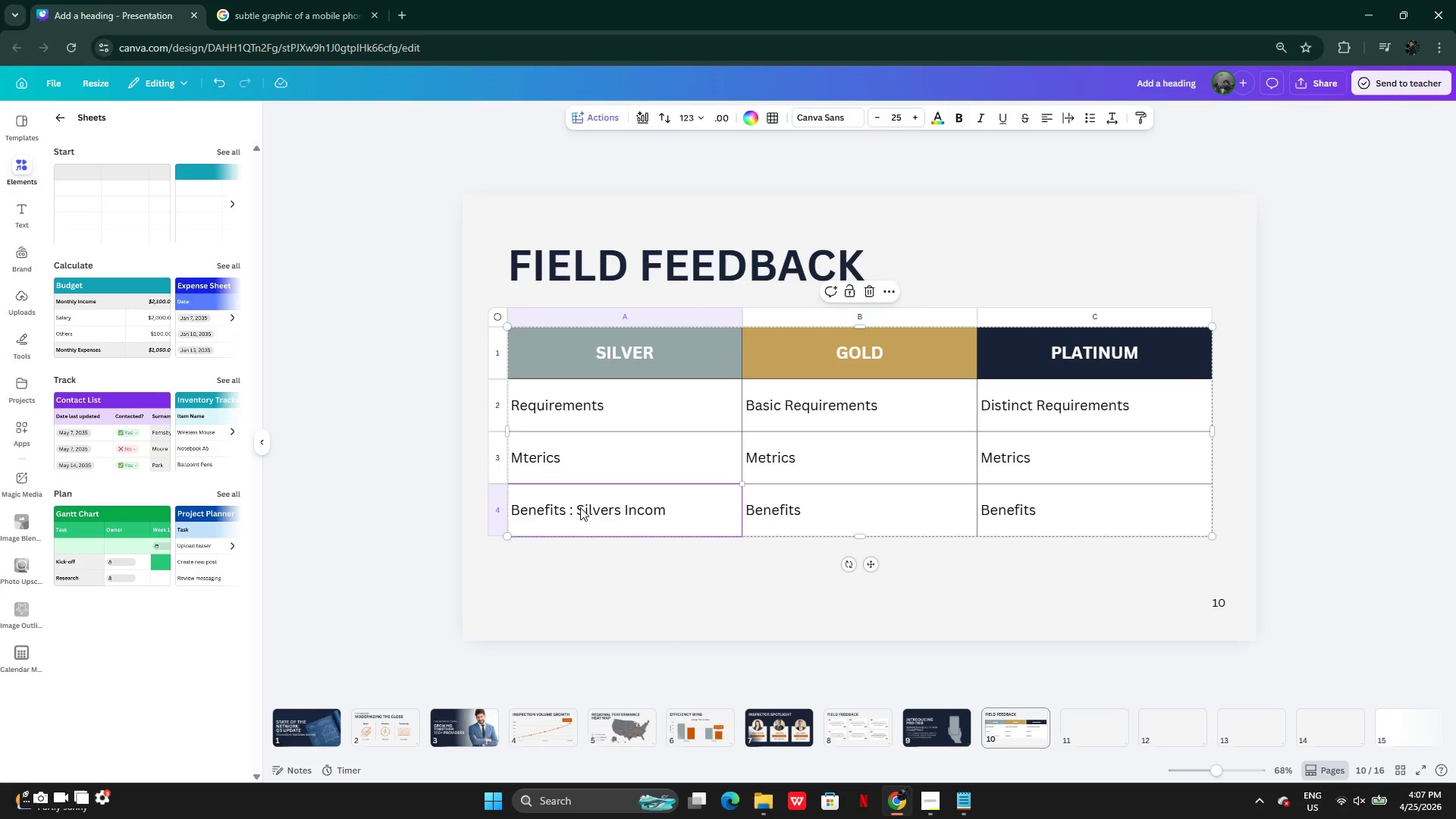 
type(xvd)
 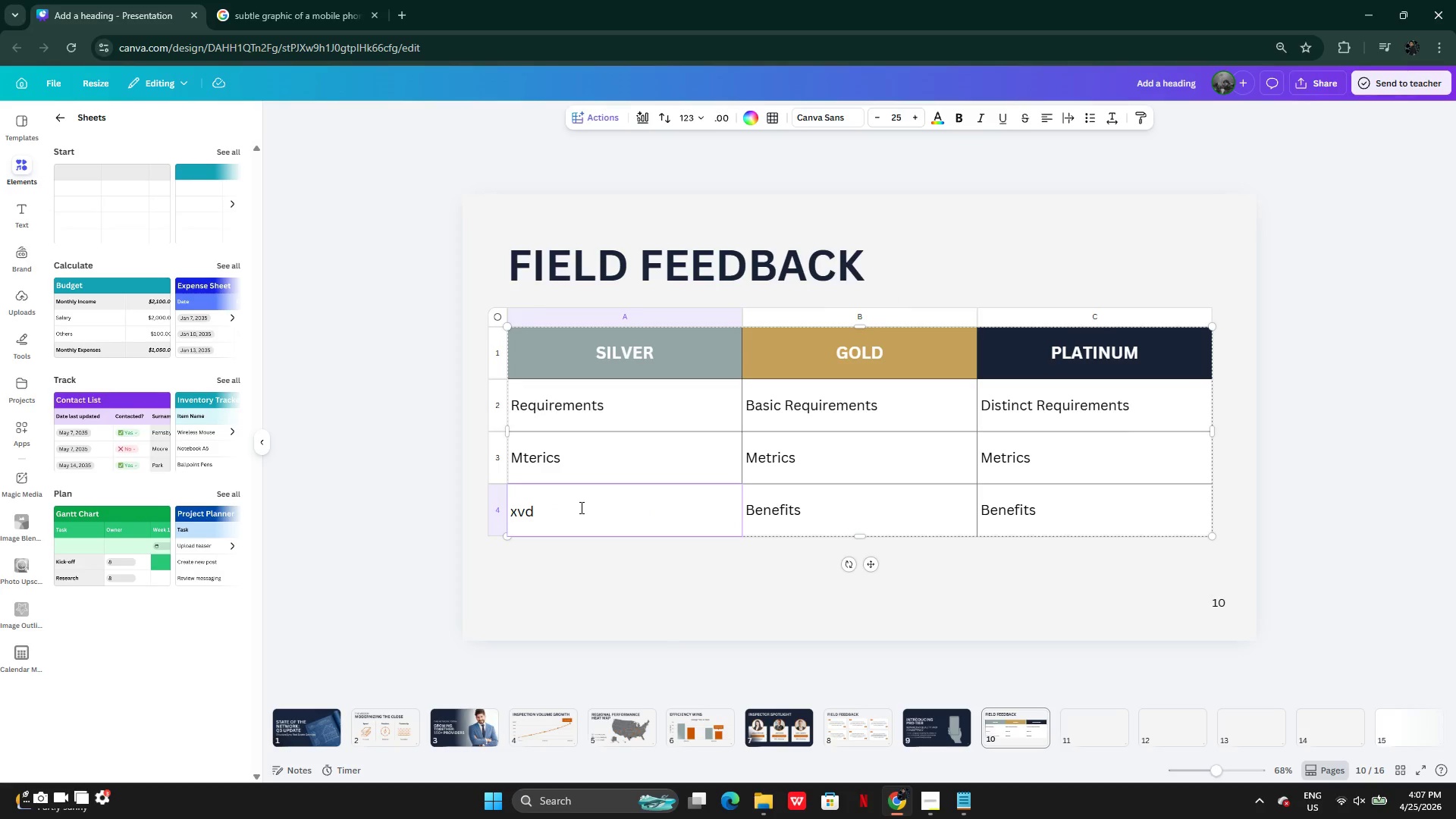 
key(Control+Z)
 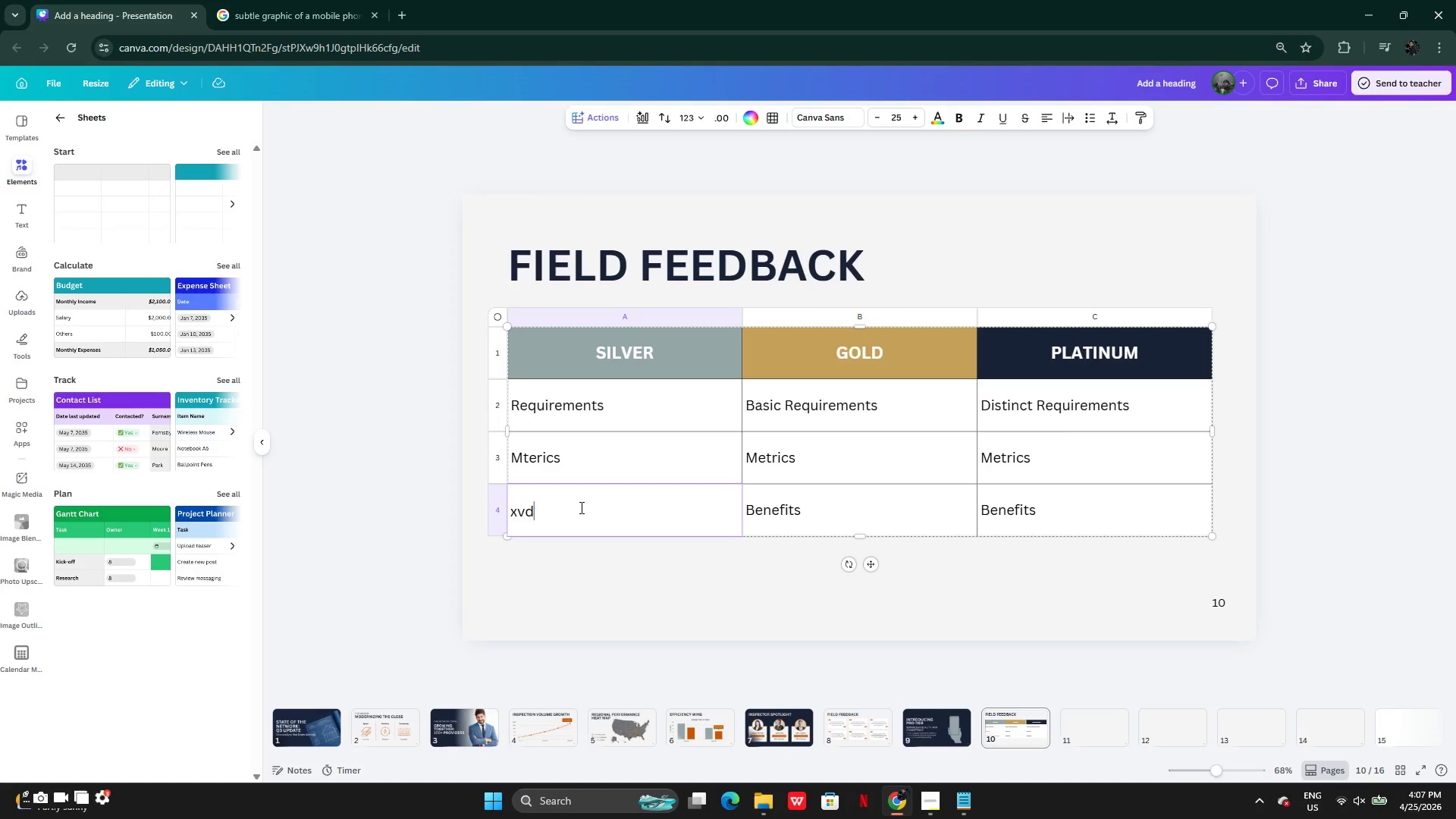 
key(Control+Z)
 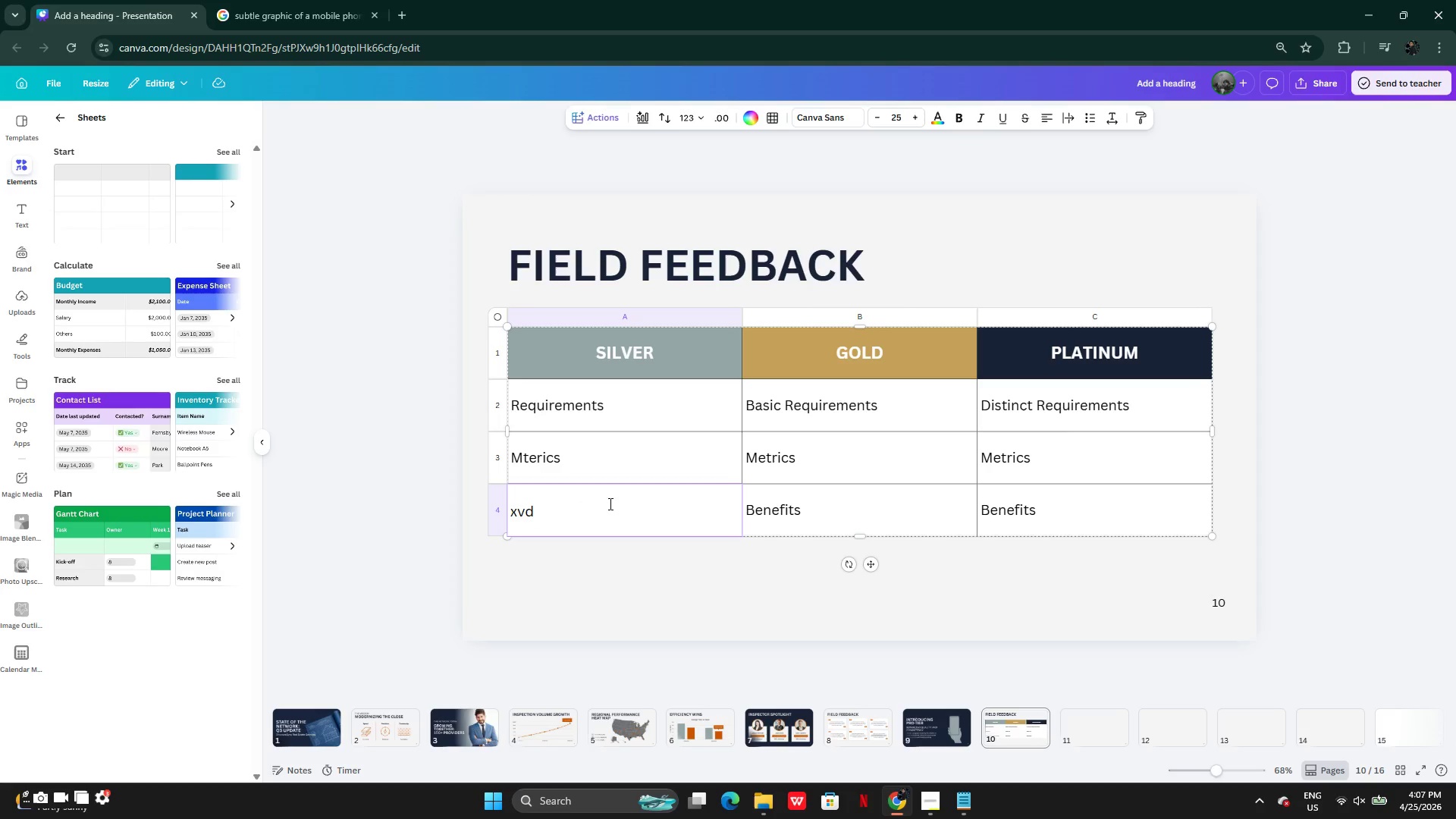 
key(Control+Z)
 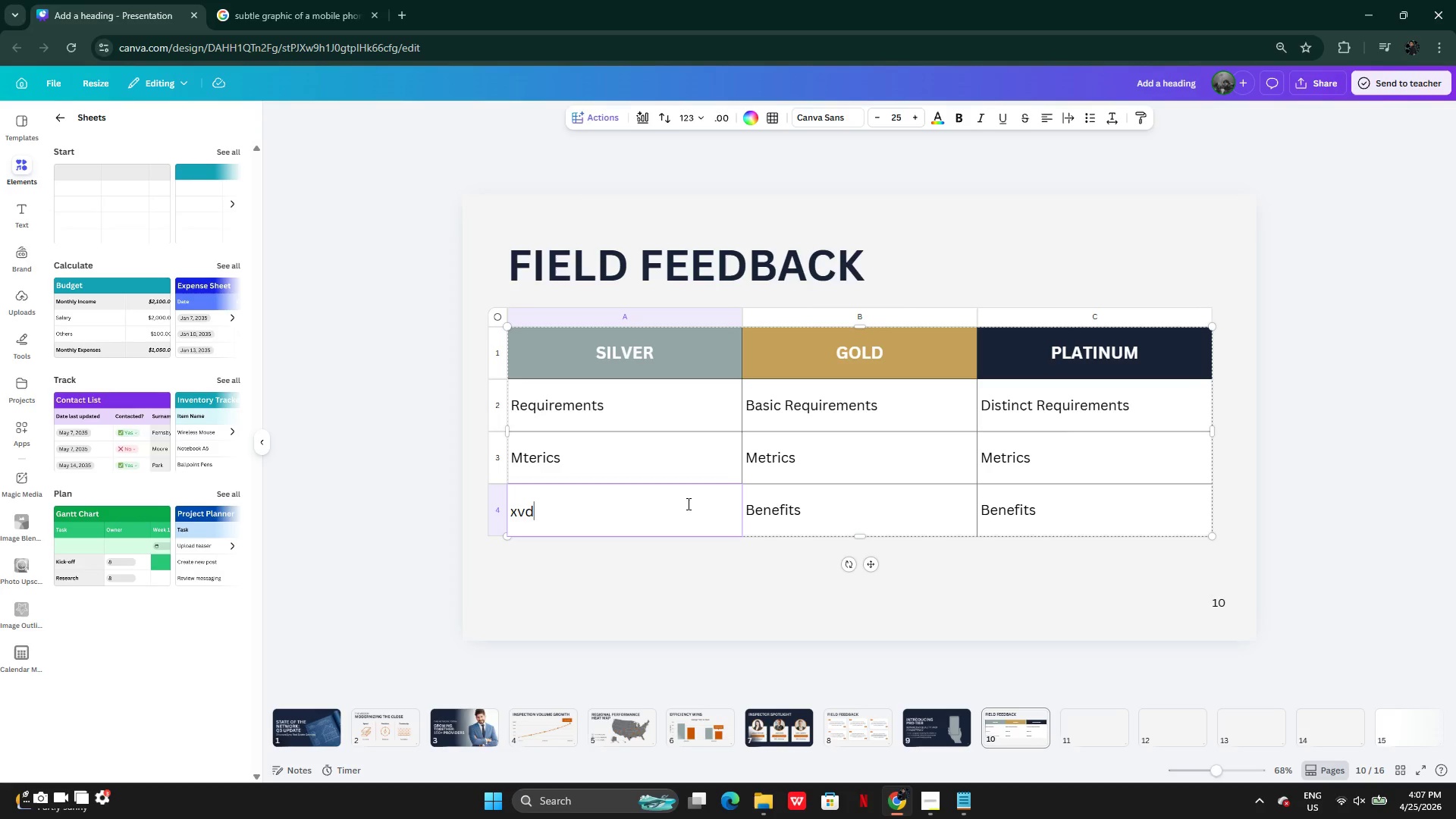 
key(Control+Z)
 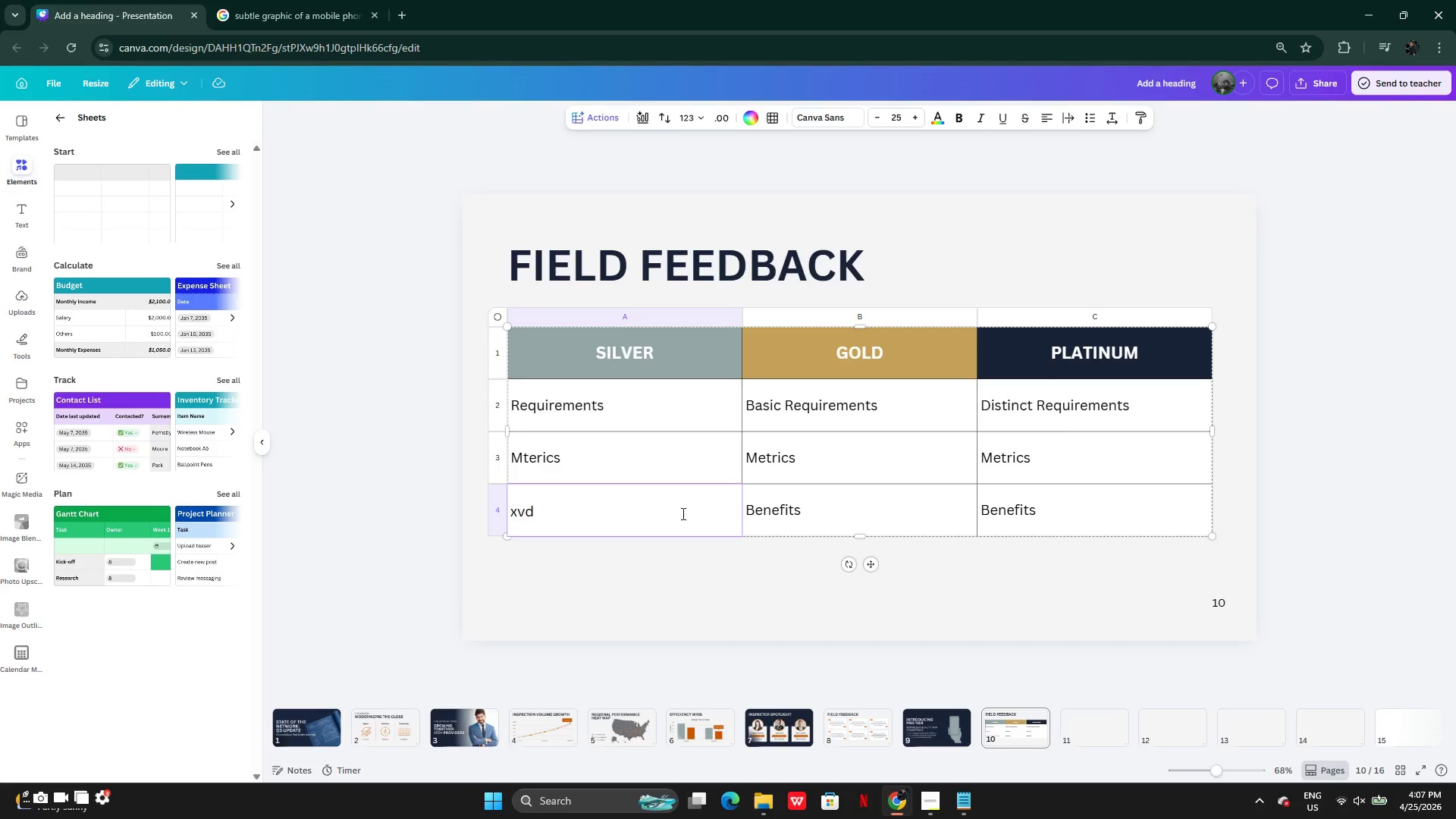 
key(Control+Z)
 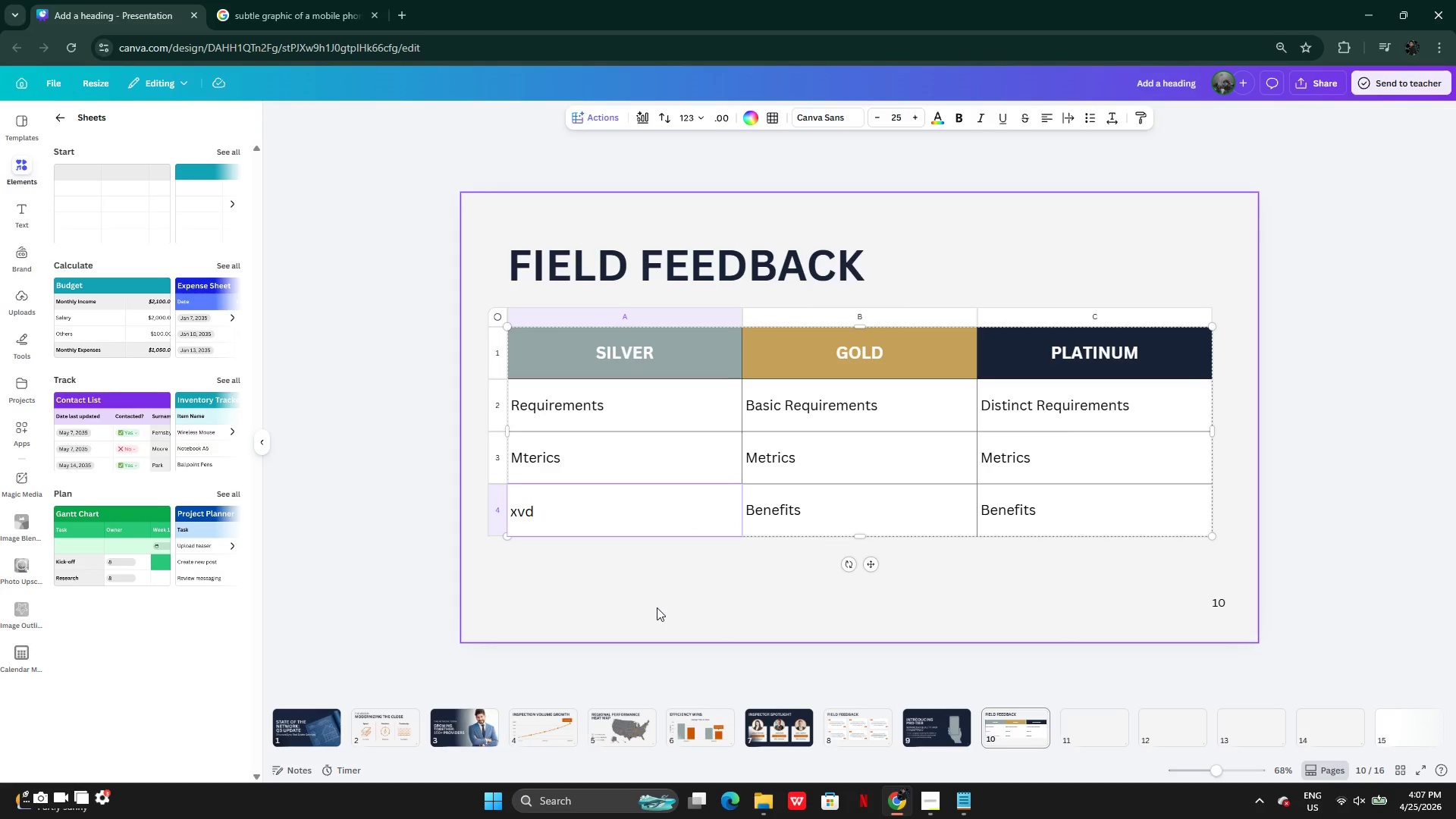 
left_click([657, 607])
 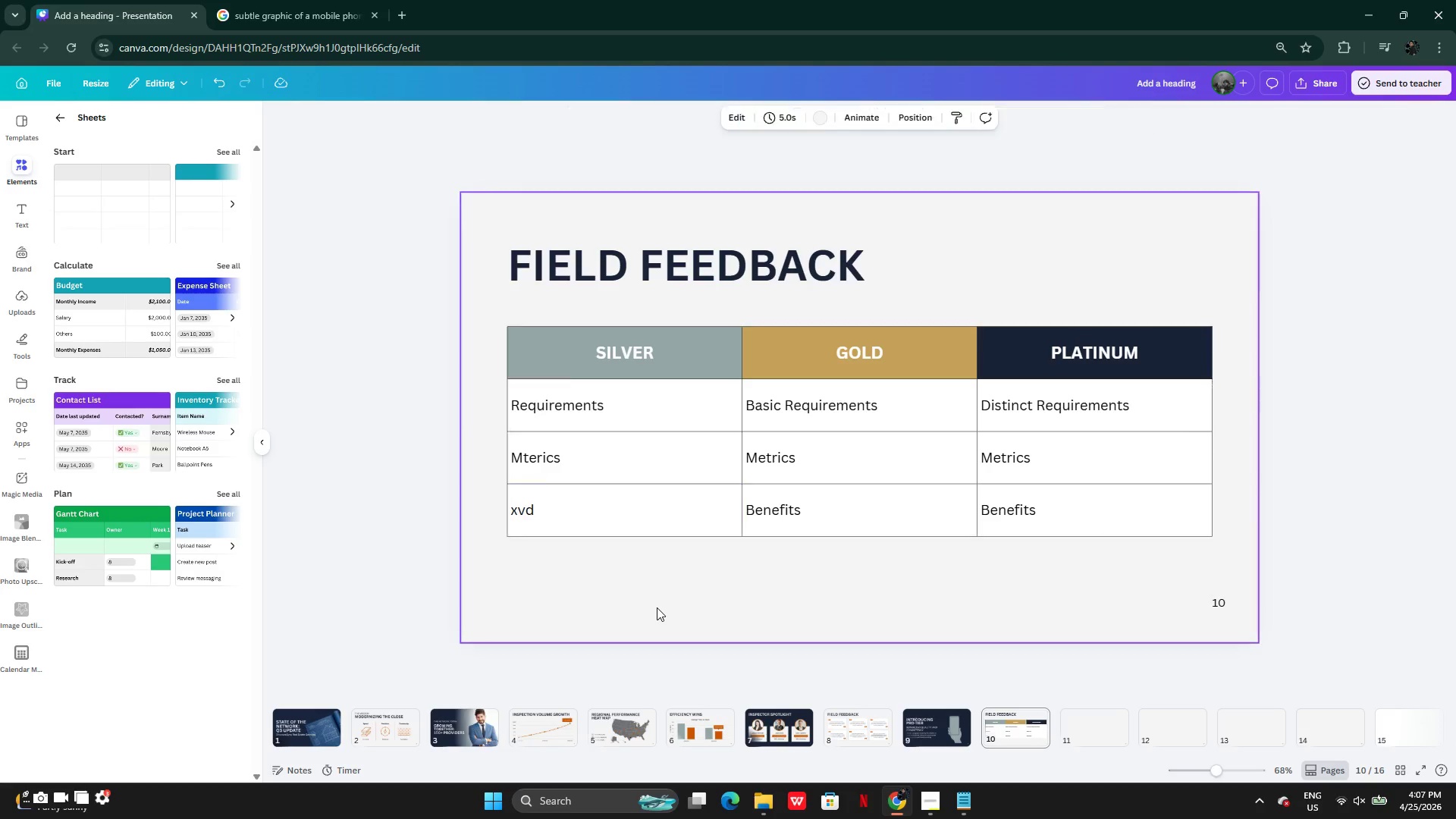 
key(Control+Z)
 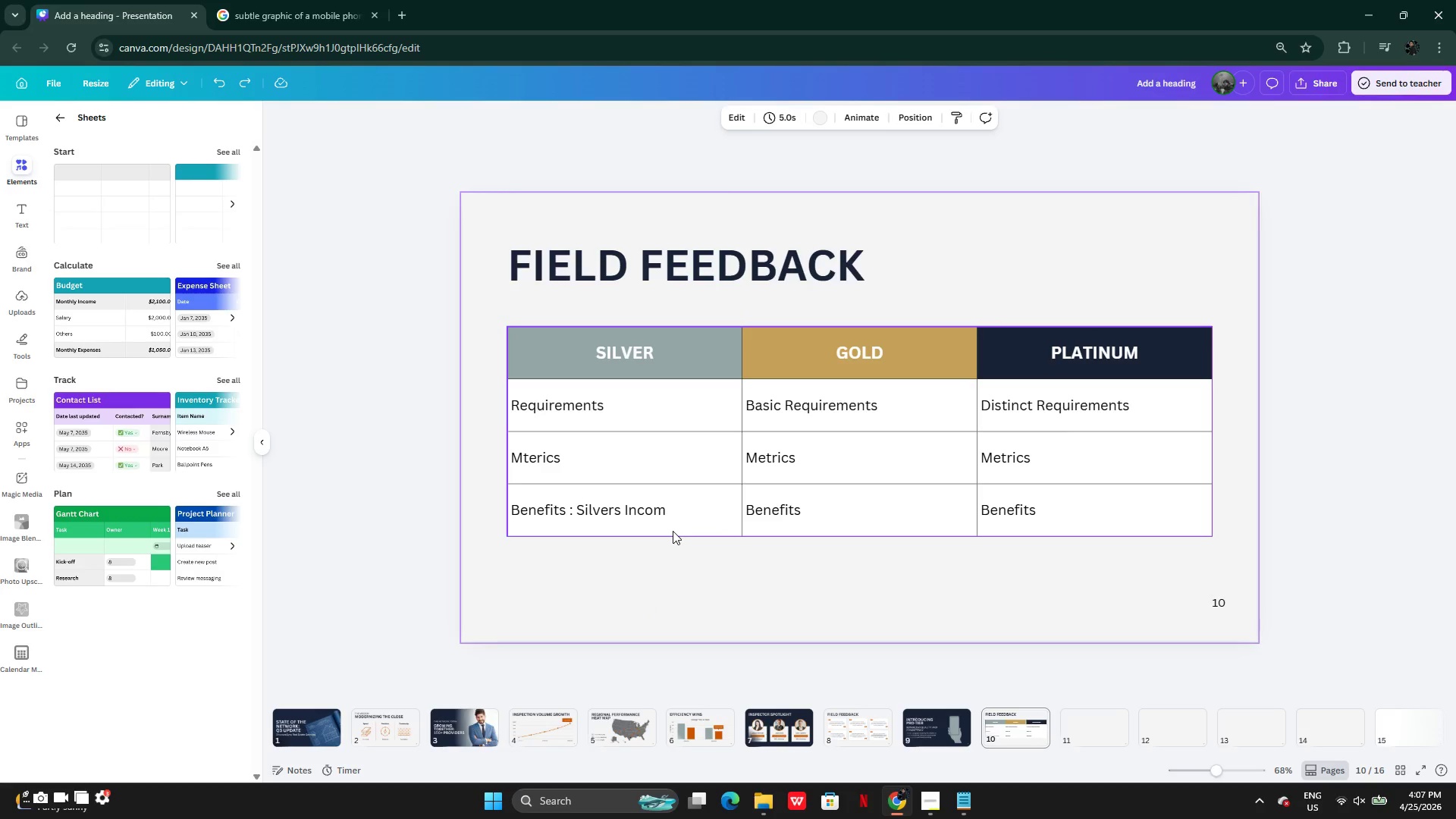 
double_click([838, 500])
 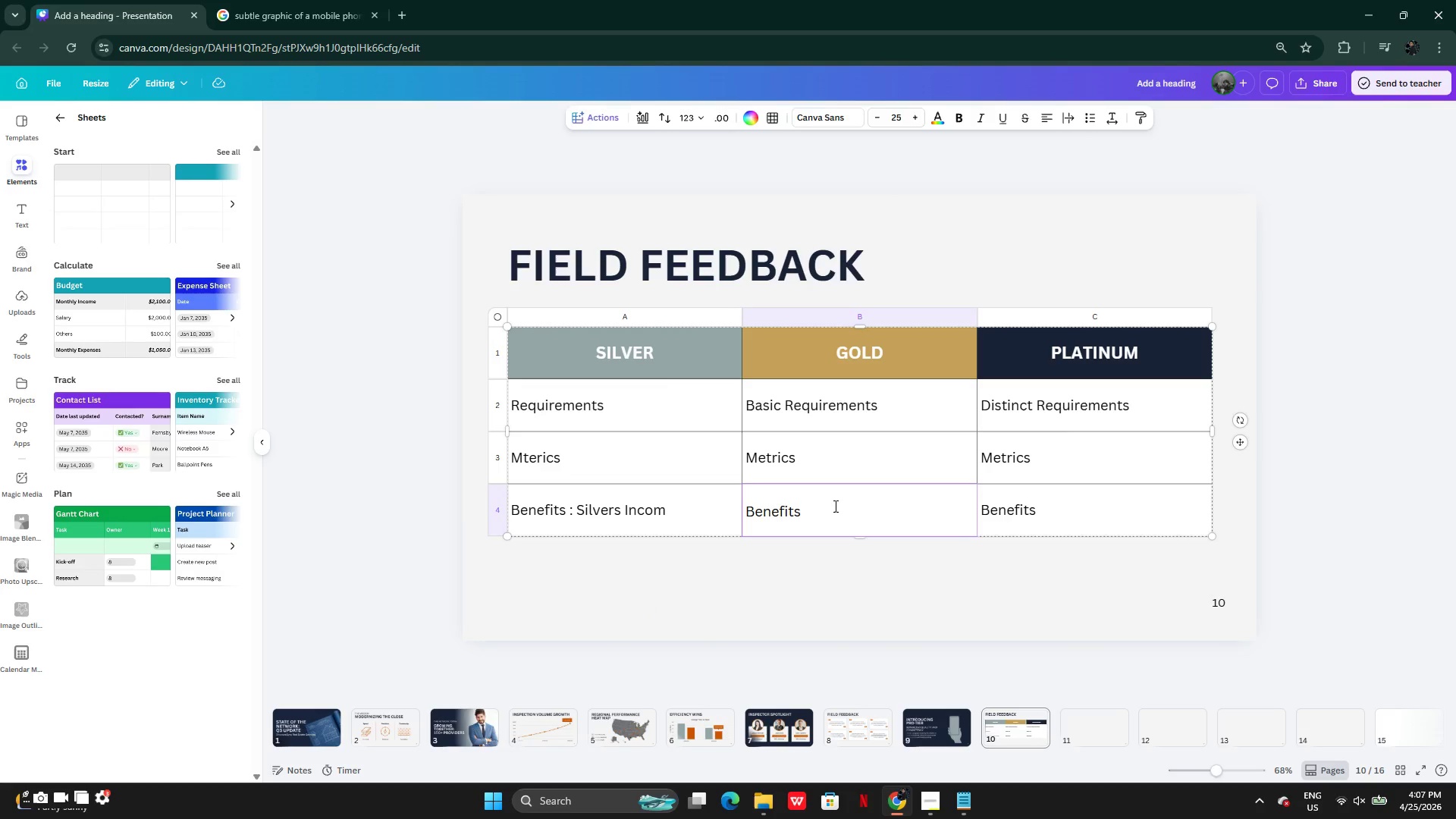 
key(Shift+Semicolon)
 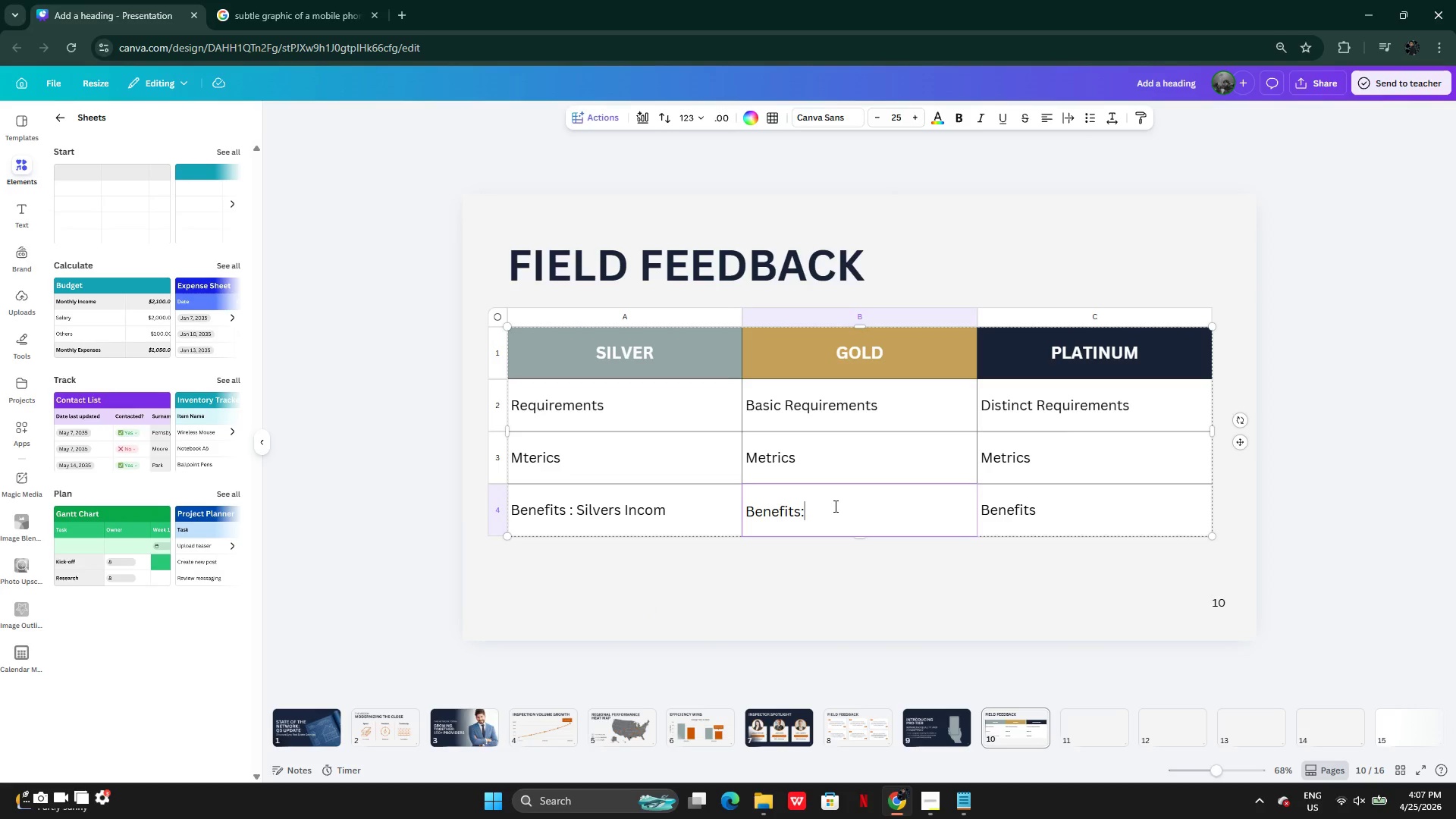 
key(Space)
 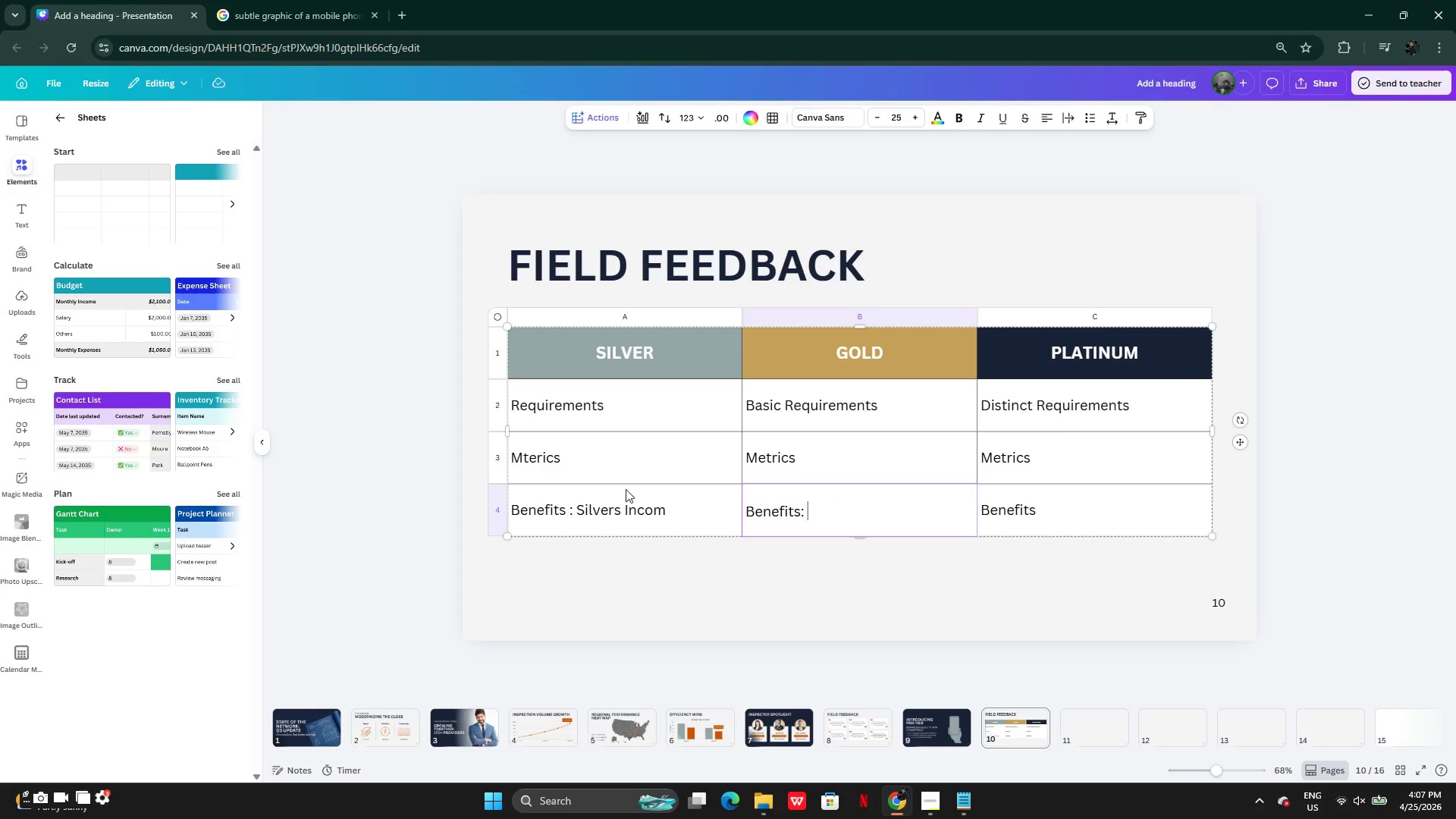 
double_click([576, 507])
 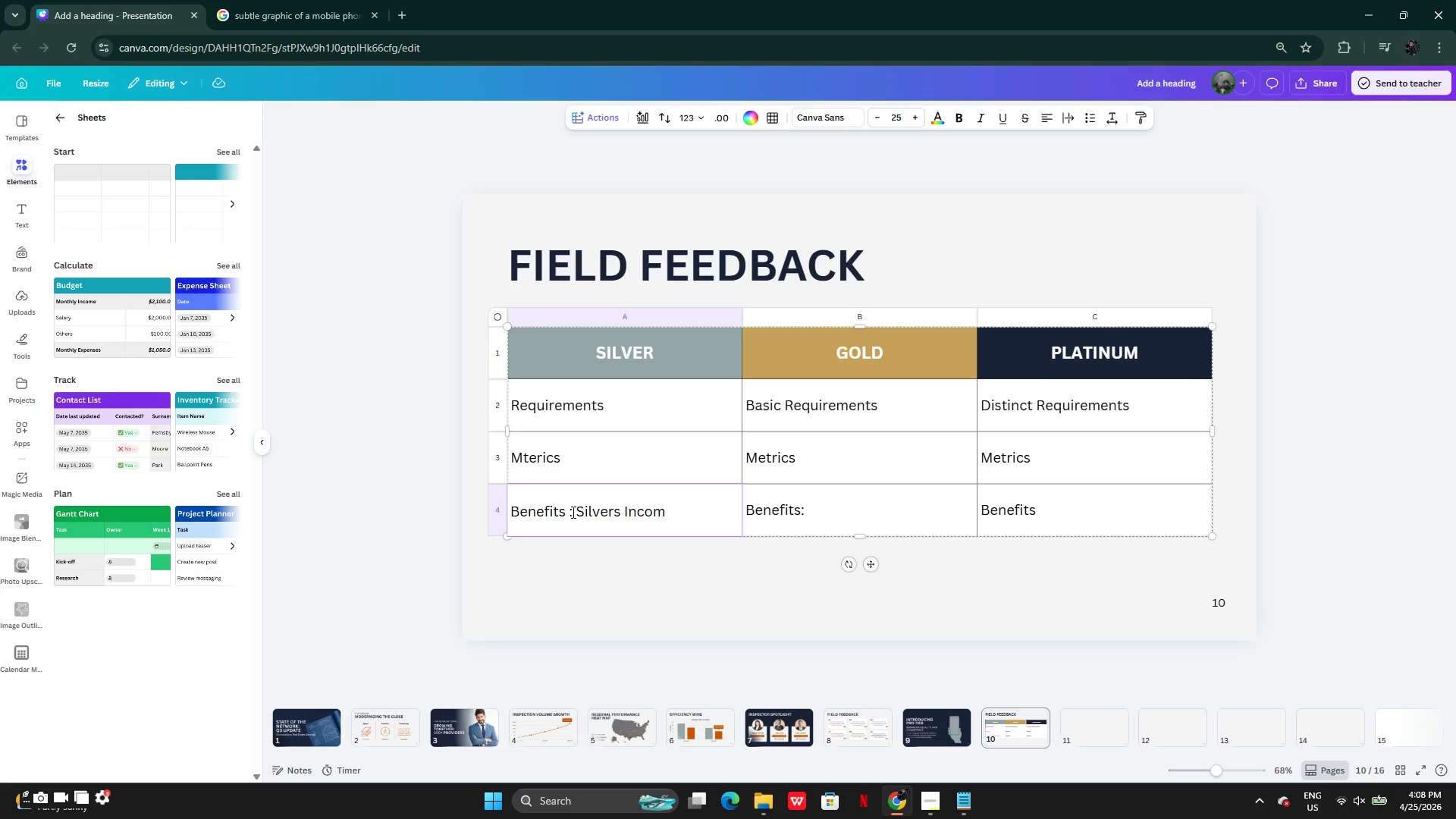 
left_click([572, 512])
 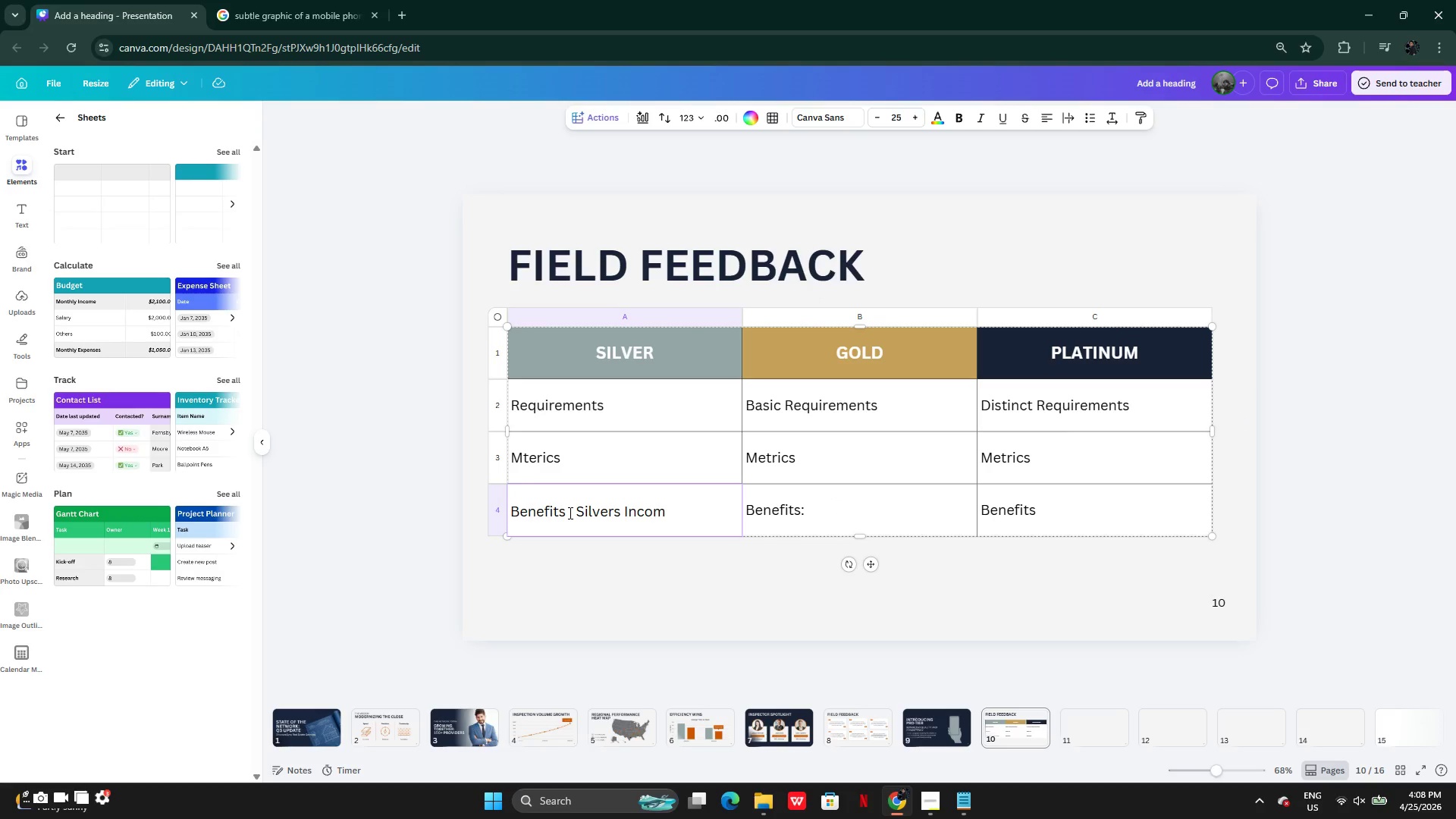 
key(ArrowLeft)
 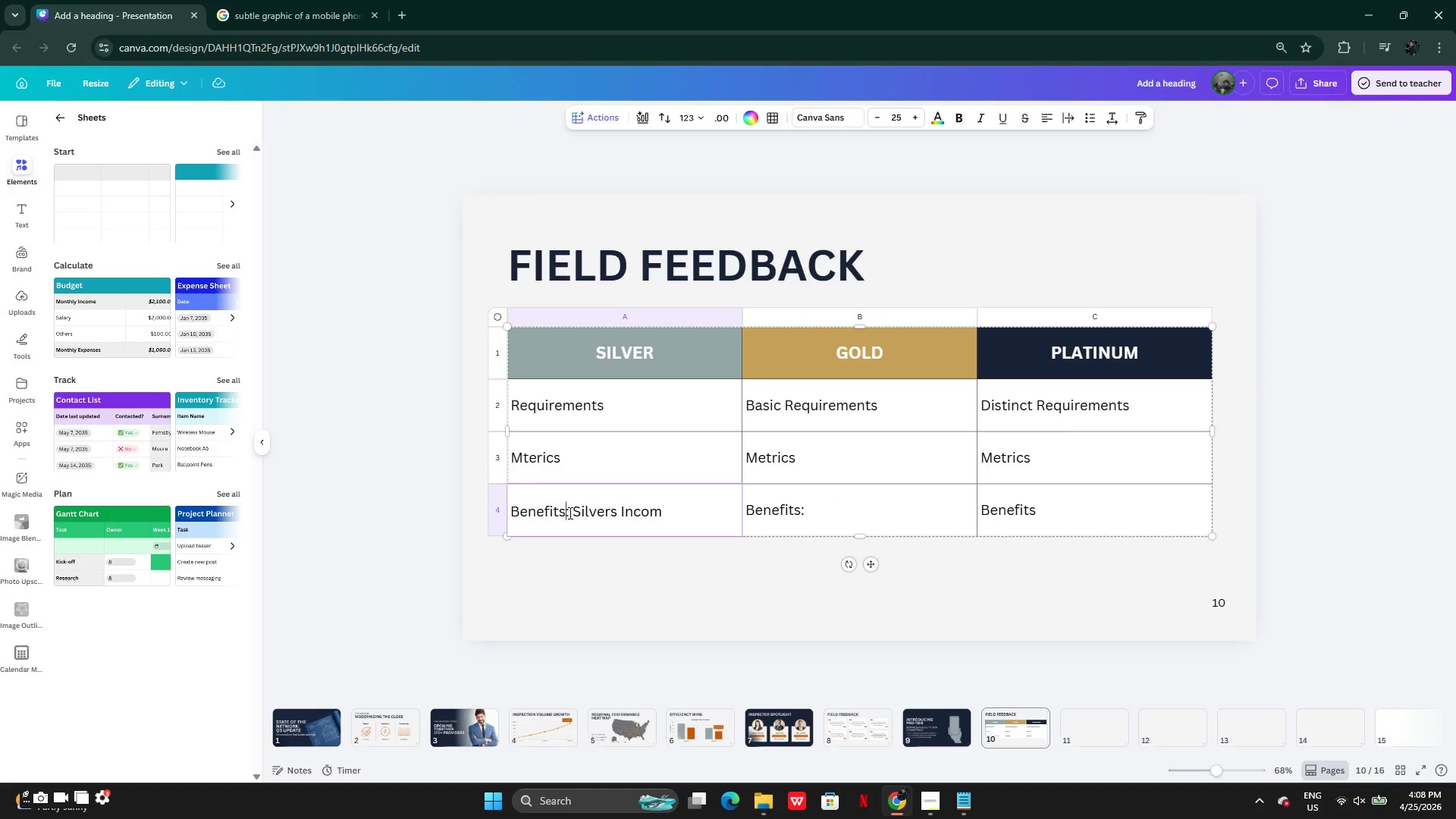 
key(Backspace)
 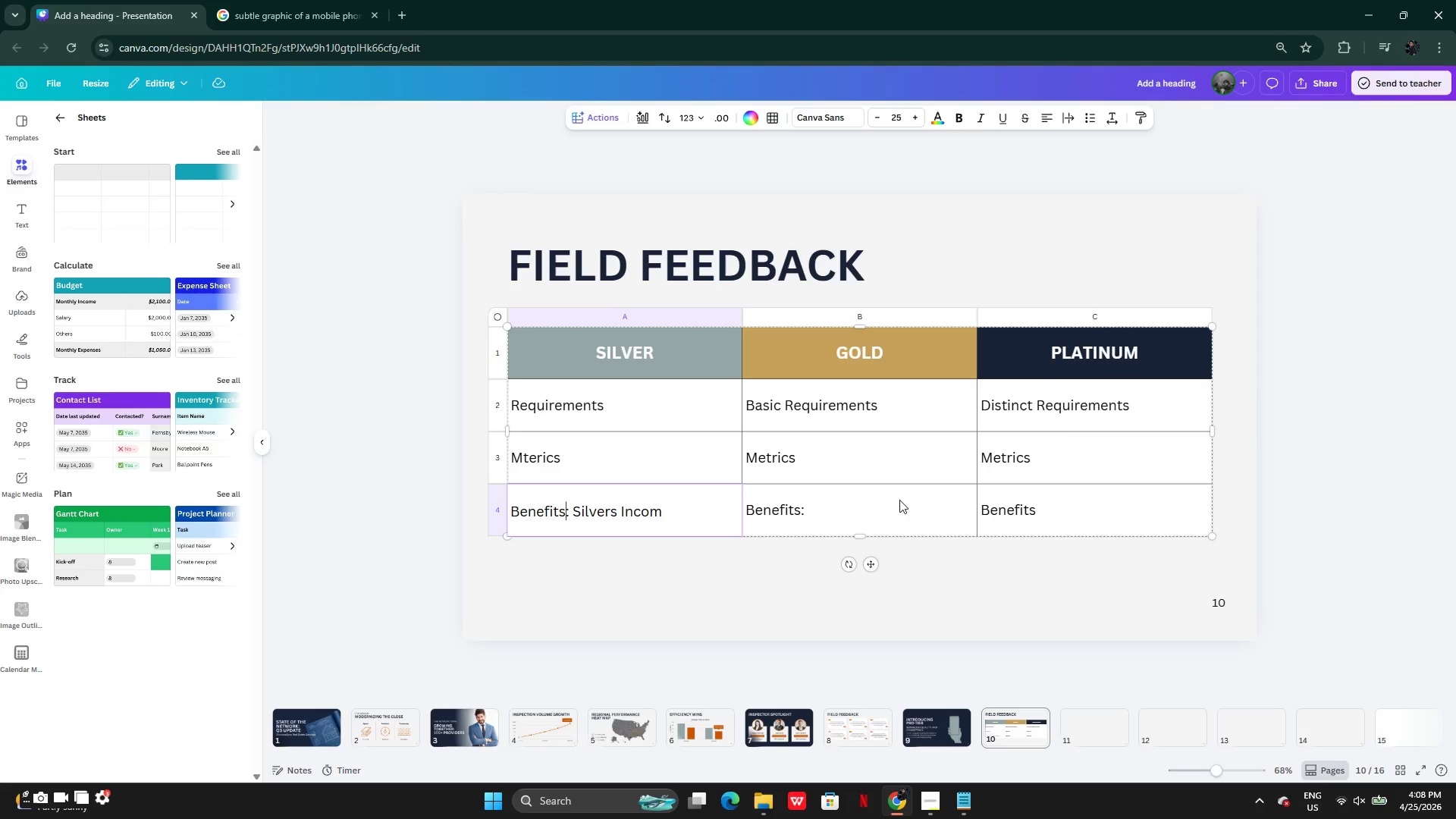 
double_click([883, 503])
 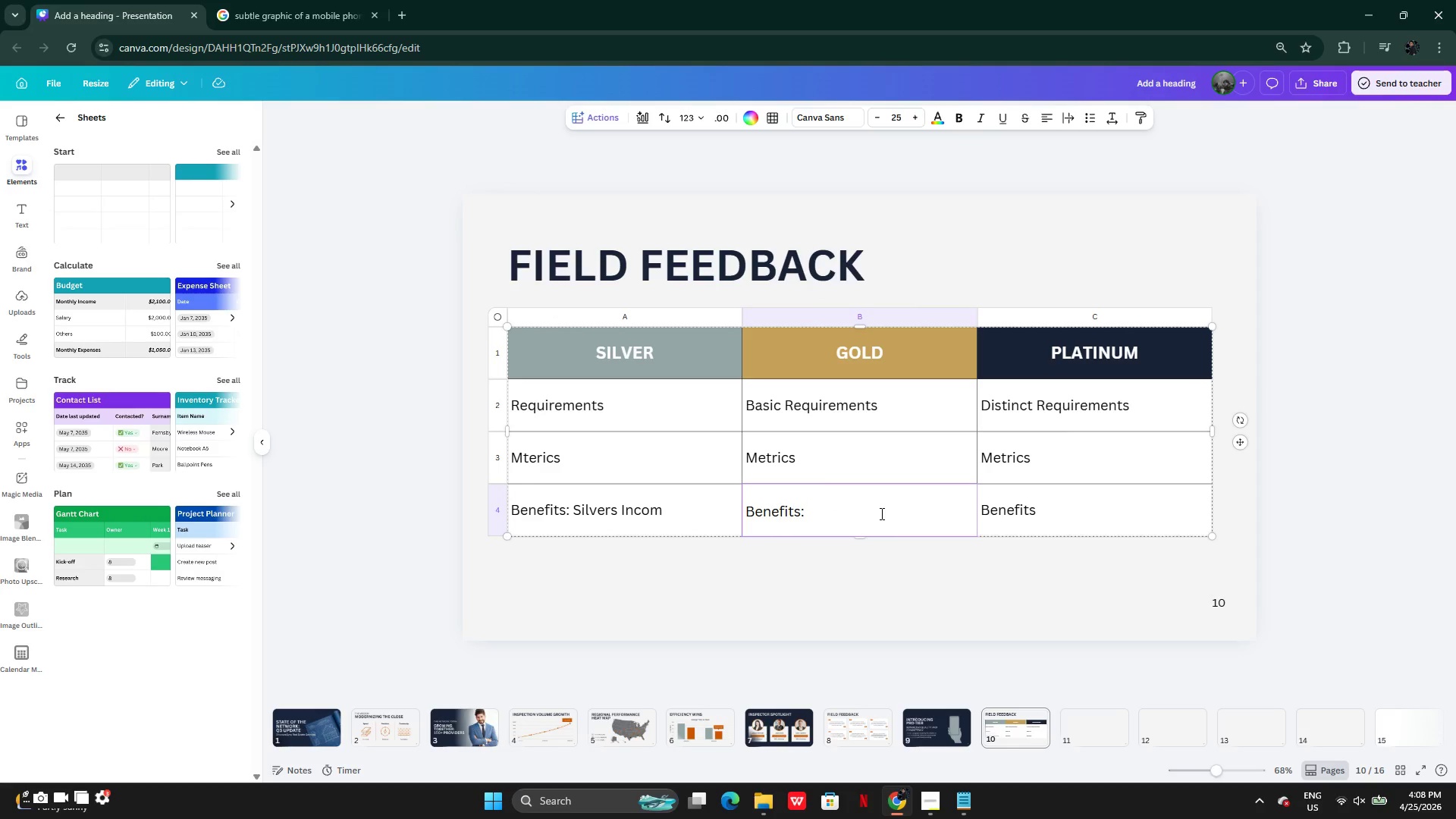 
type(Brass Gold)
 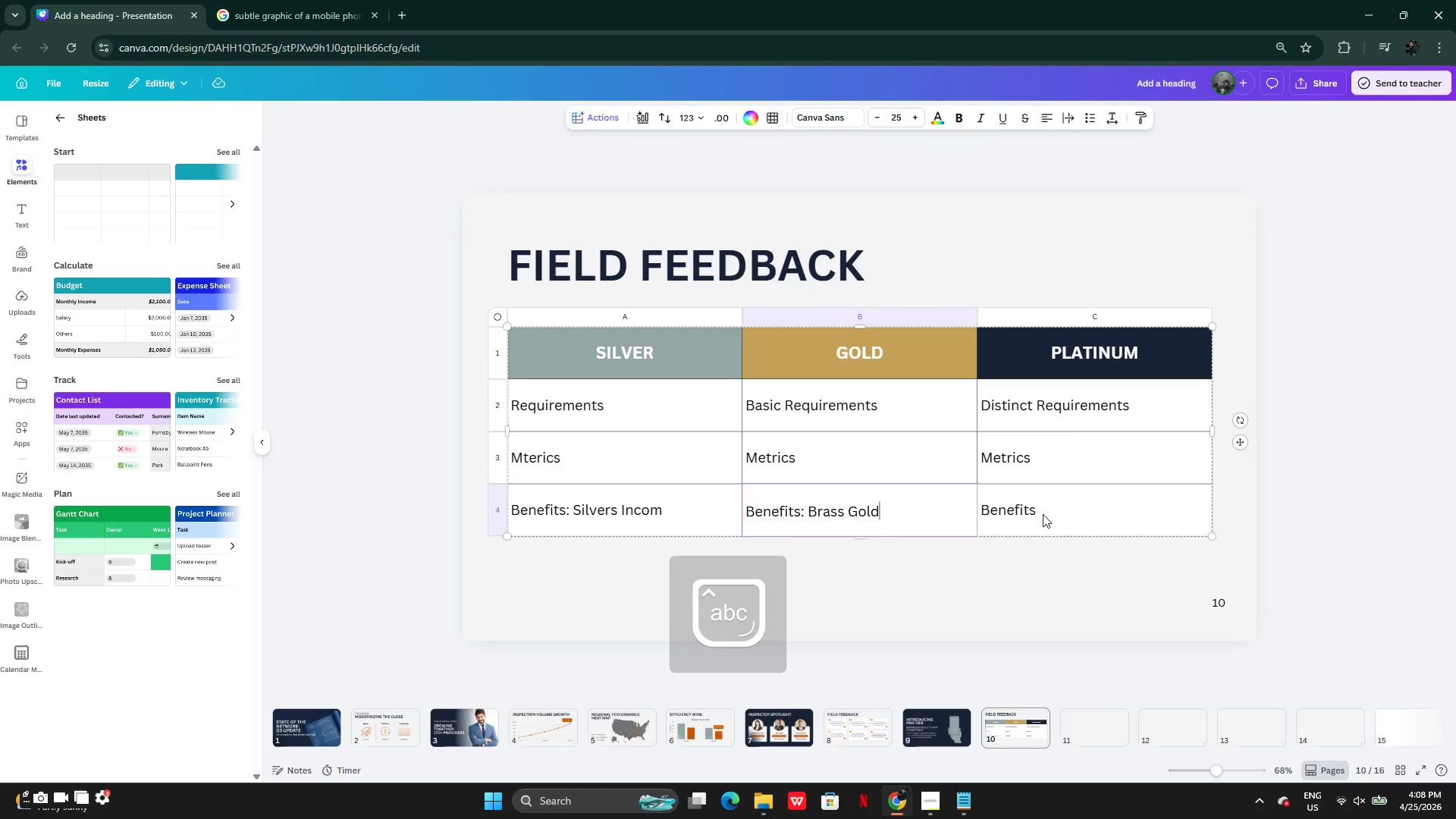 
double_click([1043, 514])
 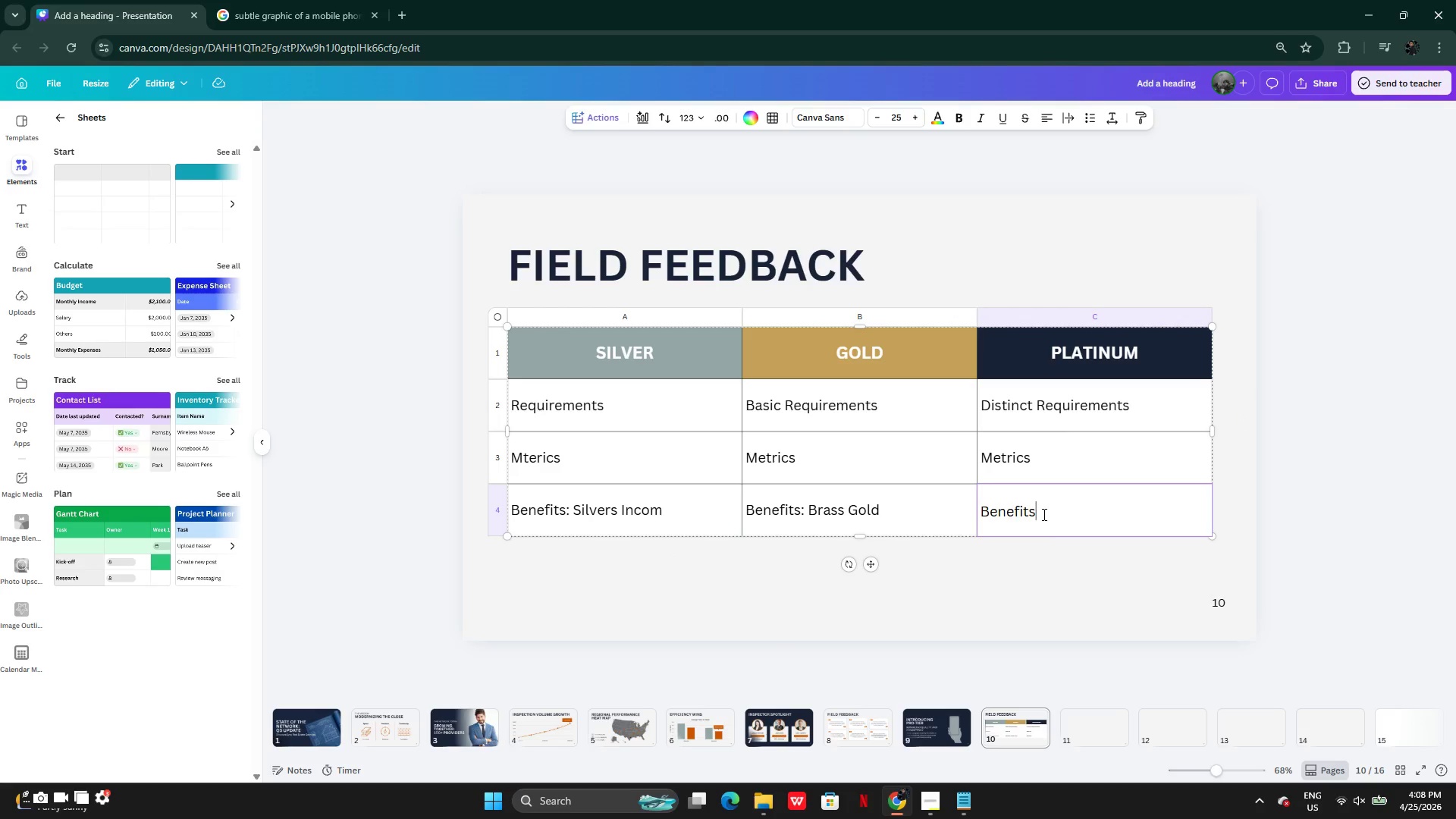 
hold_key(key=Space, duration=0.52)
 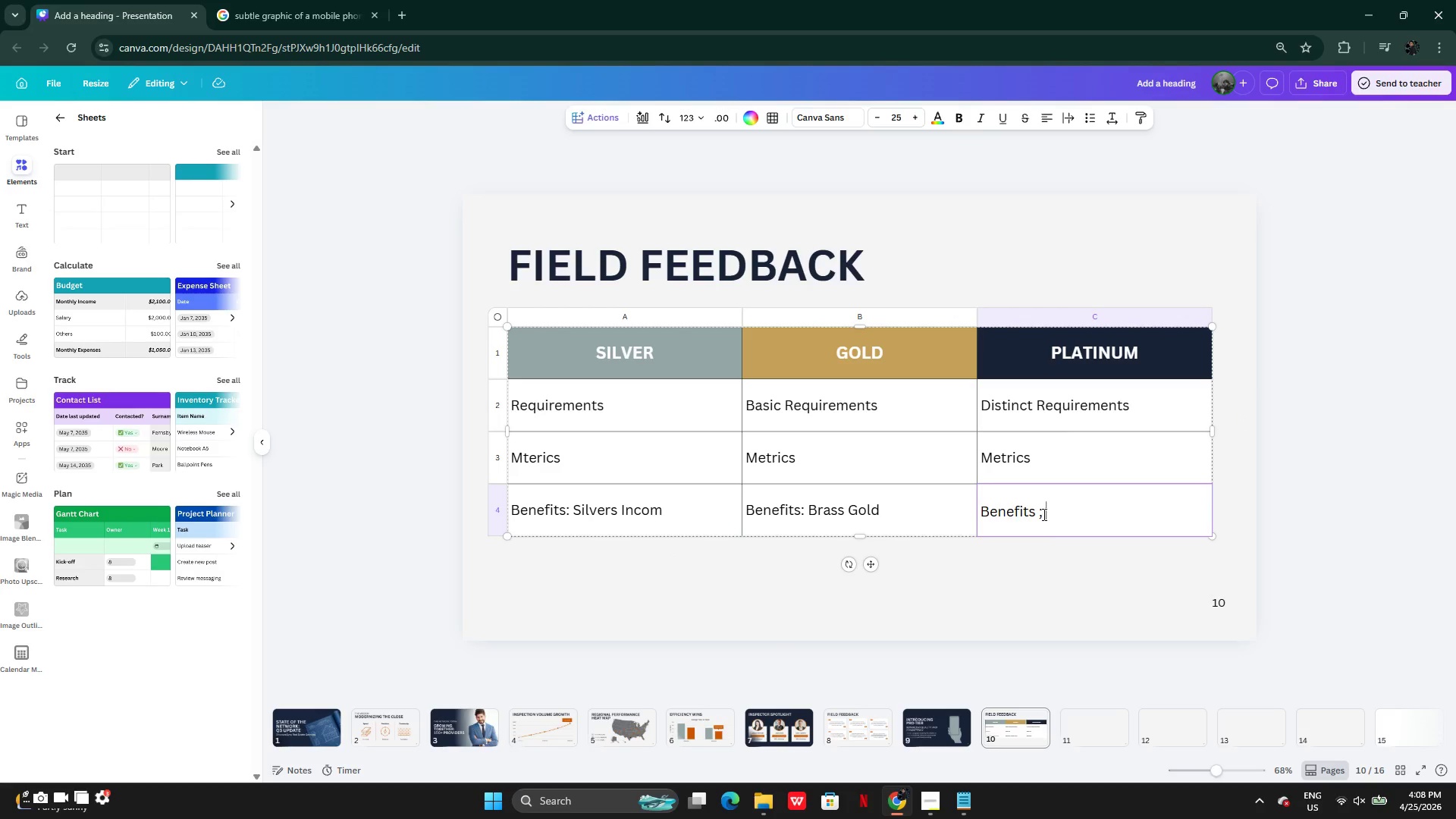 
key(Semicolon)
 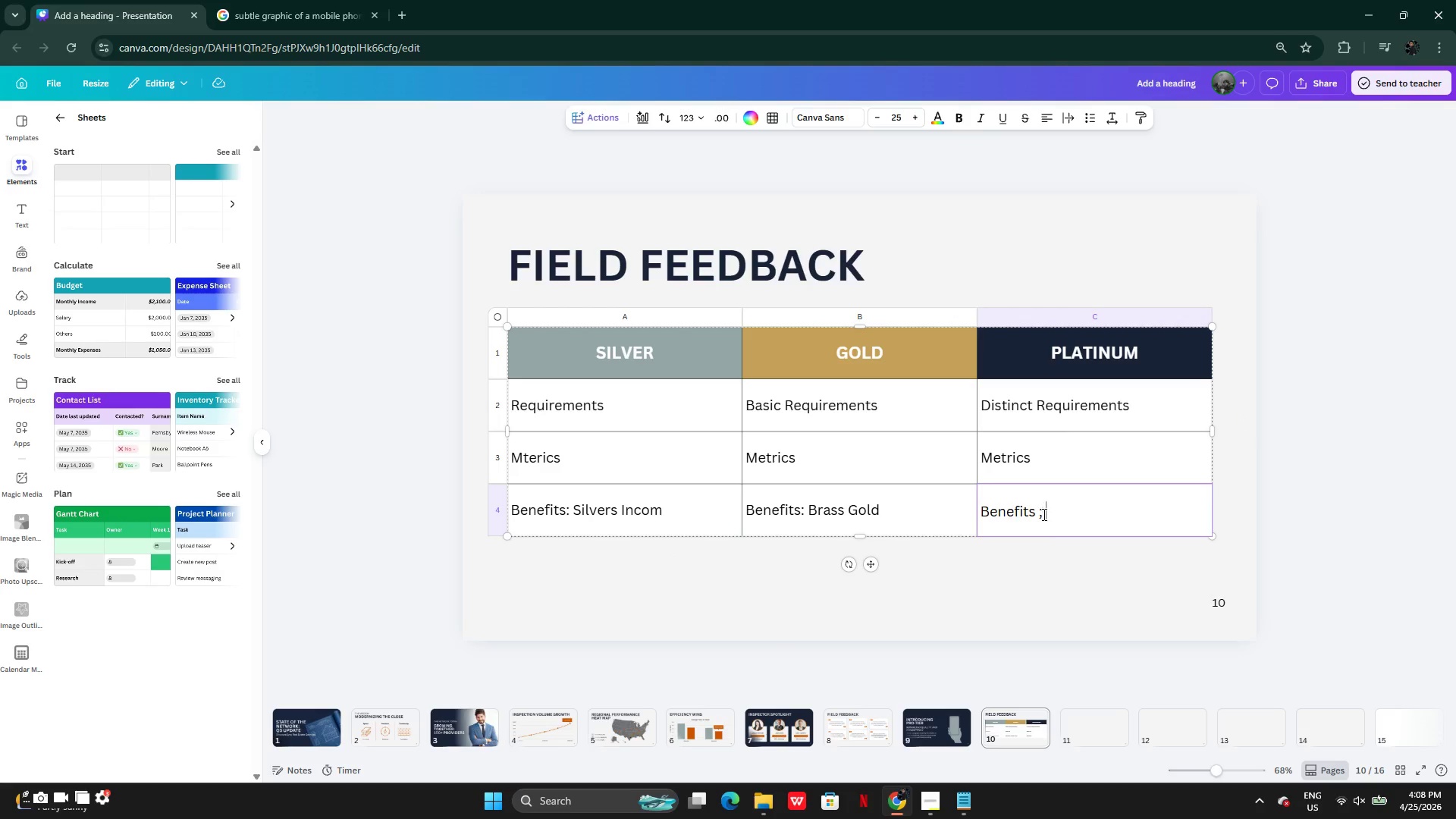 
key(Space)
 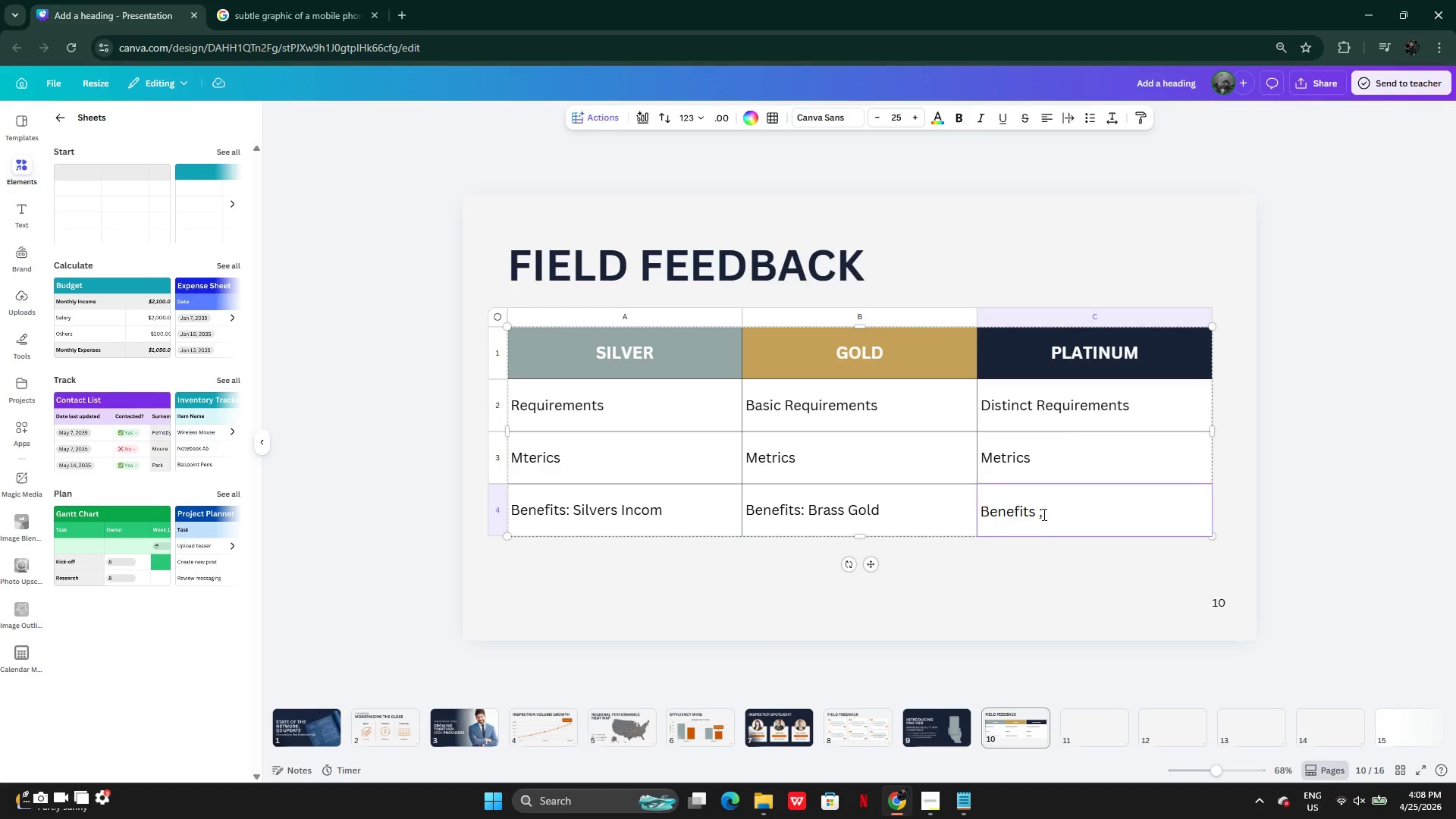 
key(Backspace)
 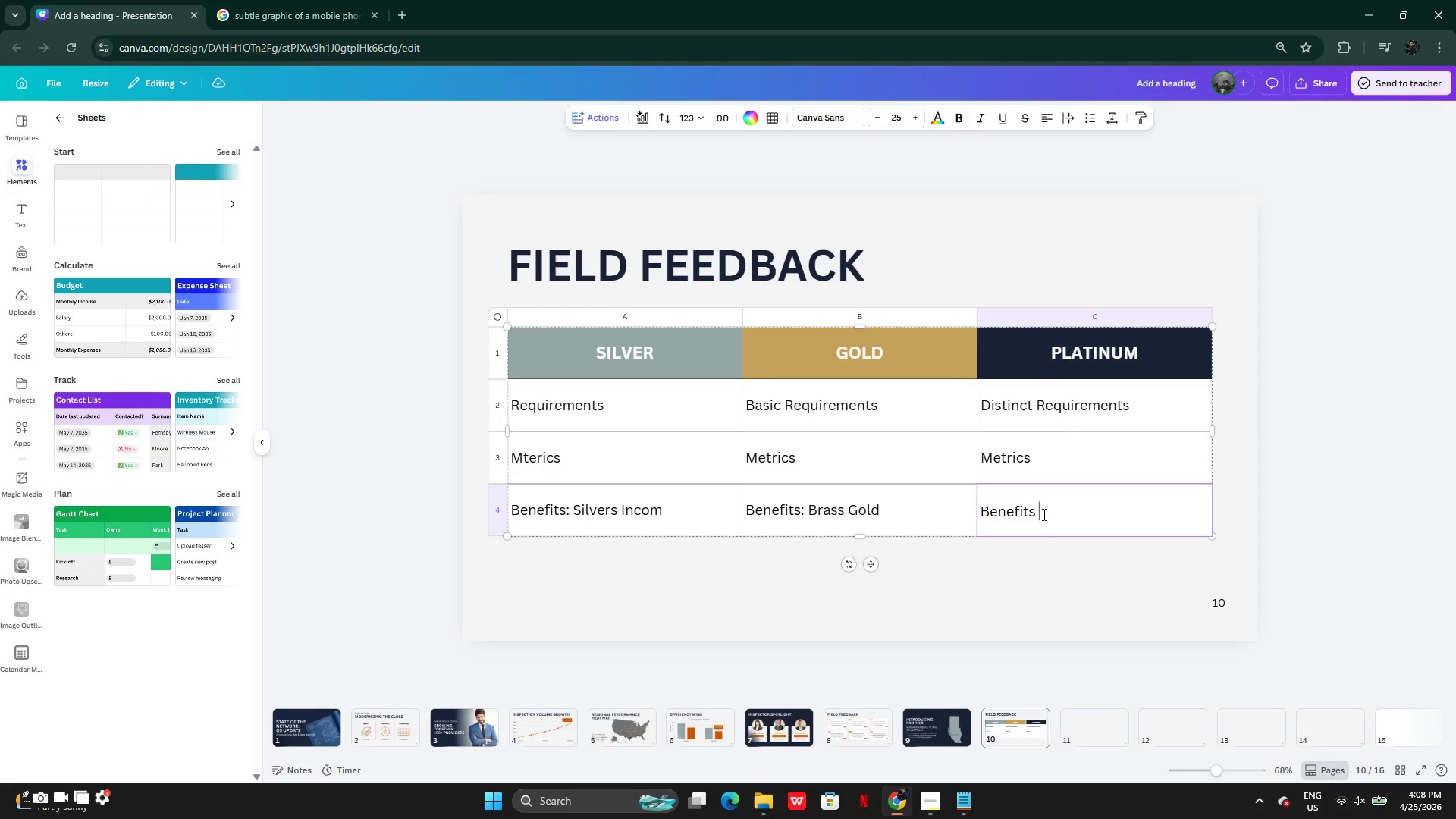 
key(Backspace)
 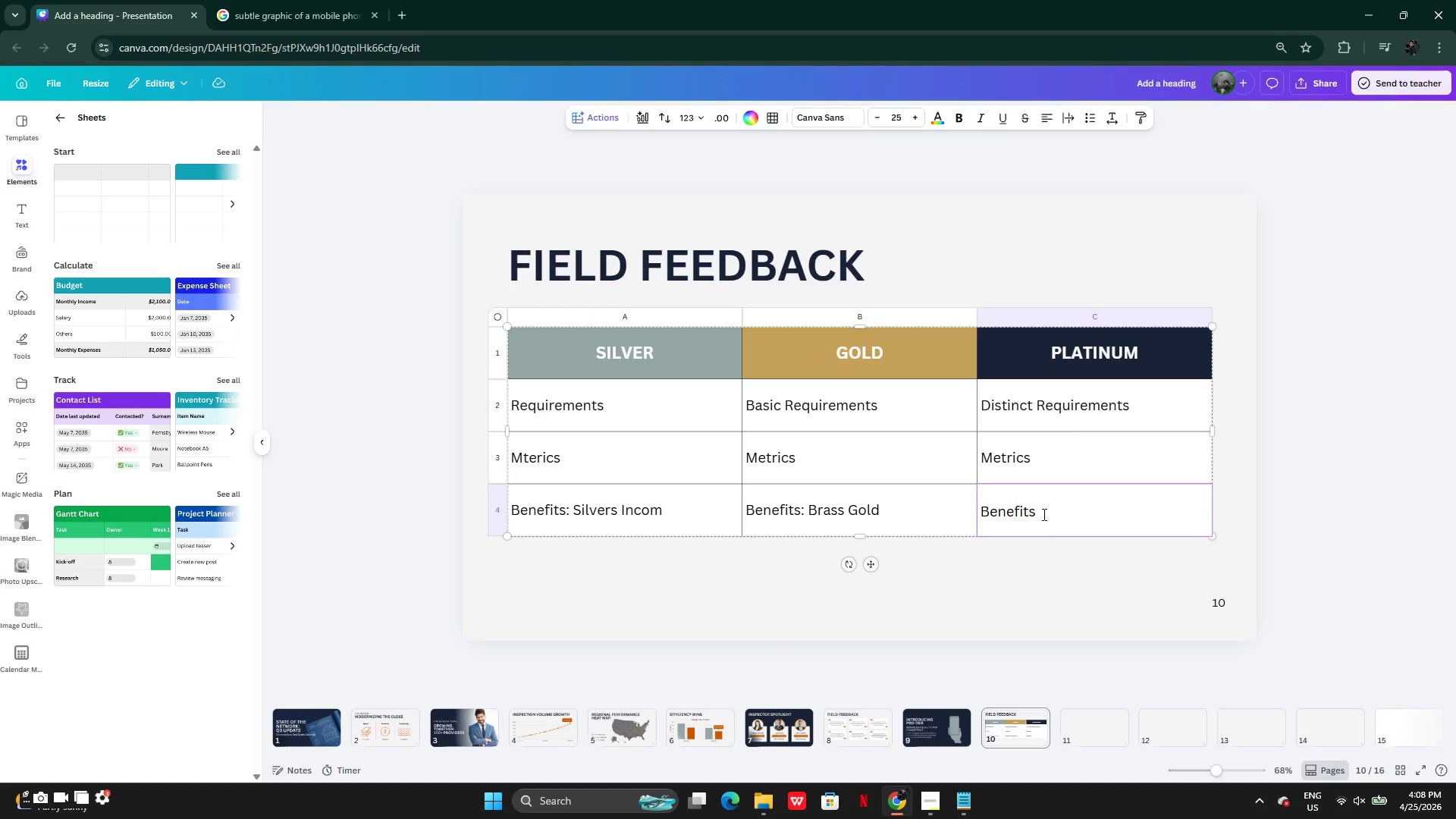 
key(Semicolon)
 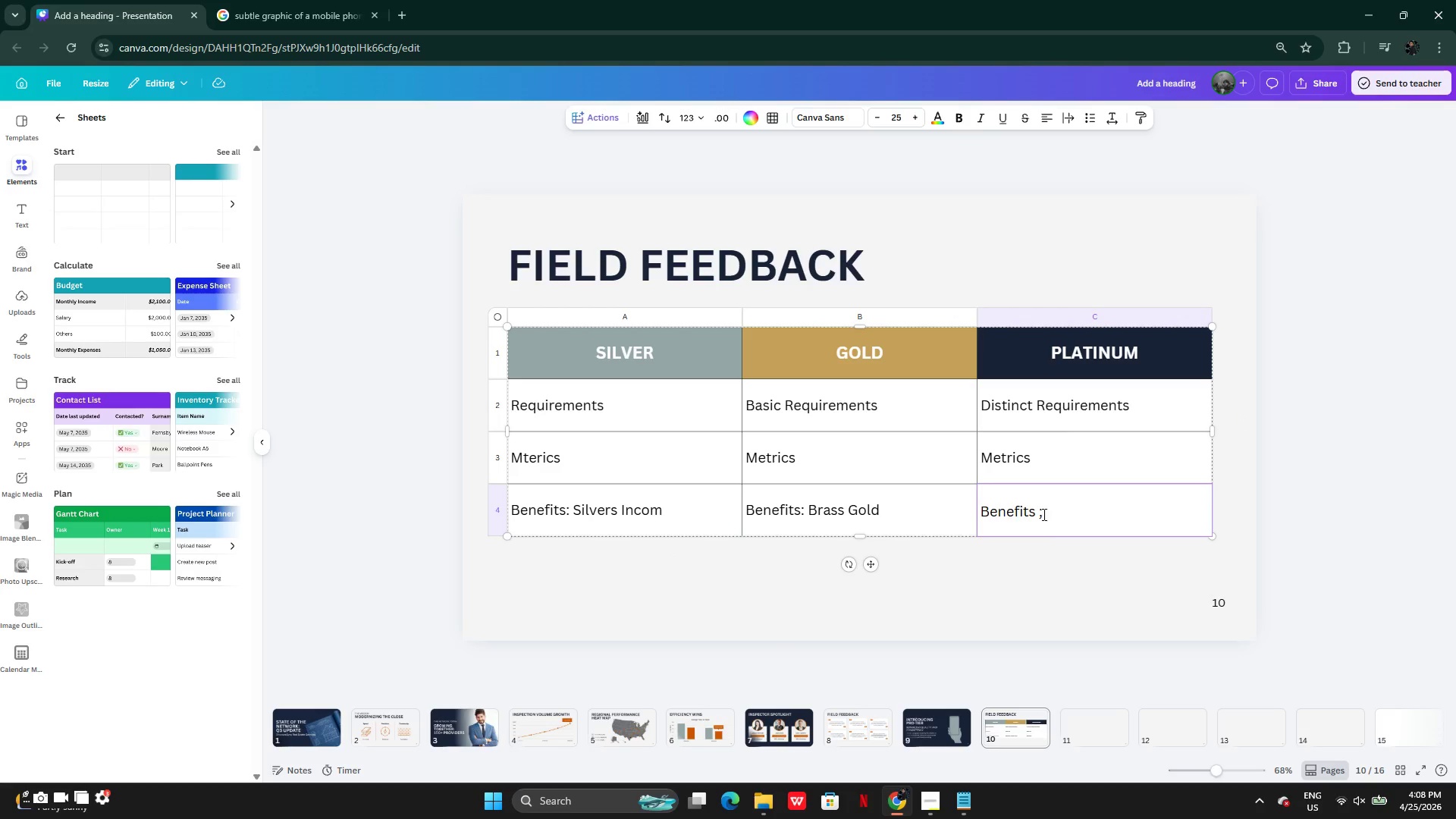 
key(Backspace)
 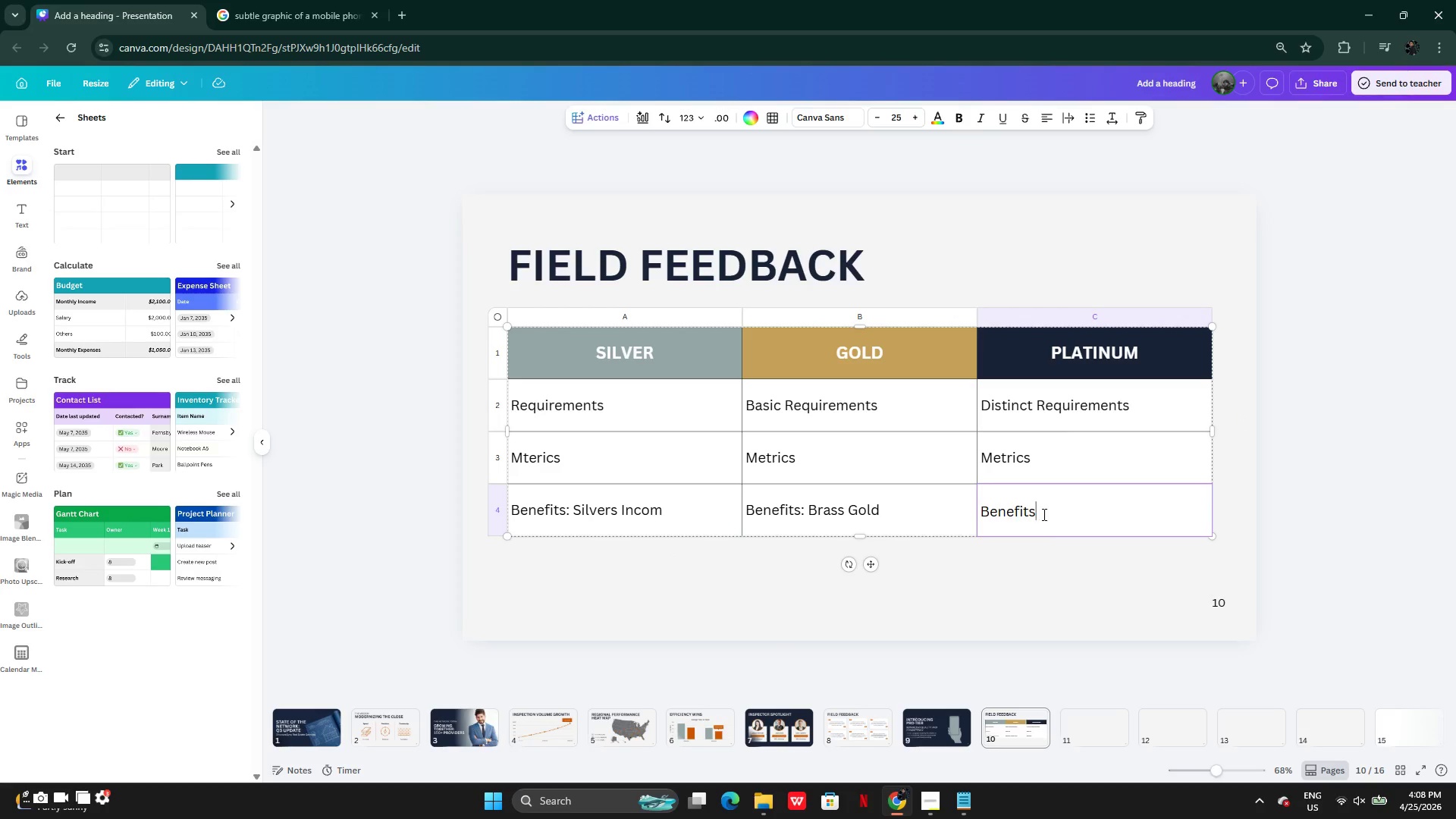 
key(Backspace)
 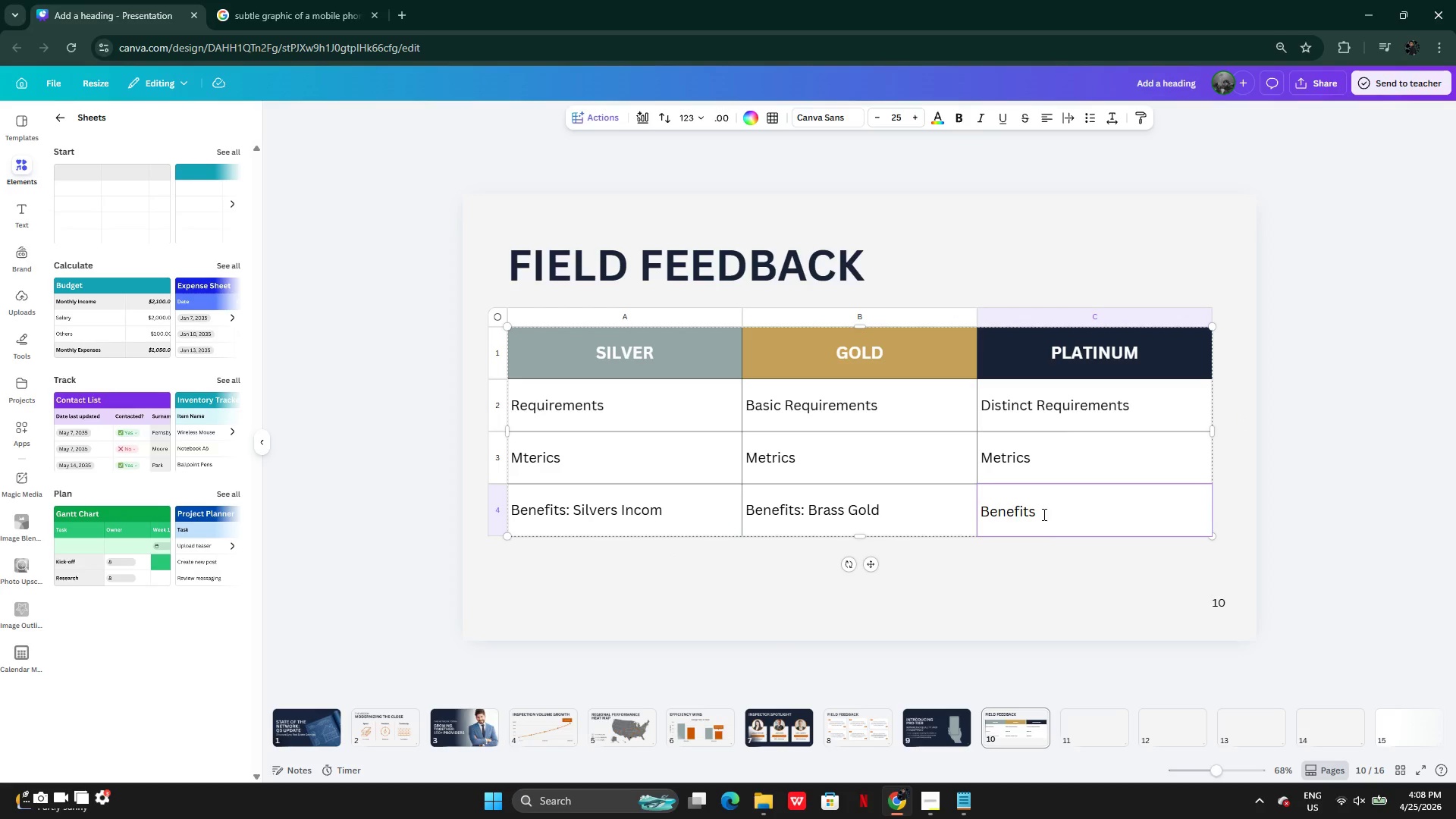 
key(Shift+ShiftLeft)
 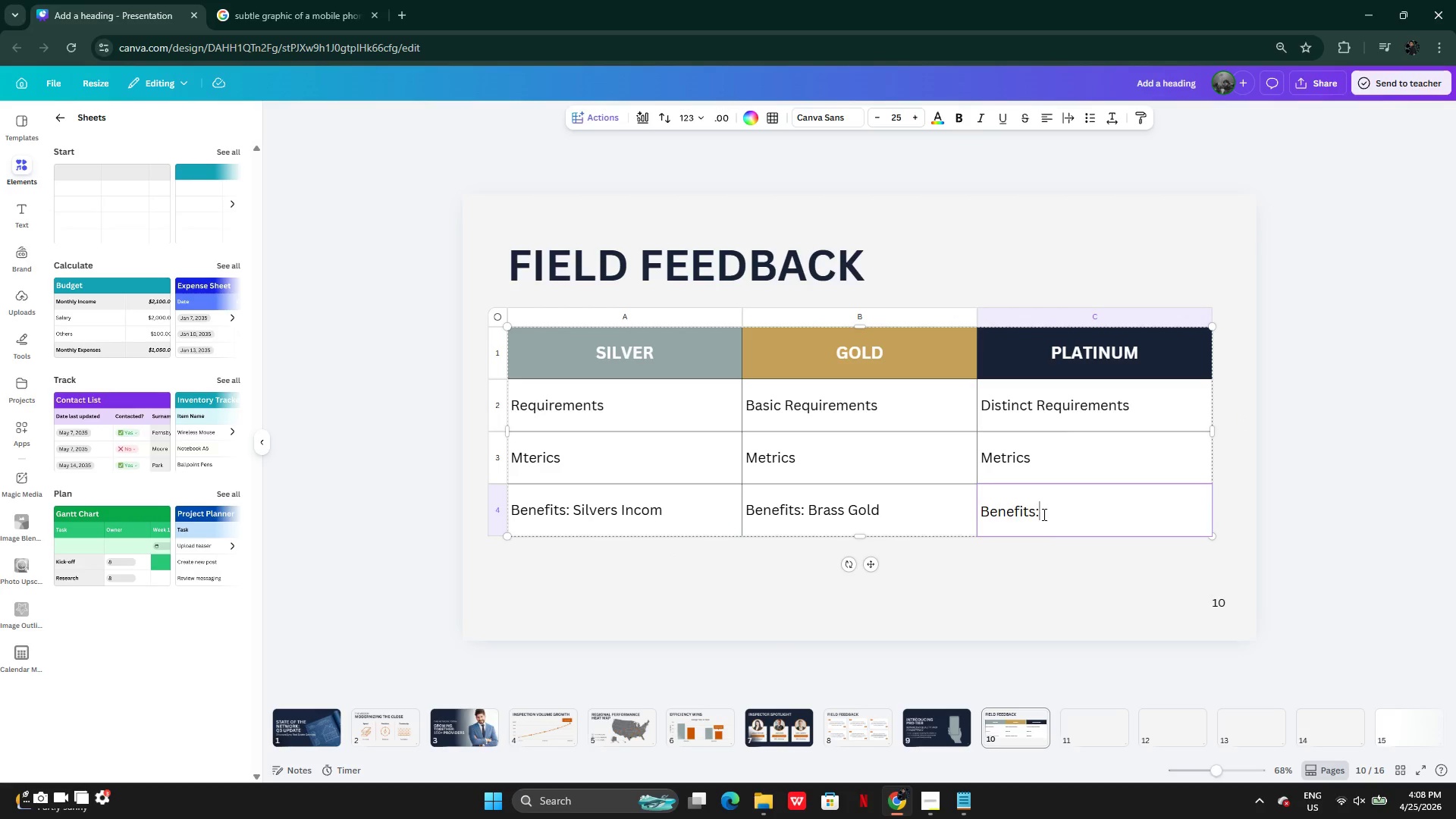 
key(Shift+Semicolon)
 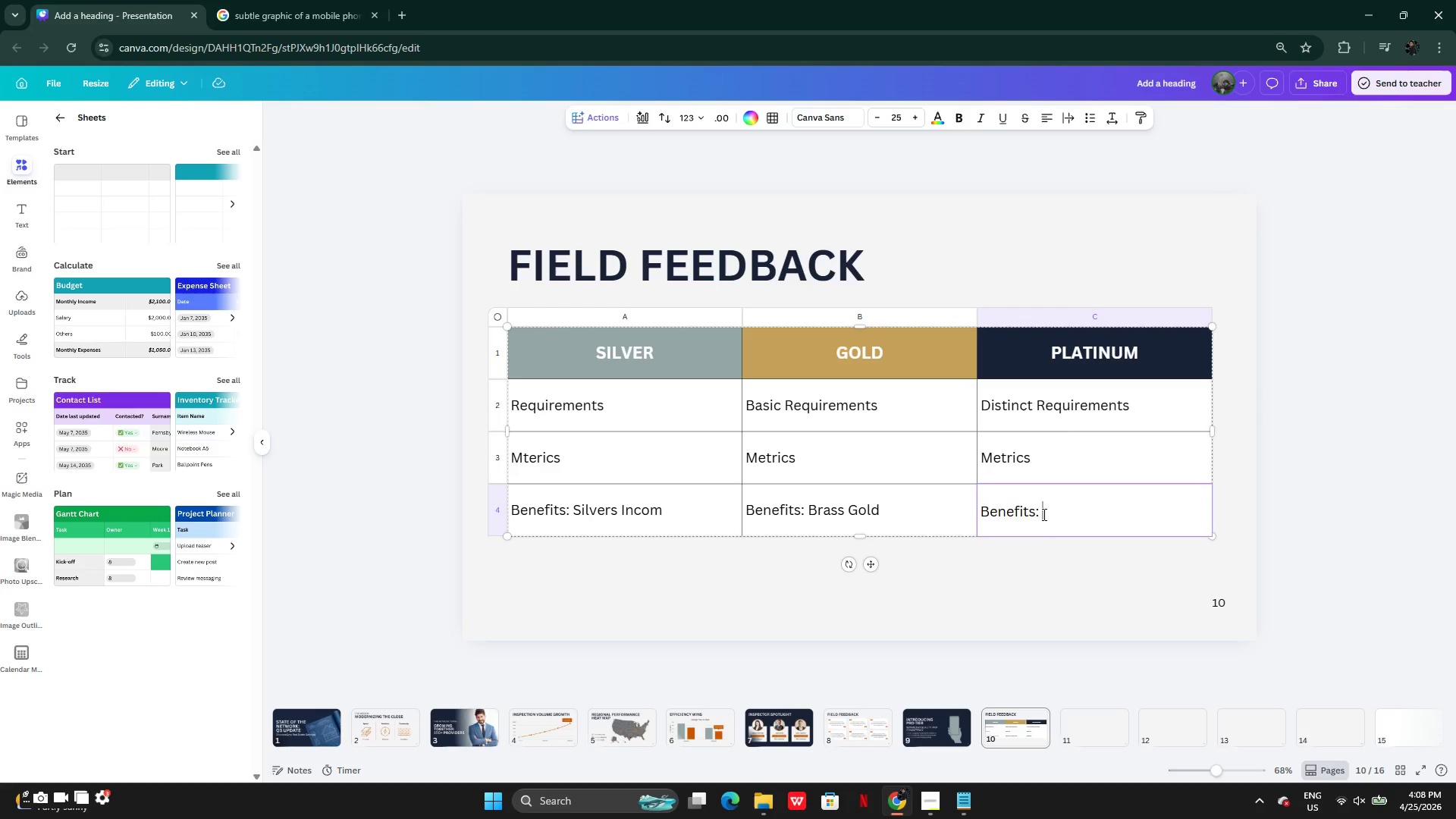 
key(Space)
 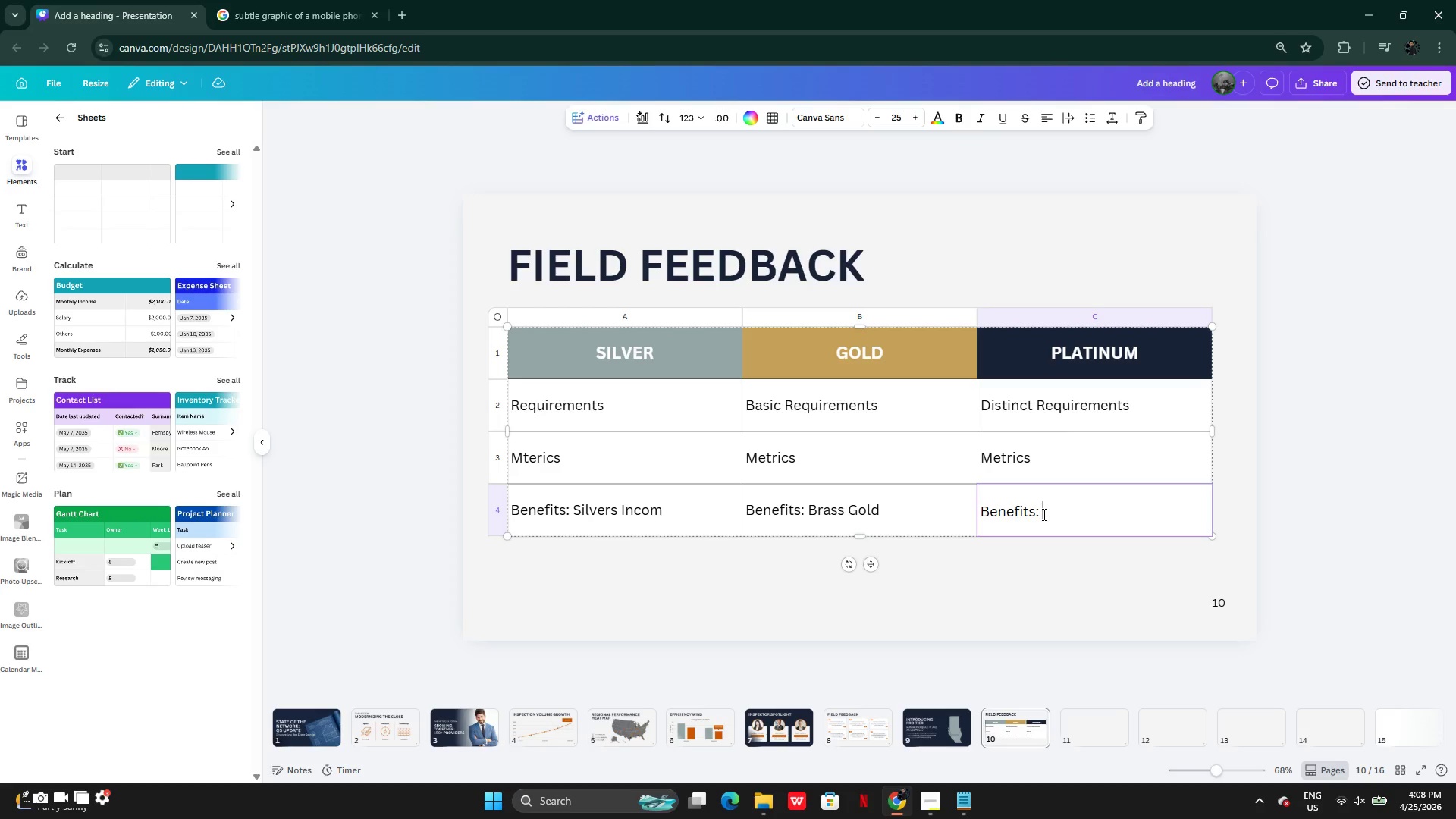 
wait(33.72)
 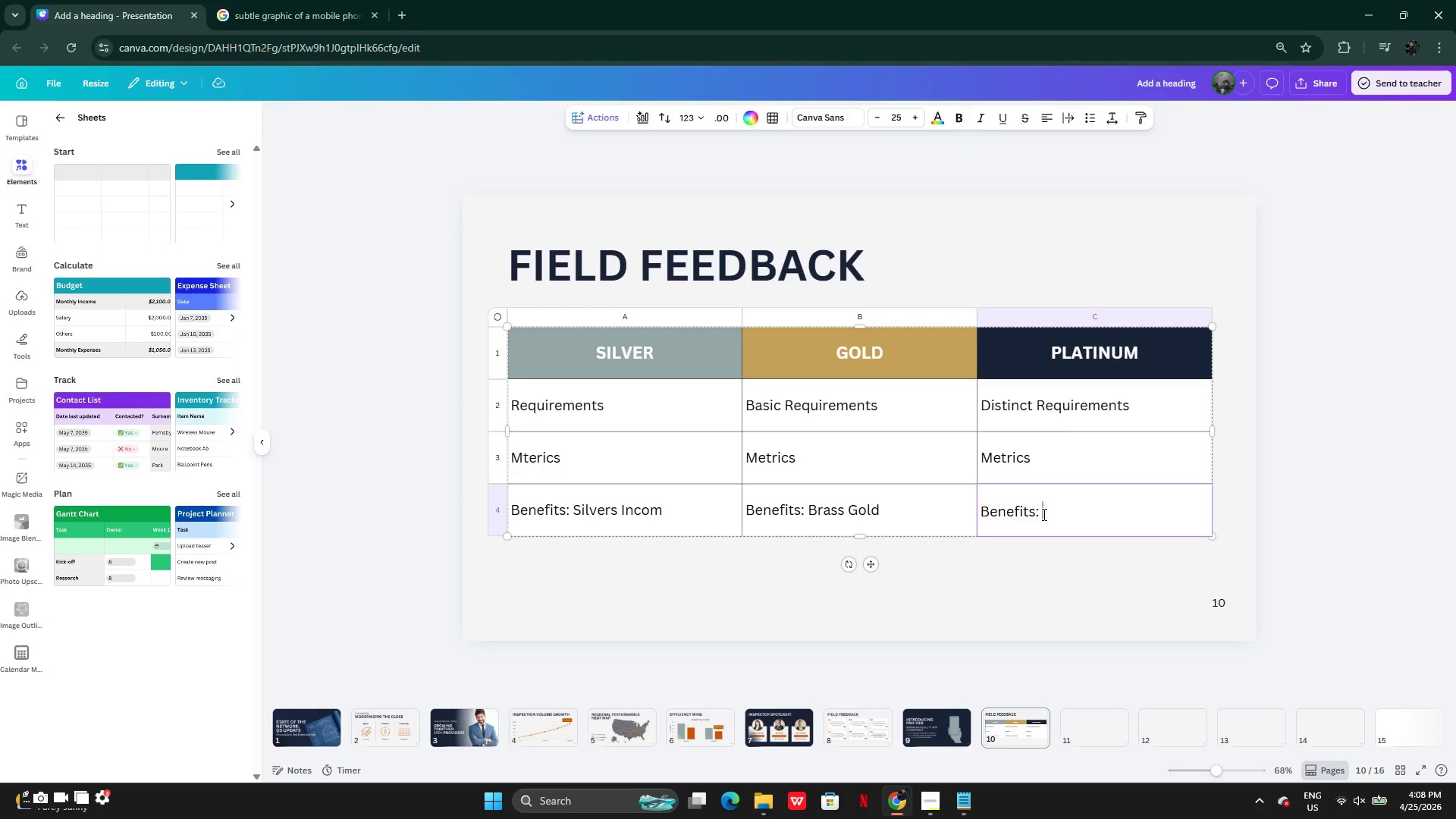 
type(p)
key(Backspace)
type(Platinum Tracking)
 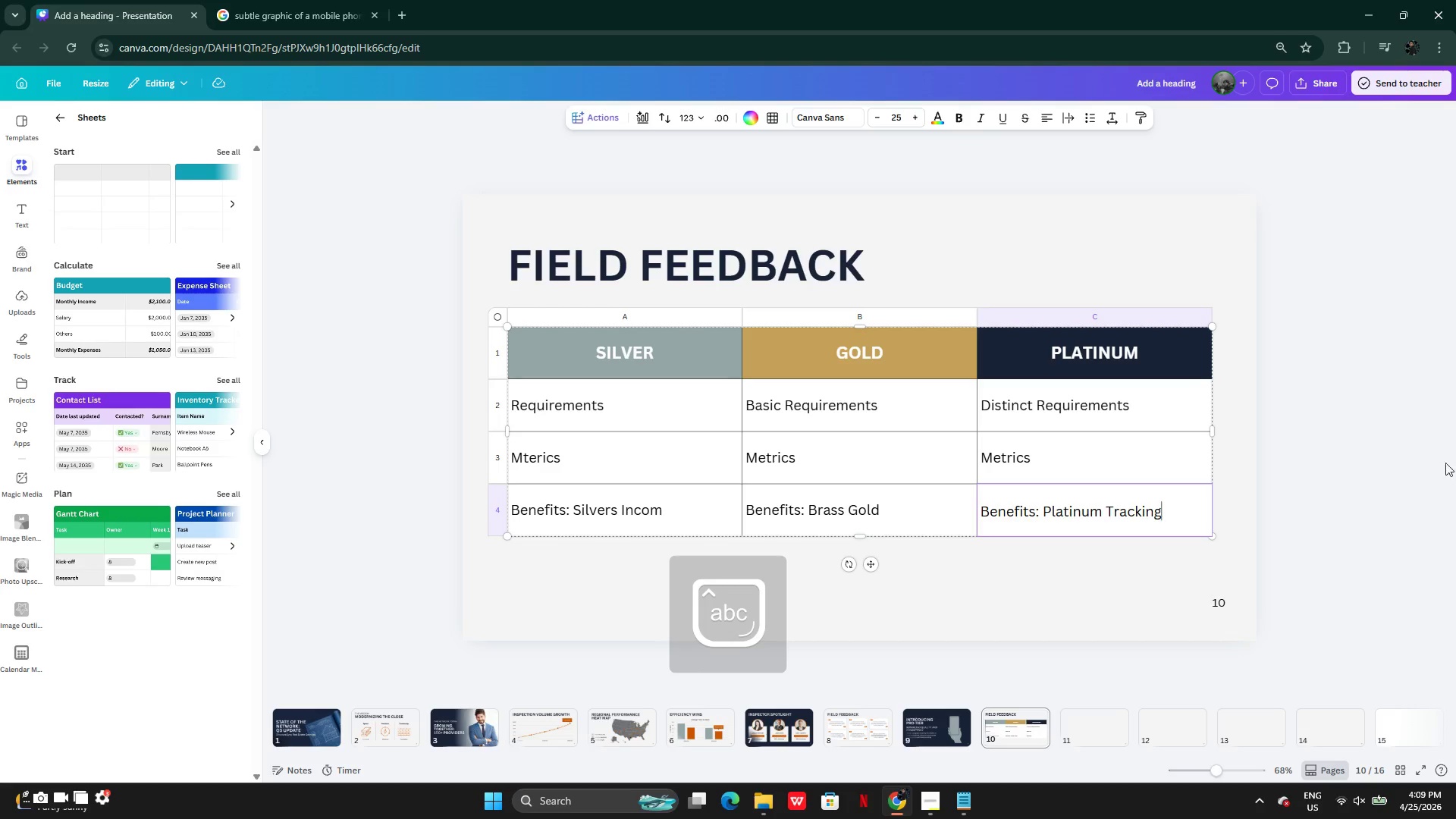 
left_click([1382, 479])
 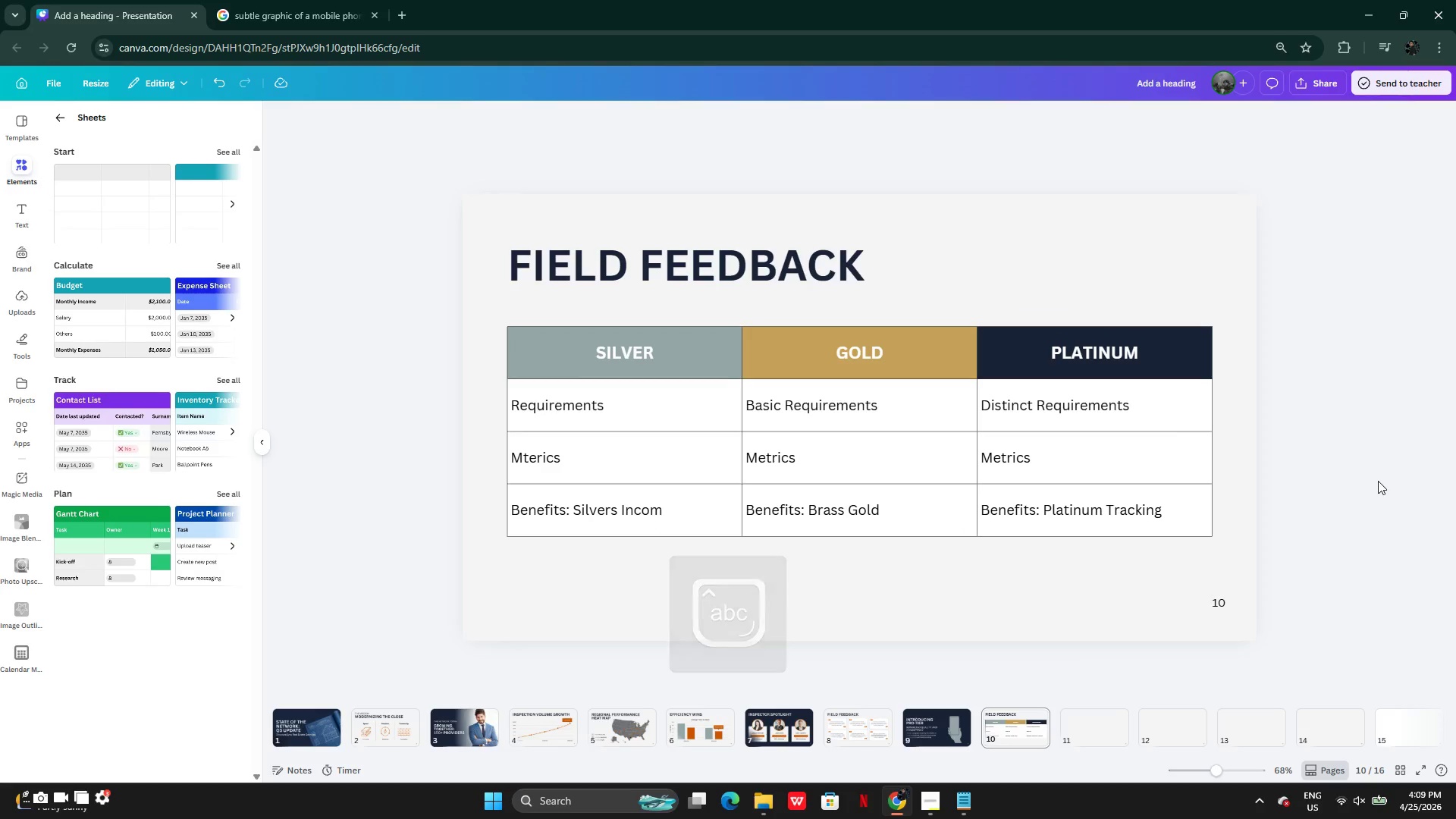 
left_click([1378, 481])
 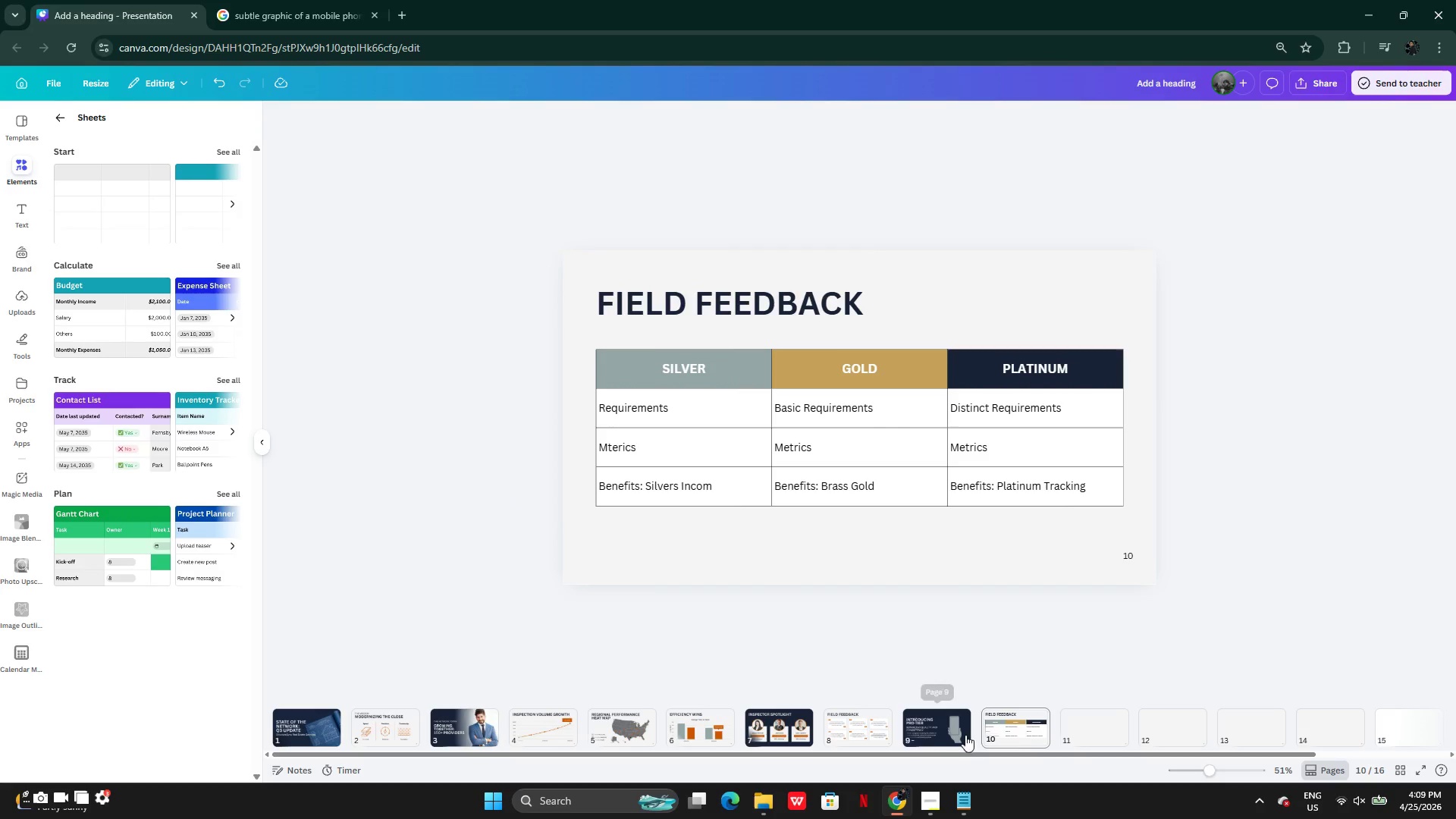 
left_click([935, 733])
 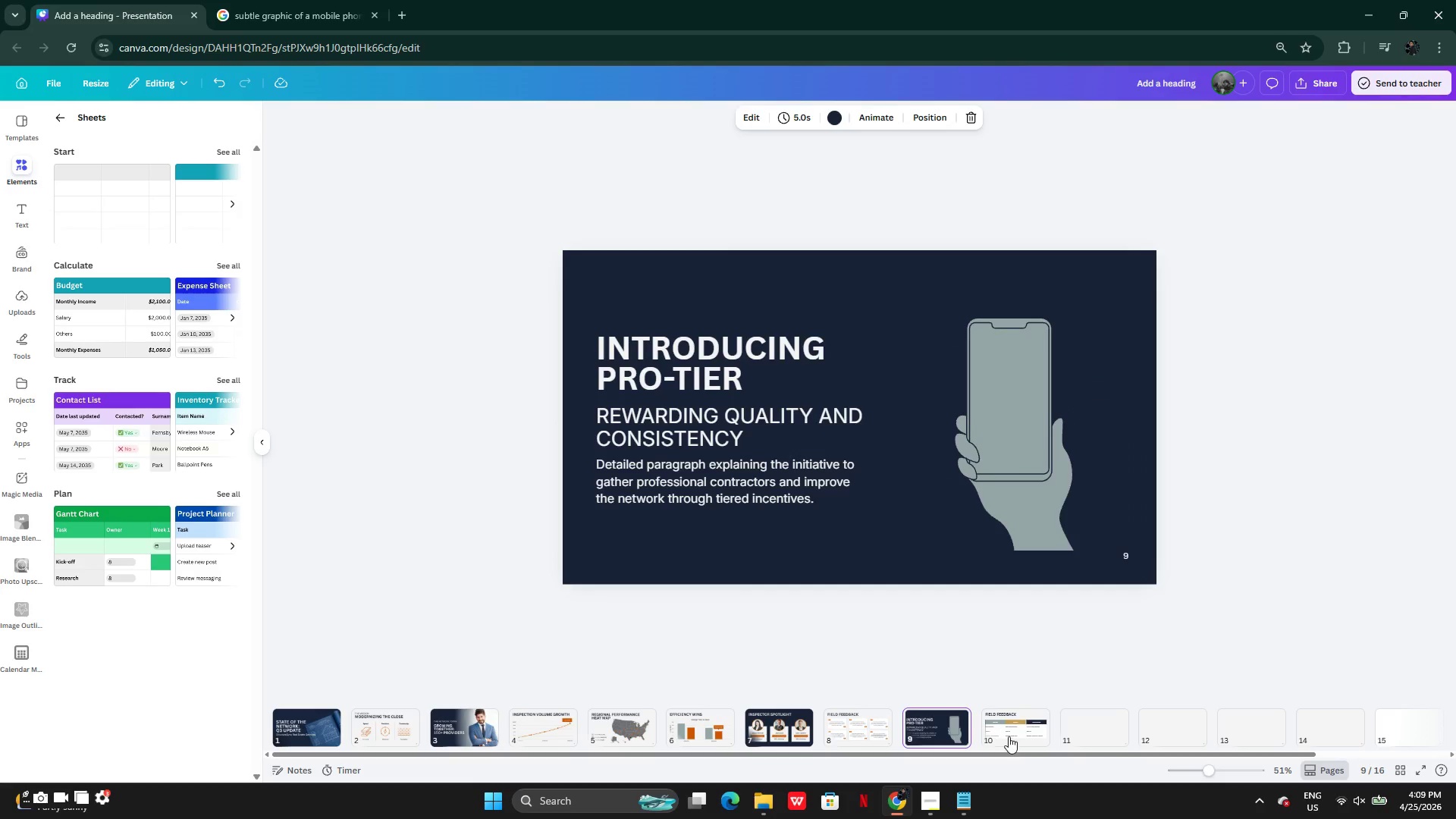 
left_click([1009, 736])
 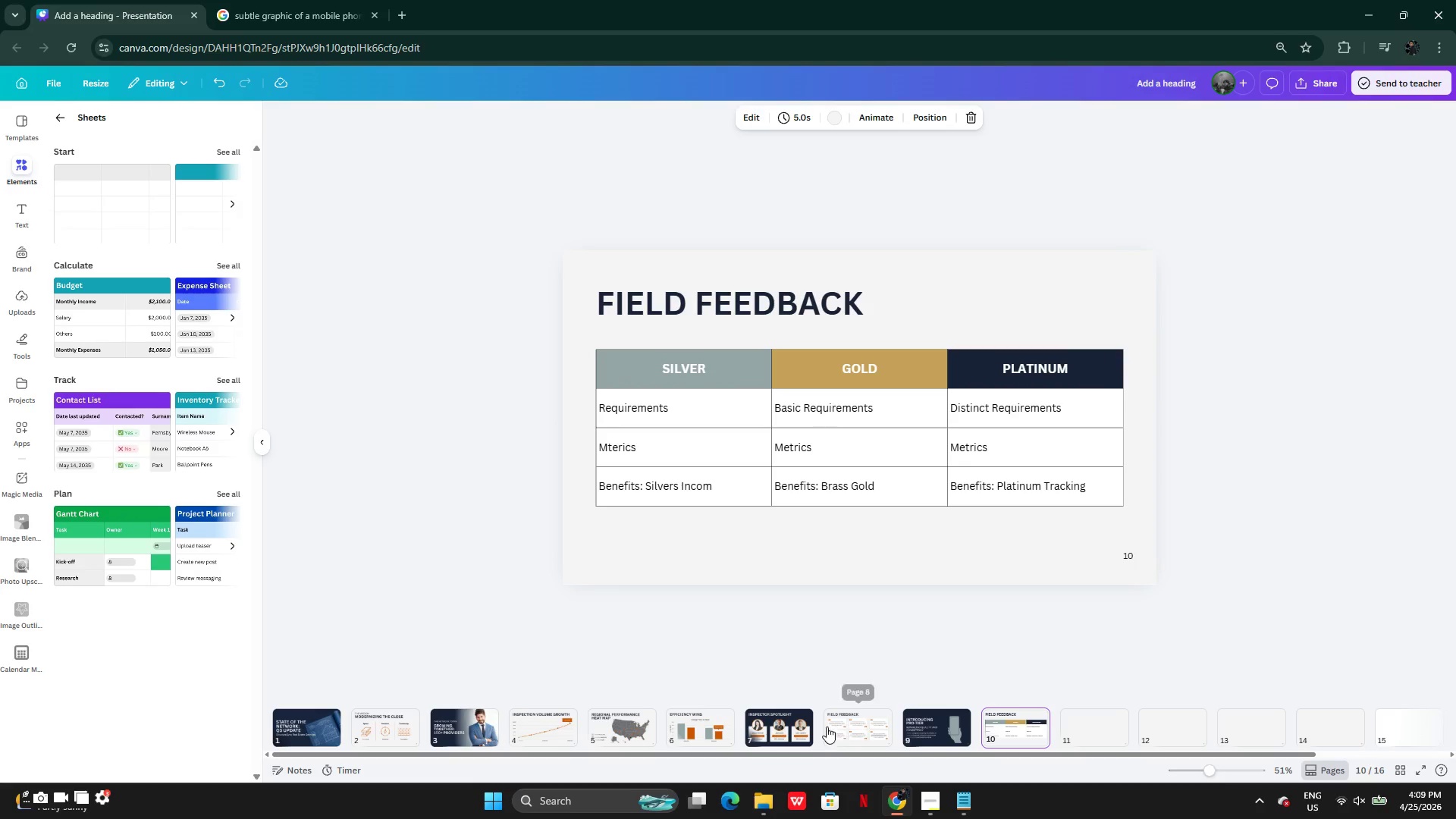 
left_click([789, 730])
 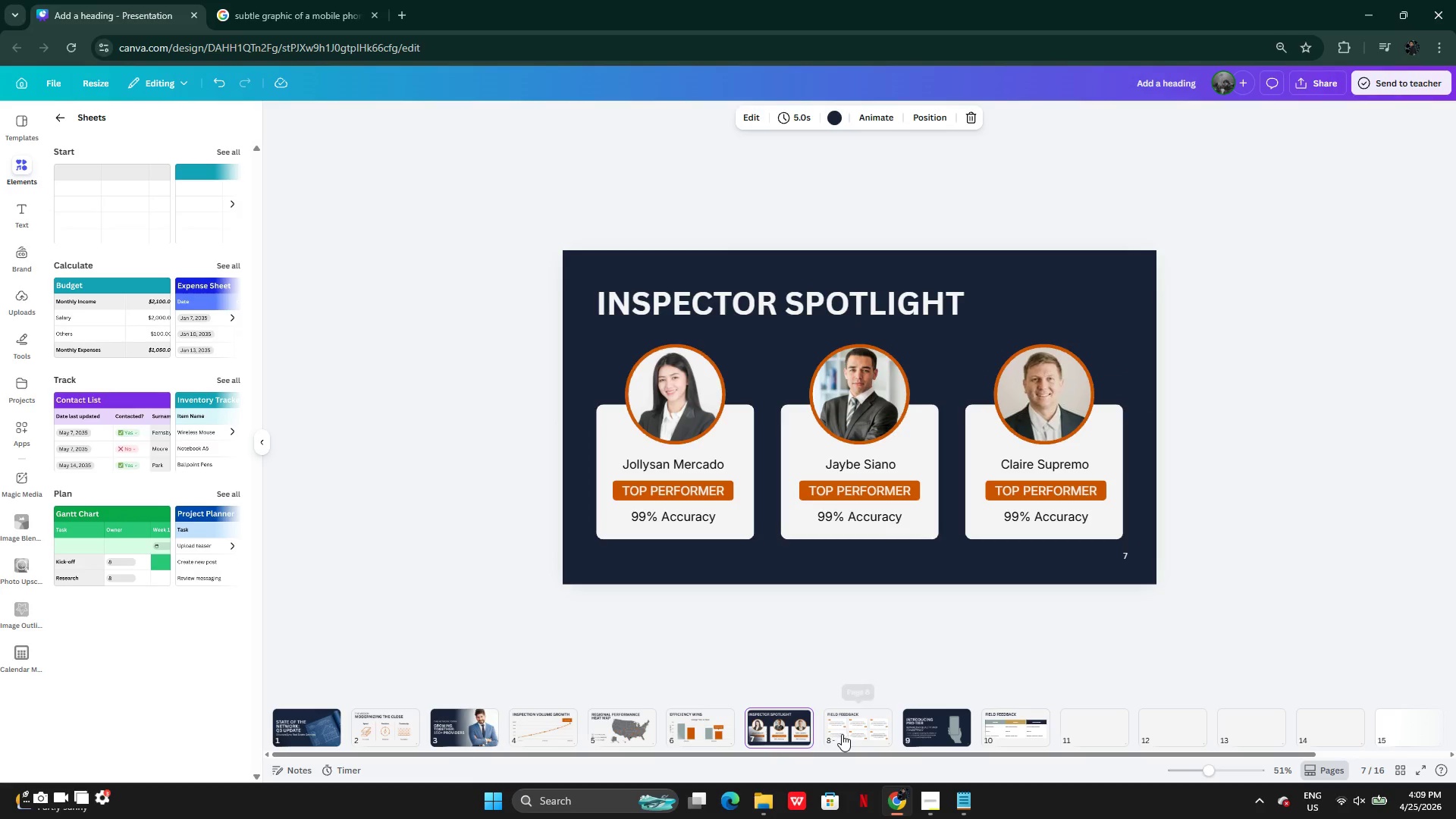 
left_click([842, 734])
 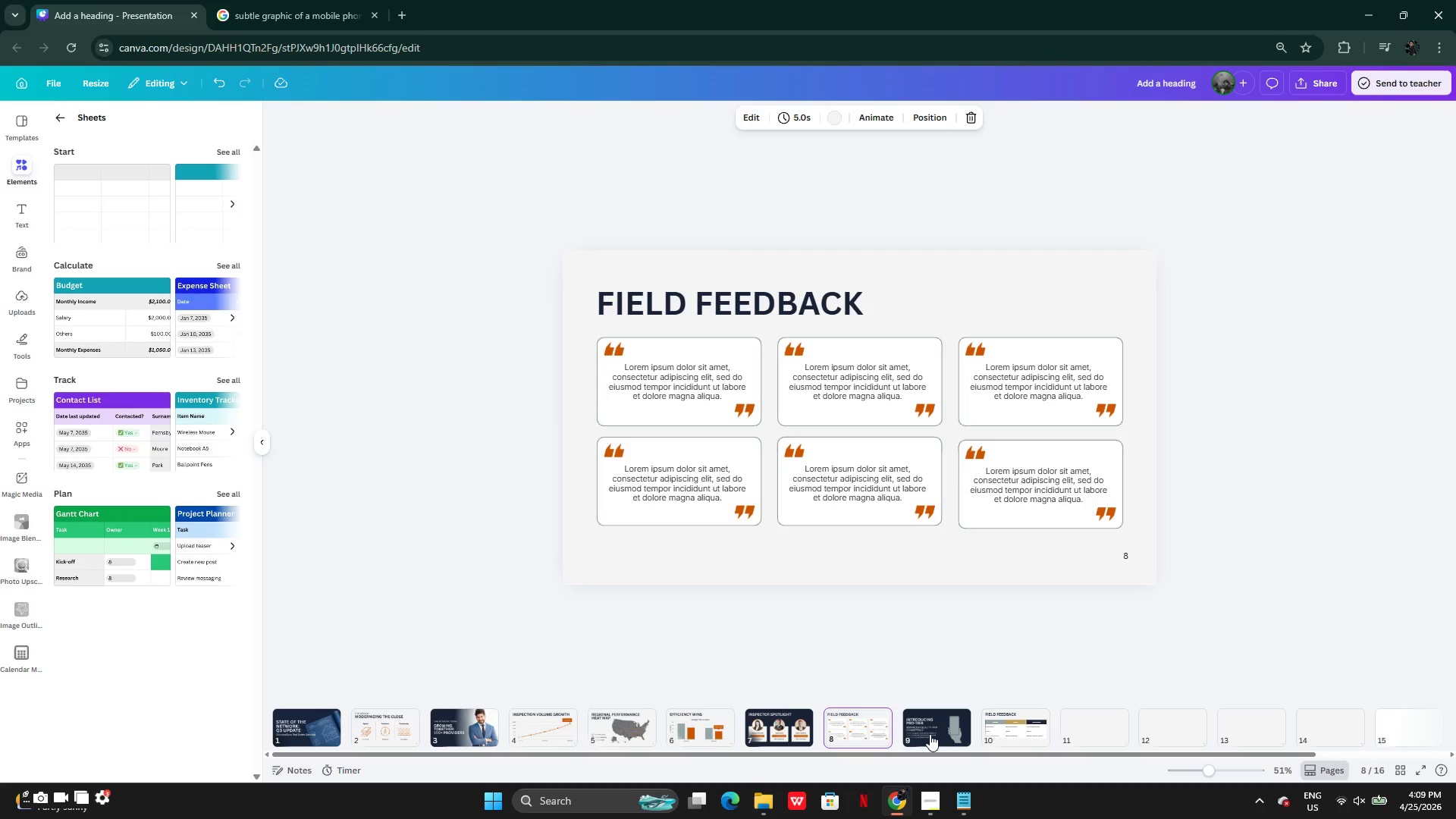 
left_click([933, 734])
 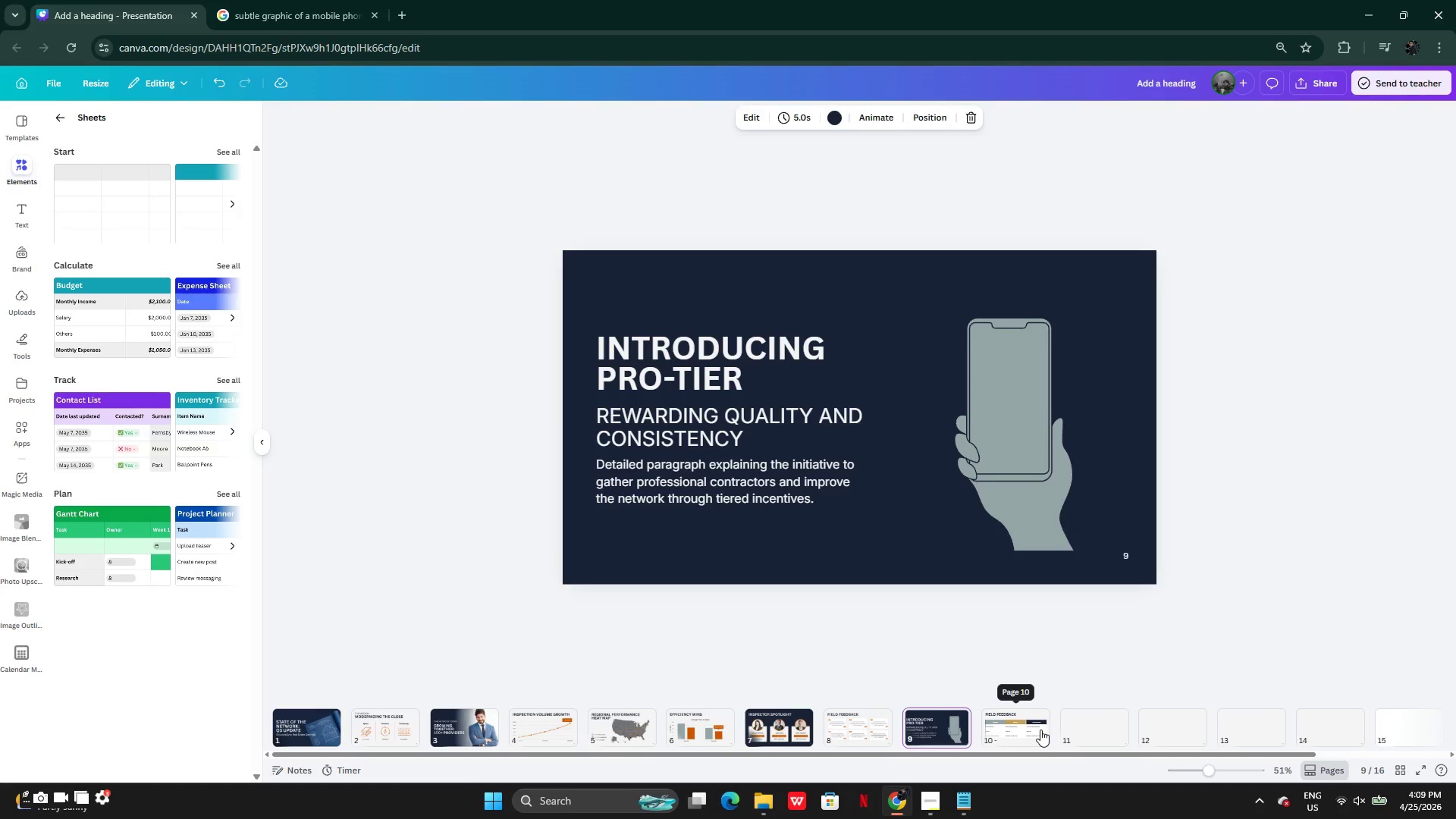 
left_click([1024, 730])
 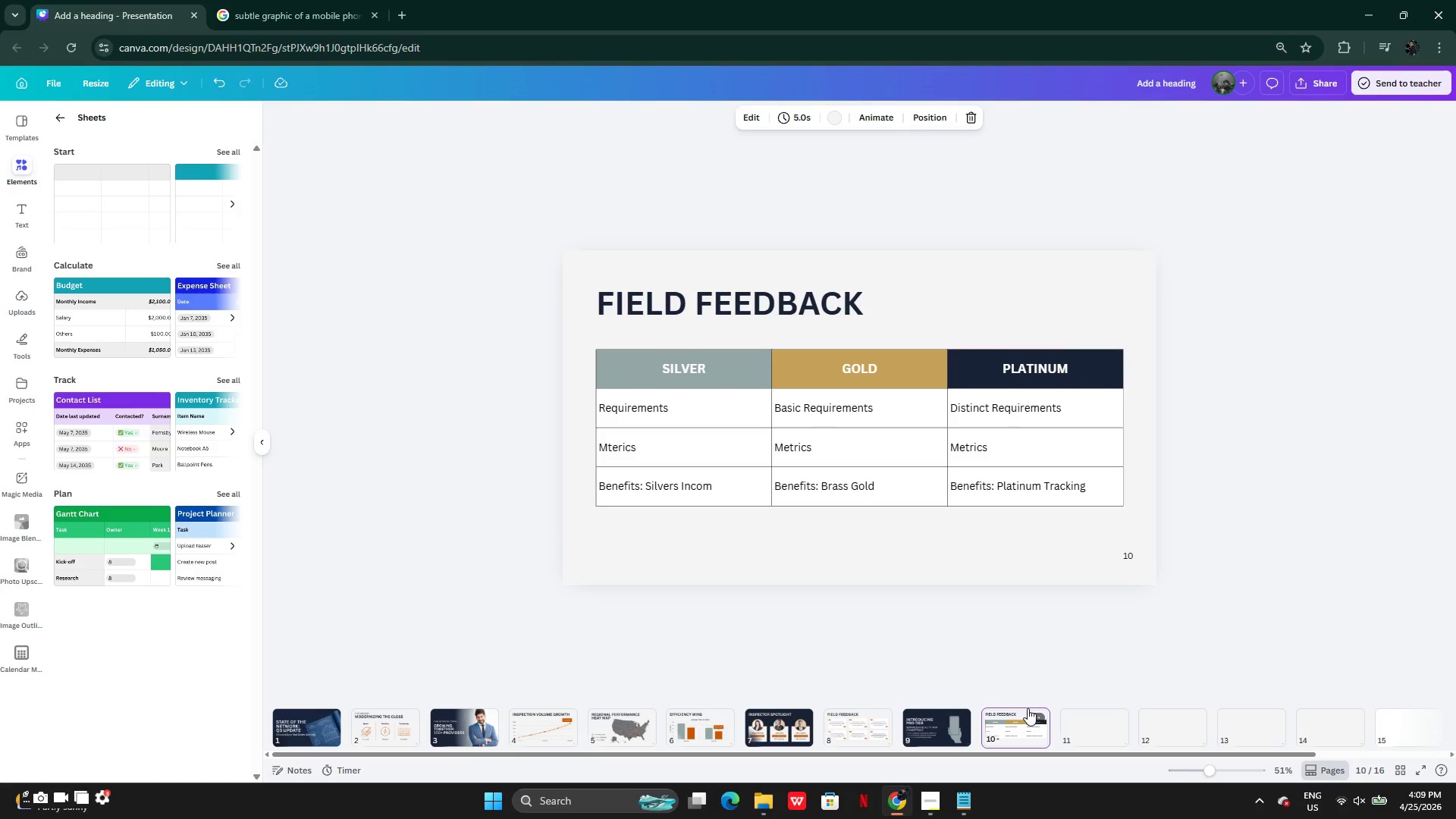 
wait(10.75)
 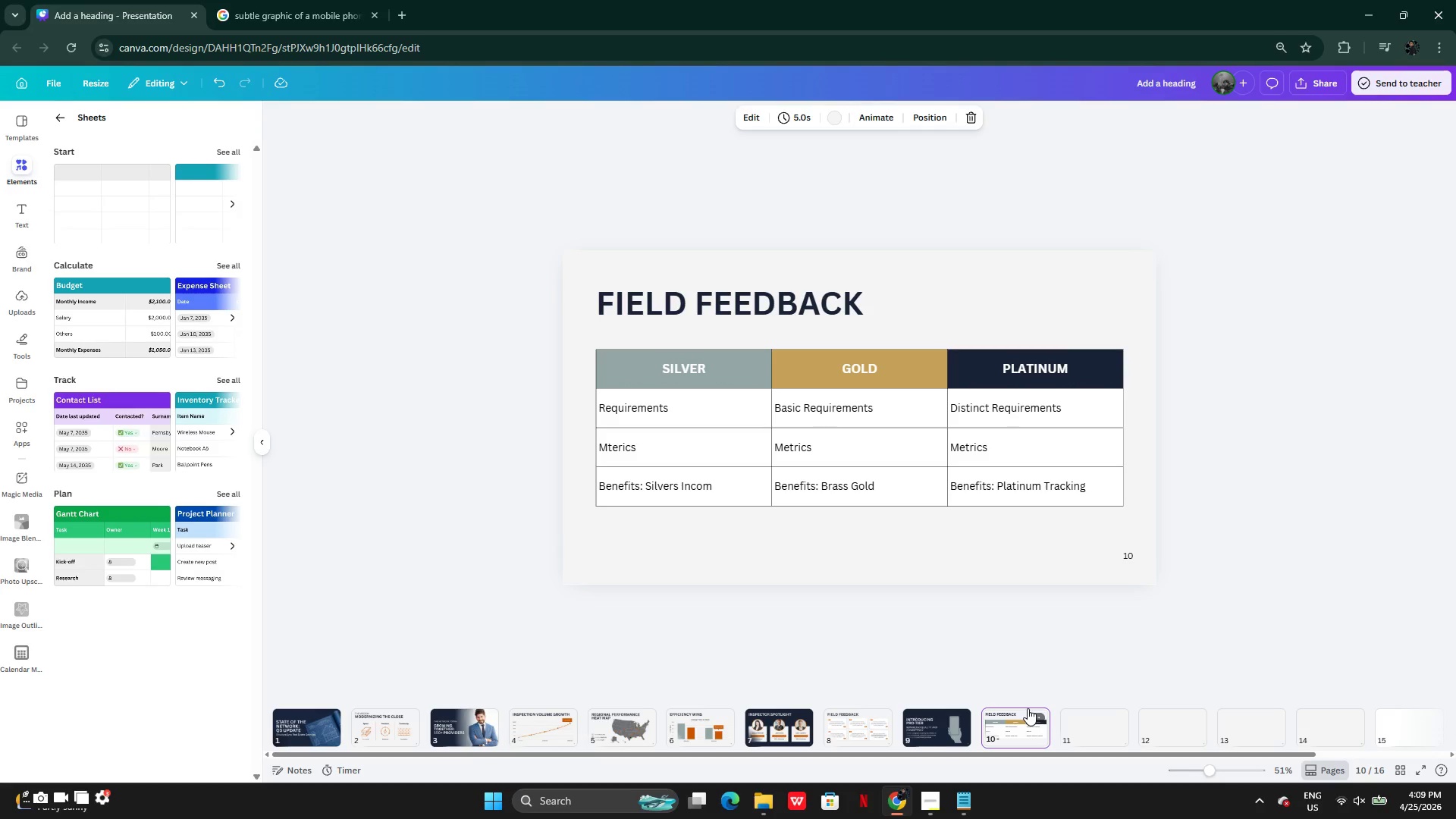 
left_click([696, 729])
 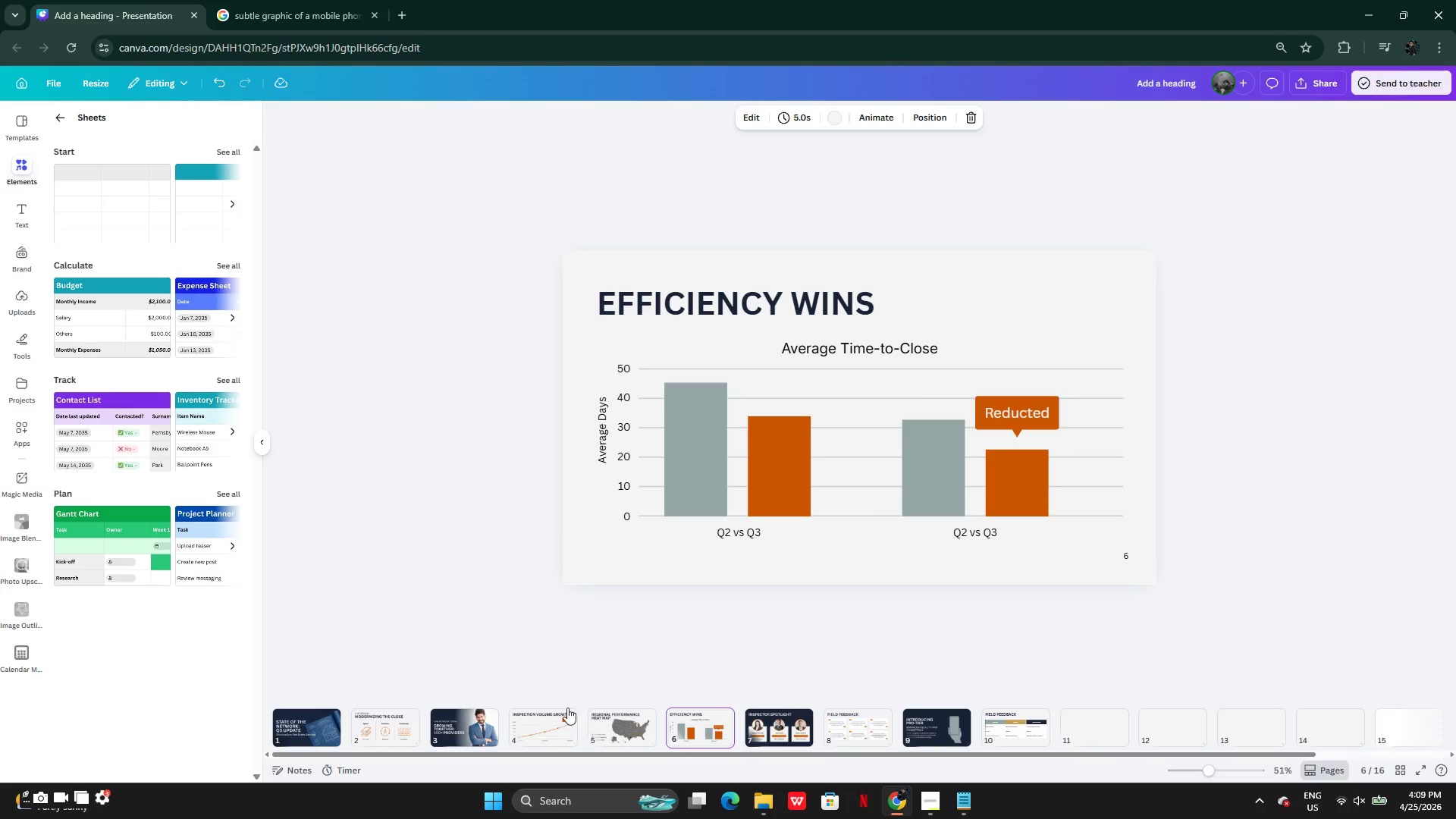 
left_click([612, 731])
 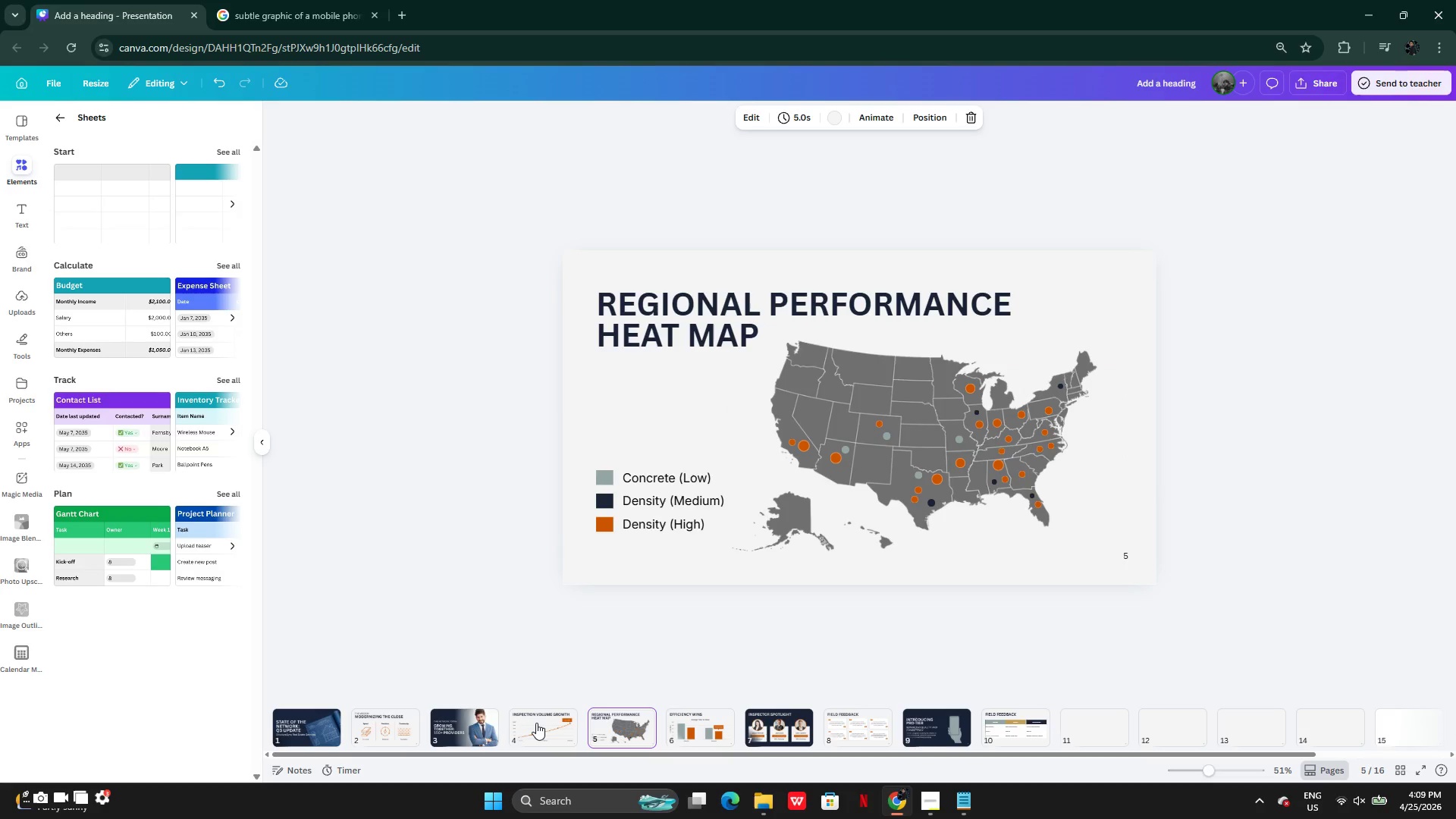 
left_click([535, 723])
 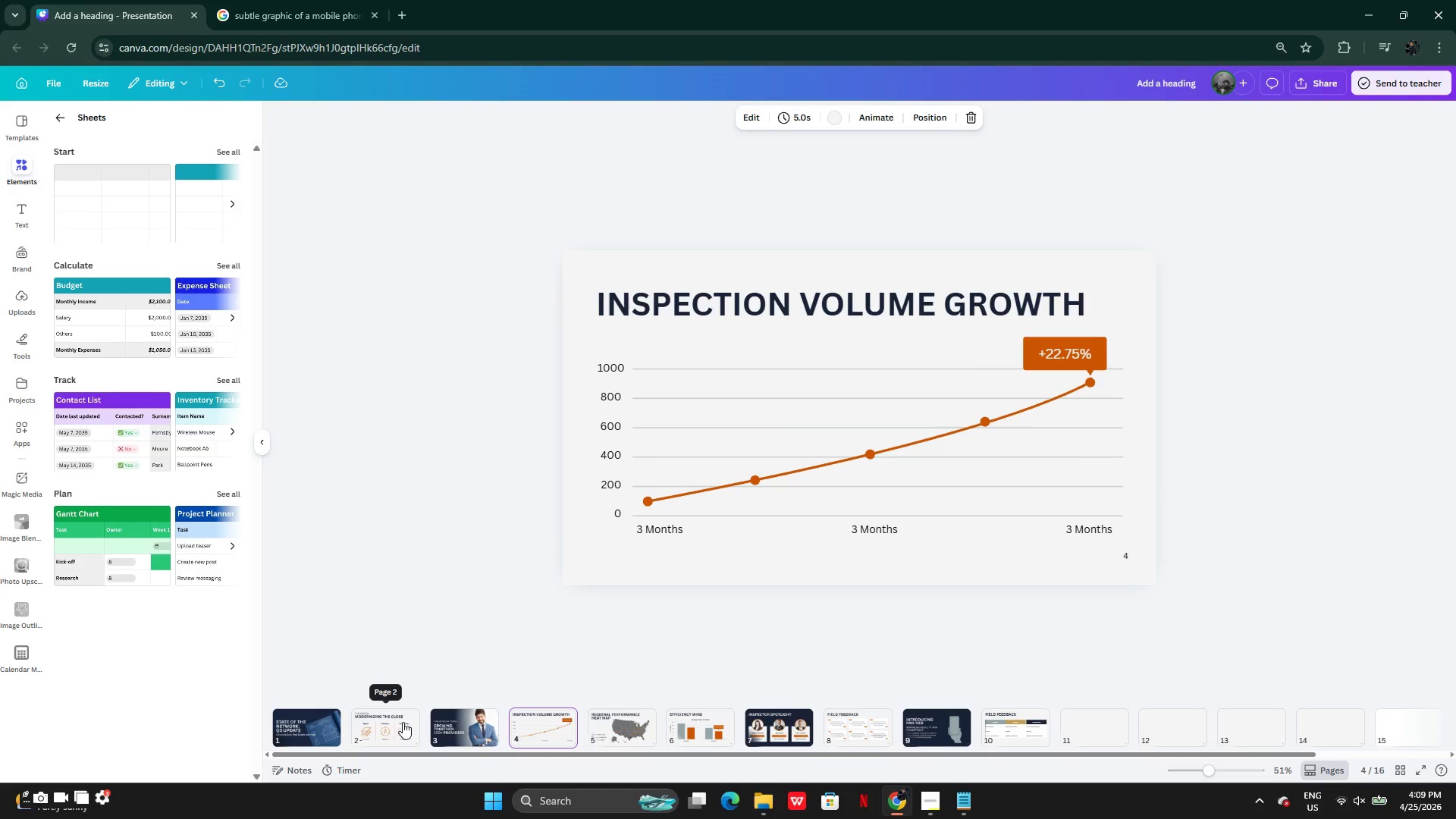 
left_click([392, 724])
 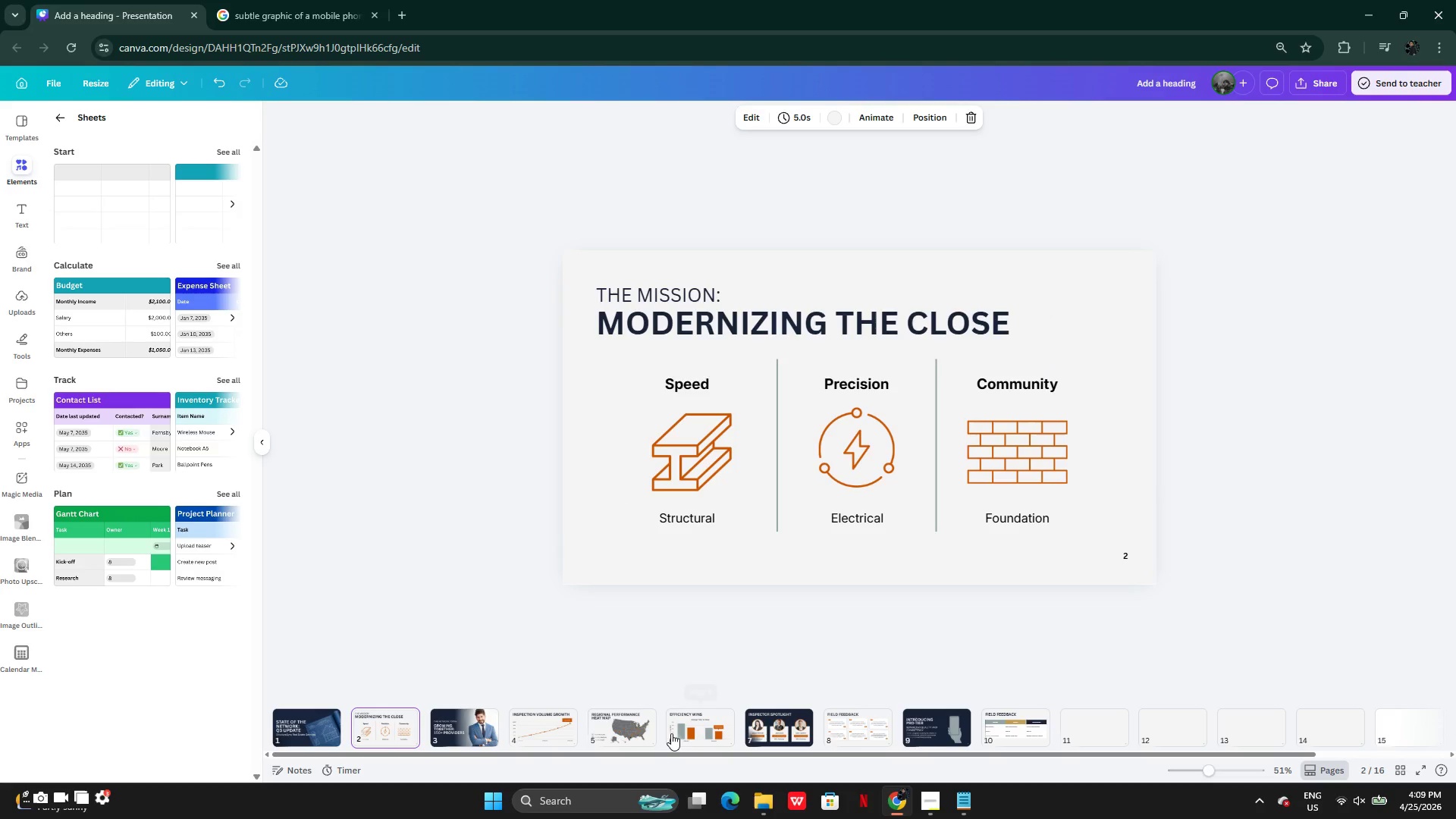 
left_click([691, 730])
 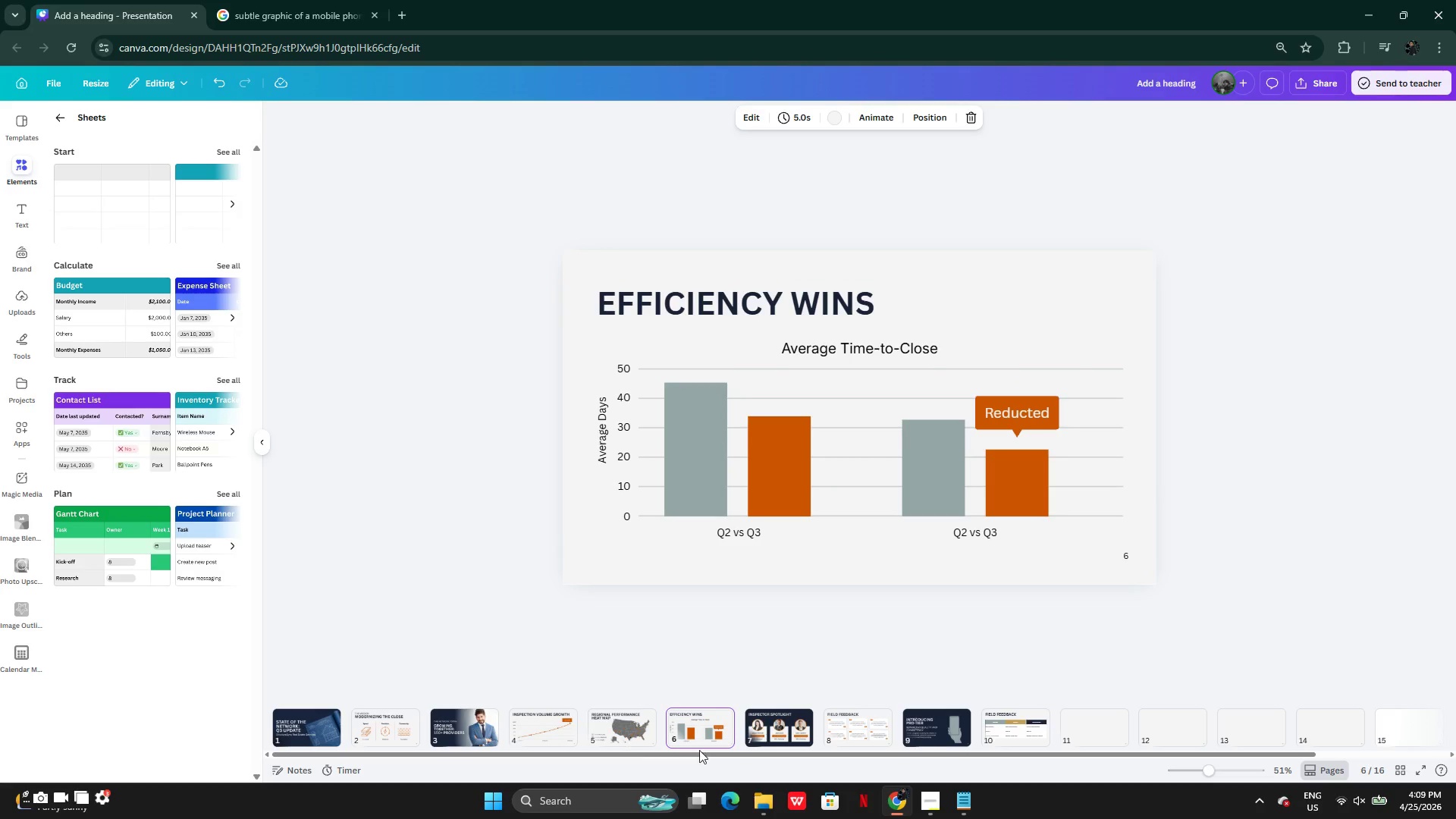 
left_click([848, 722])
 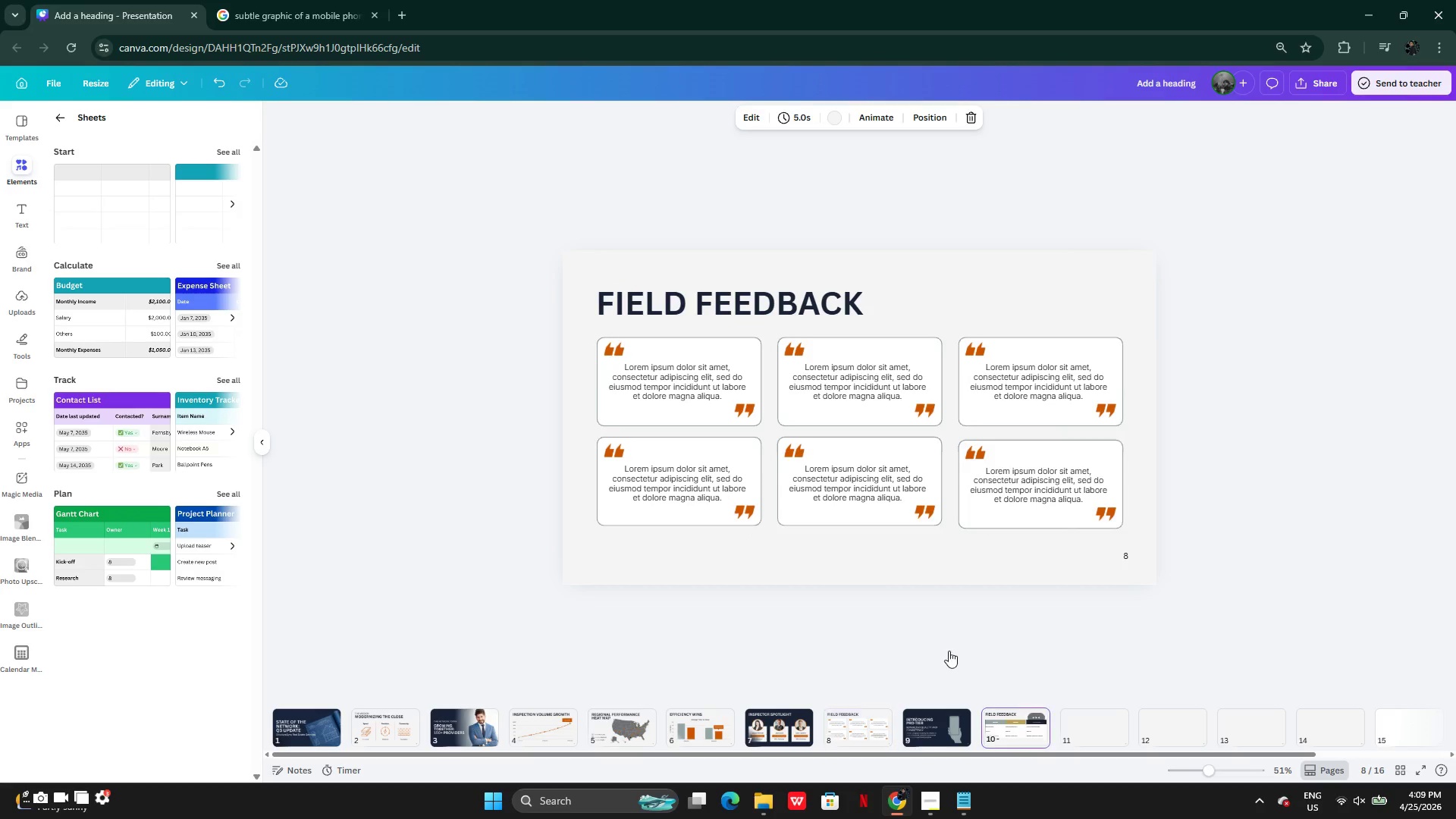 
left_click([662, 300])
 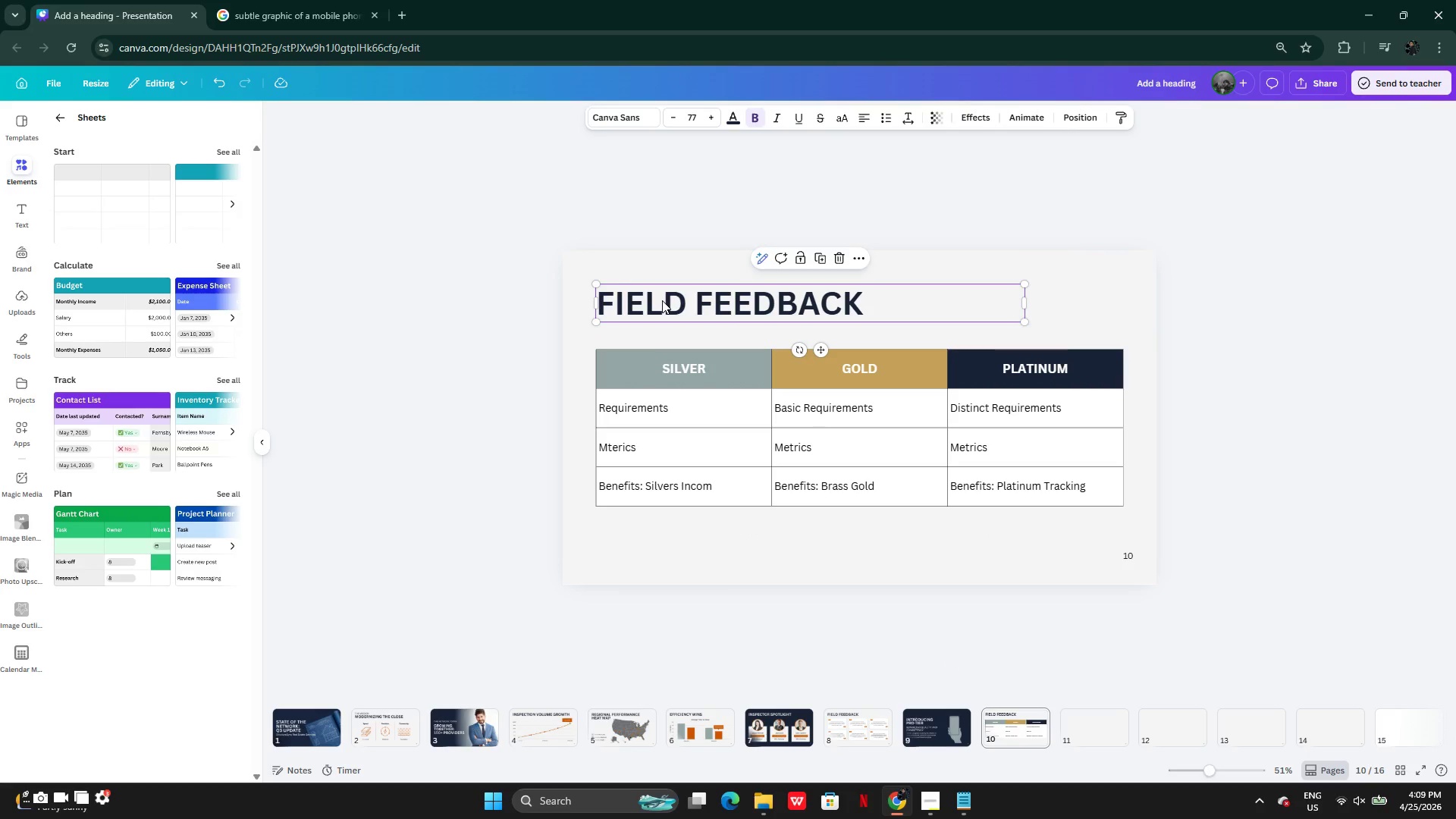 
key(Control+C)
 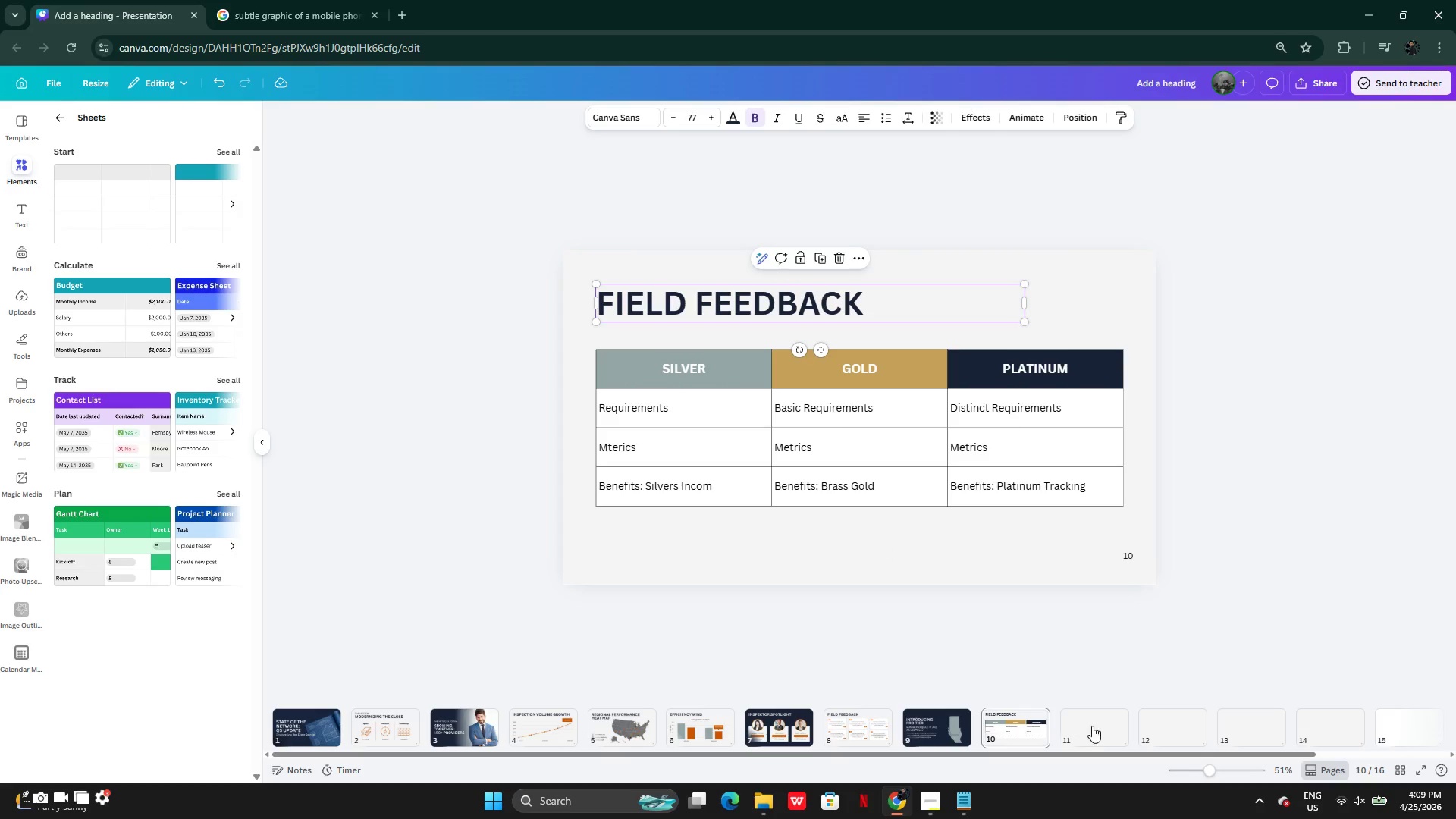 
left_click([1093, 726])
 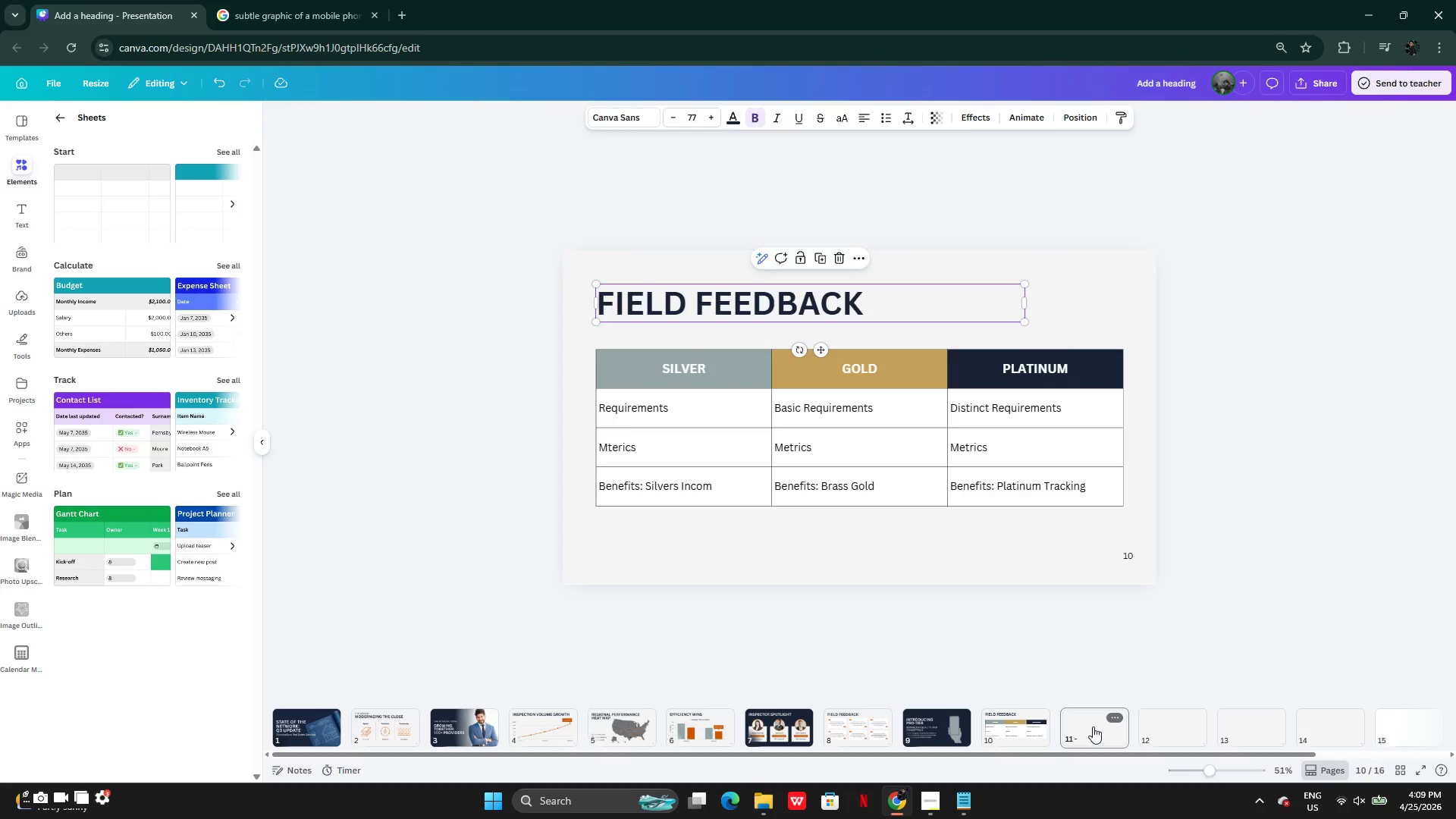 
key(Control+V)
 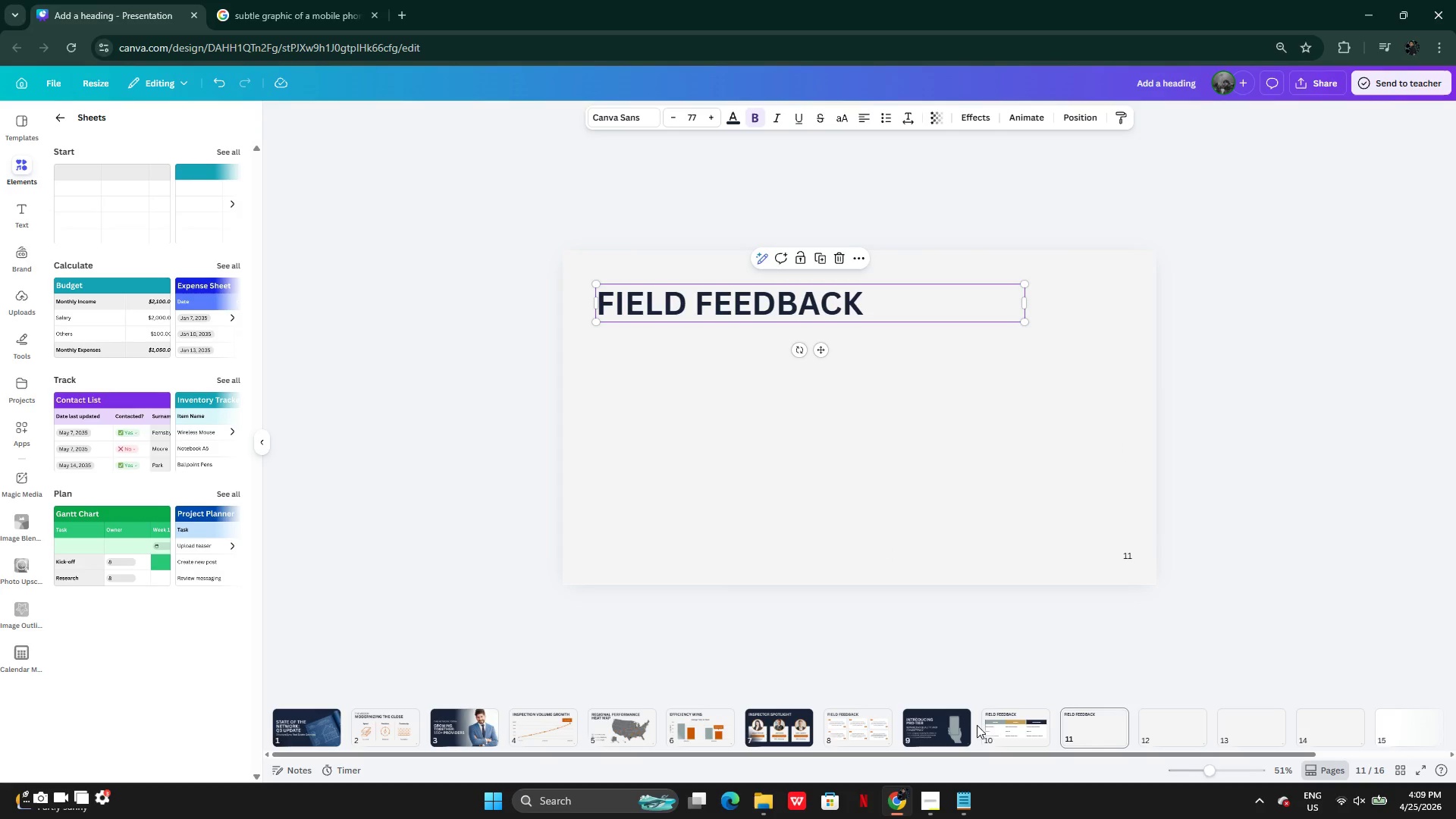 
left_click([1005, 730])
 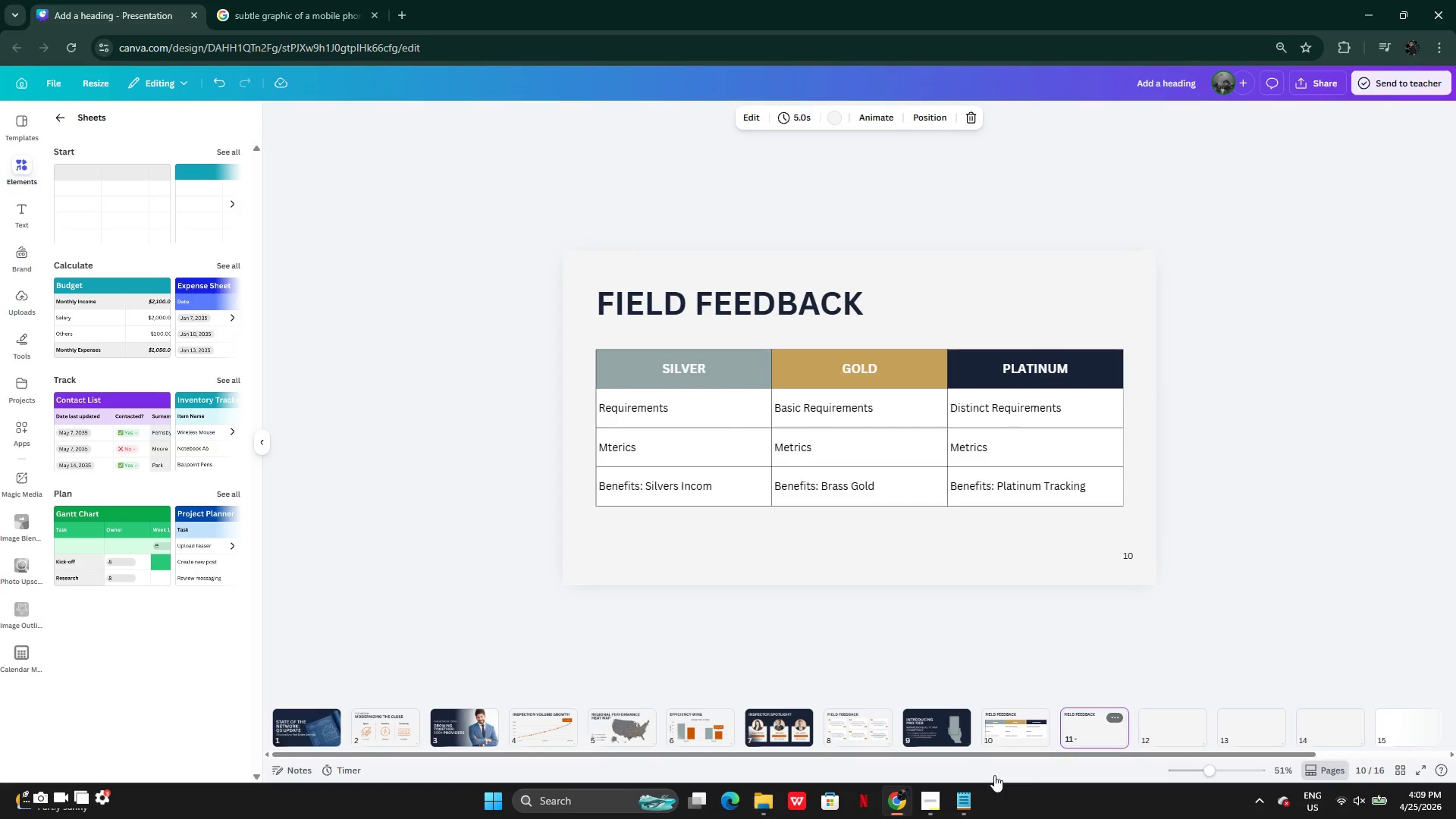 
left_click([974, 801])
 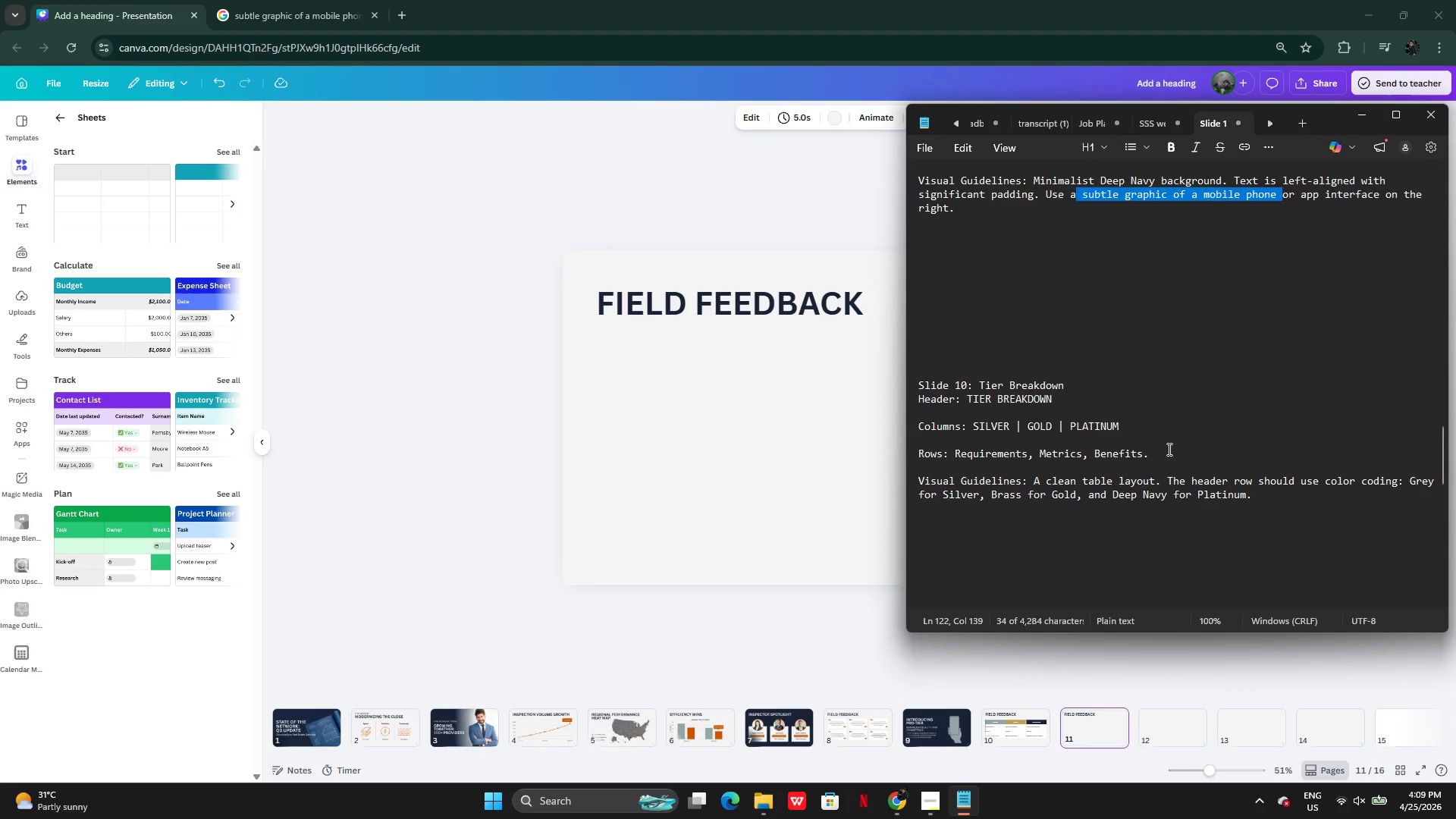 
scroll: coordinate [1162, 372], scroll_direction: down, amount: 8.0
 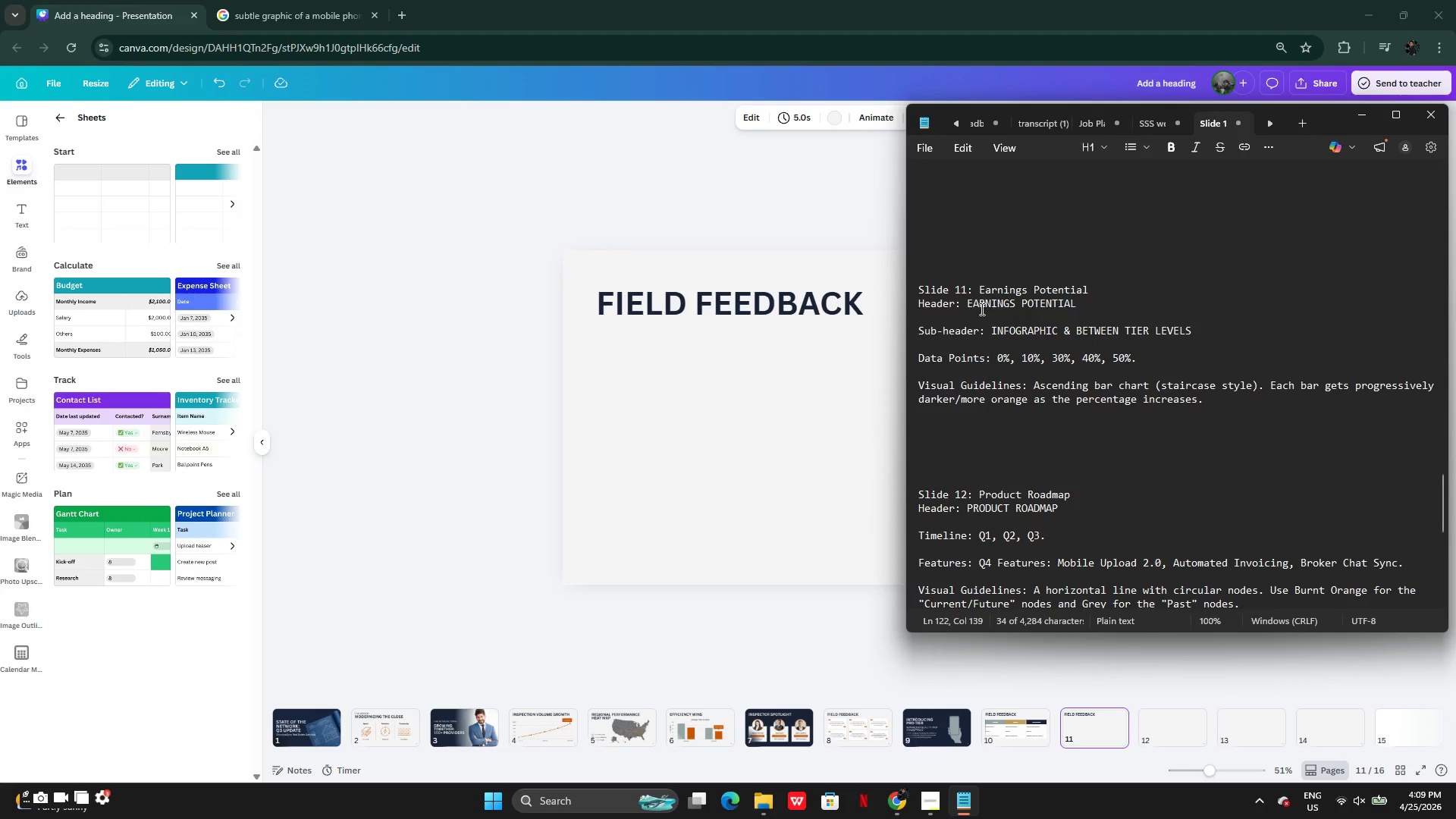 
left_click_drag(start_coordinate=[968, 304], to_coordinate=[1078, 306])
 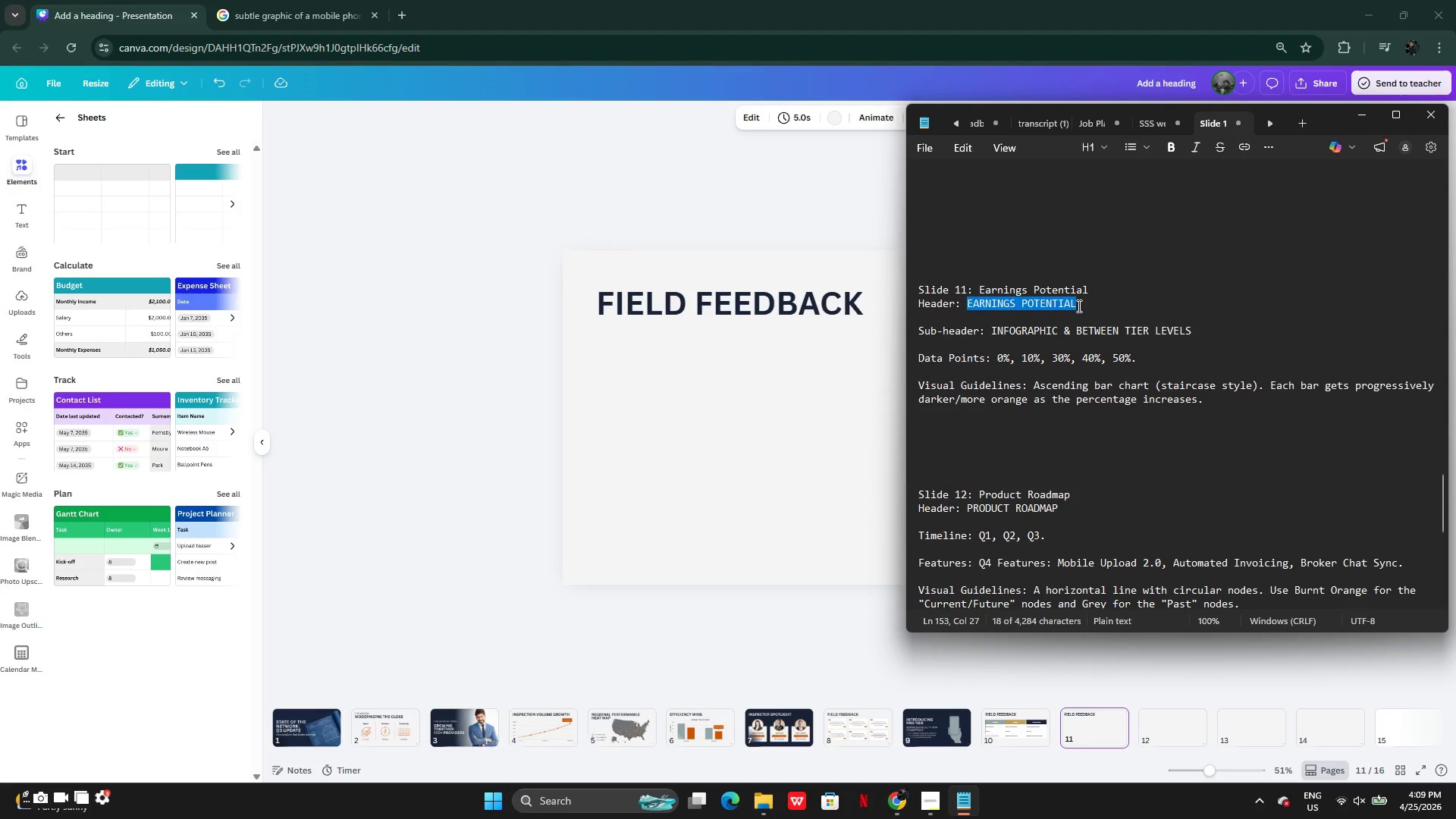 
key(Control+C)
 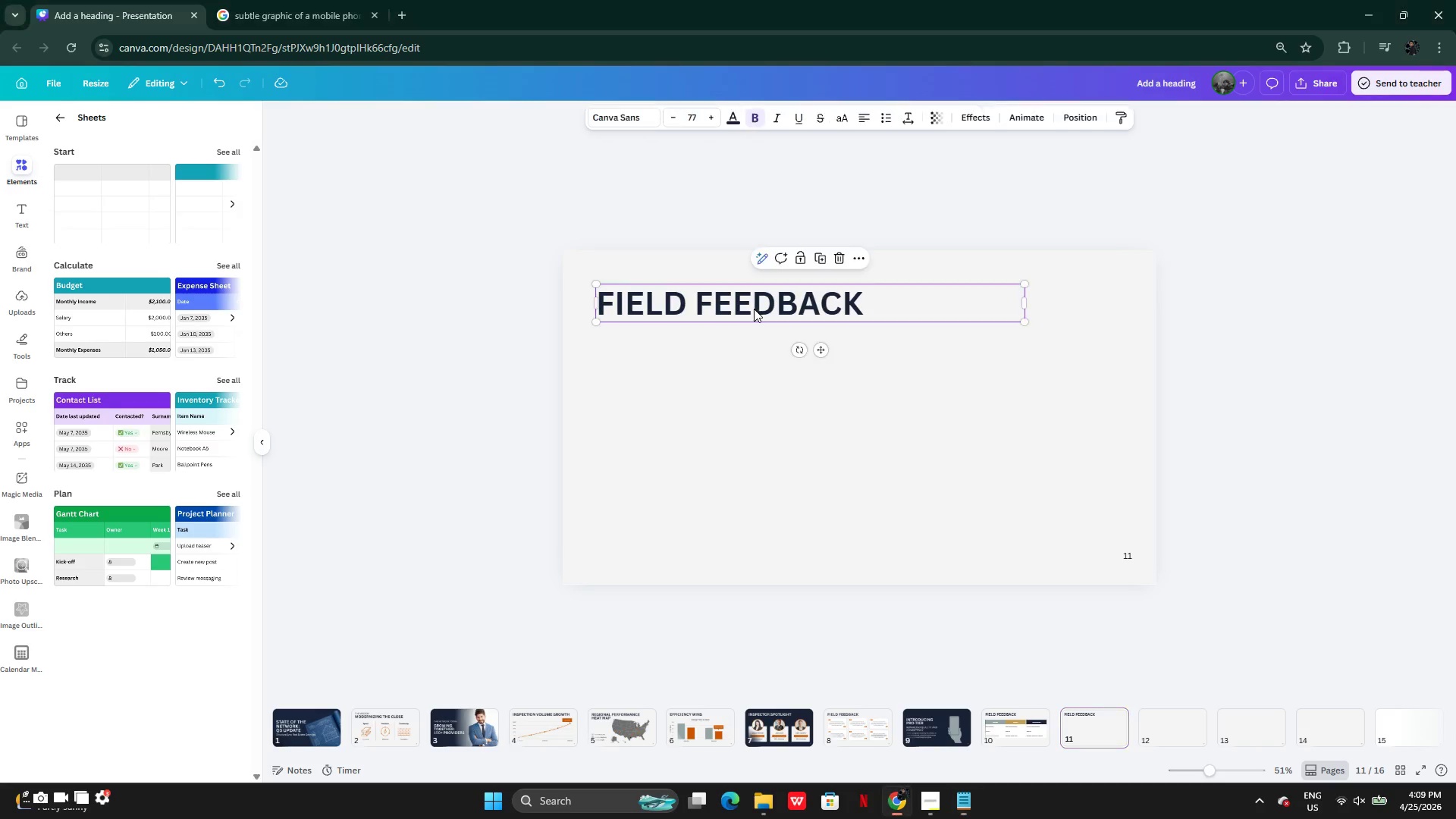 
double_click([754, 309])
 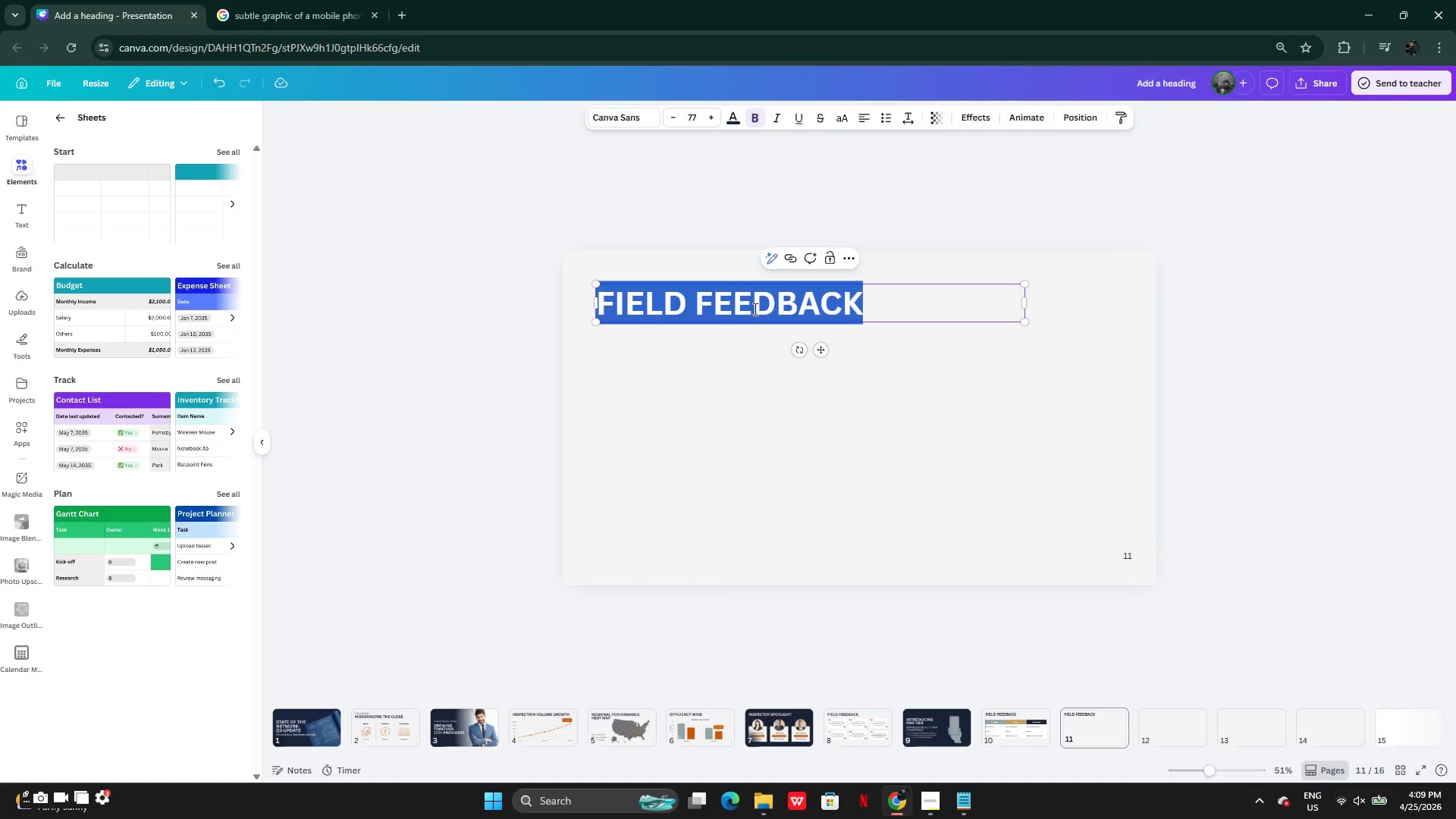 
key(Control+V)
 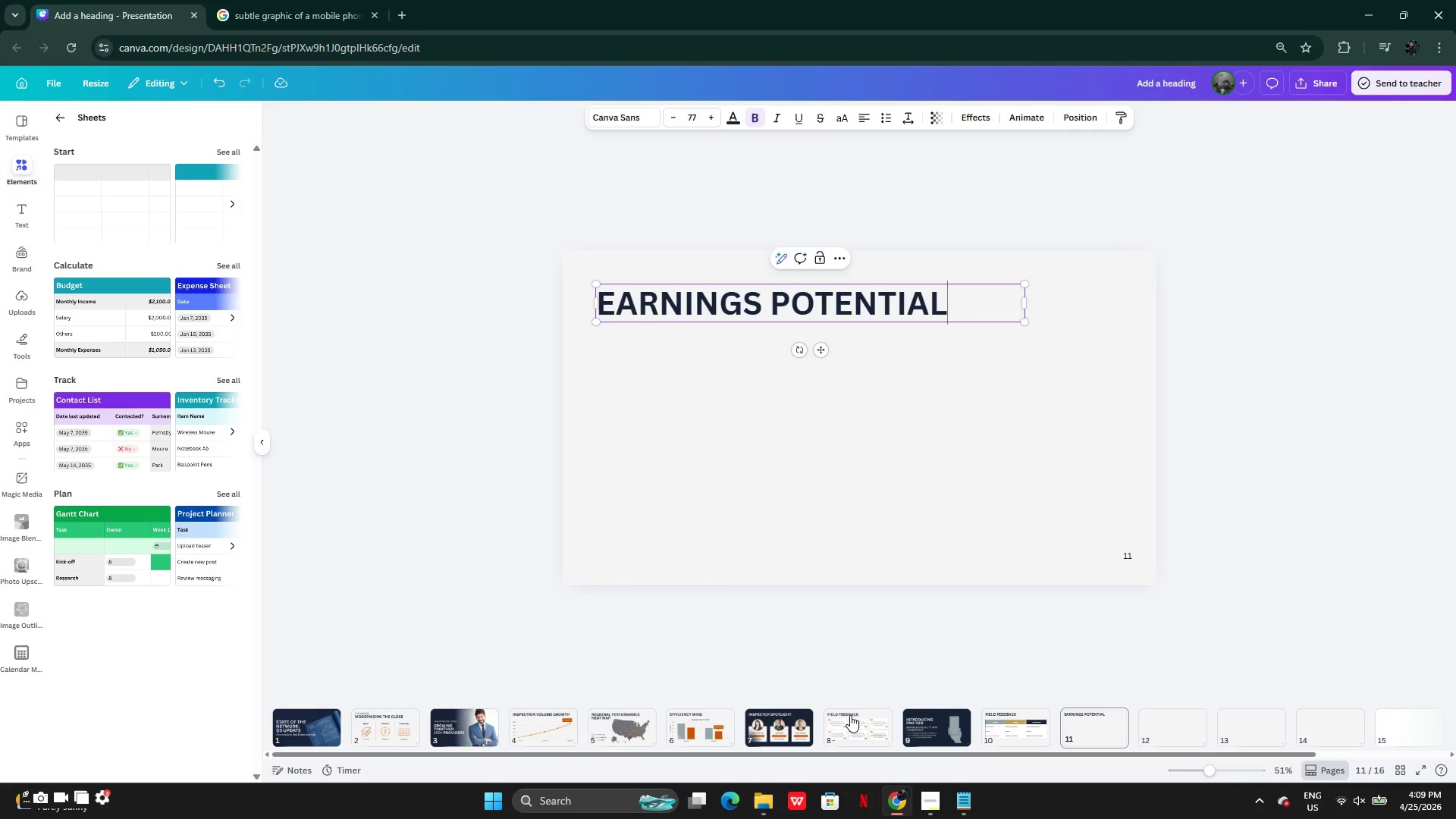 
left_click([927, 722])
 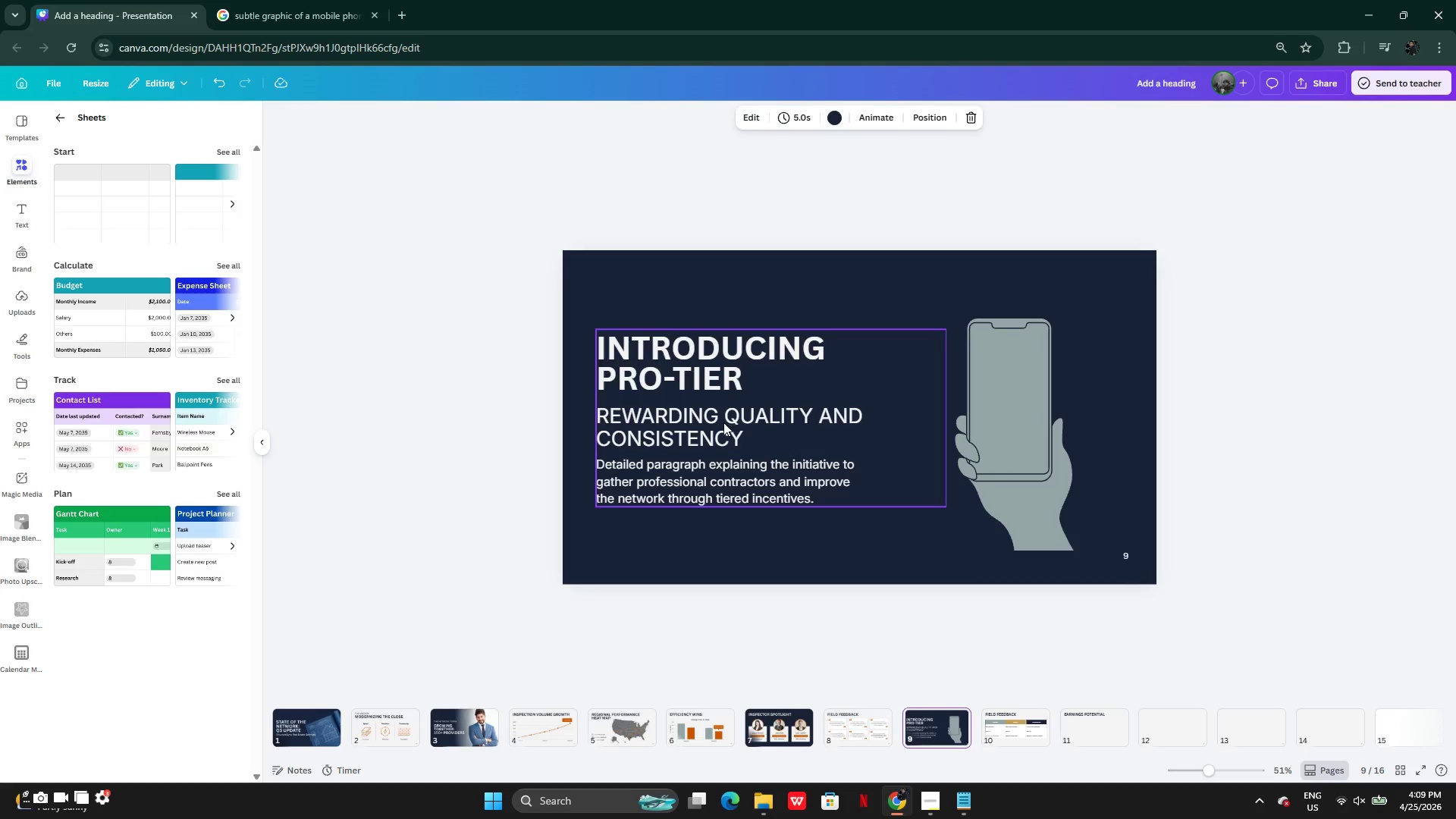 
double_click([723, 422])
 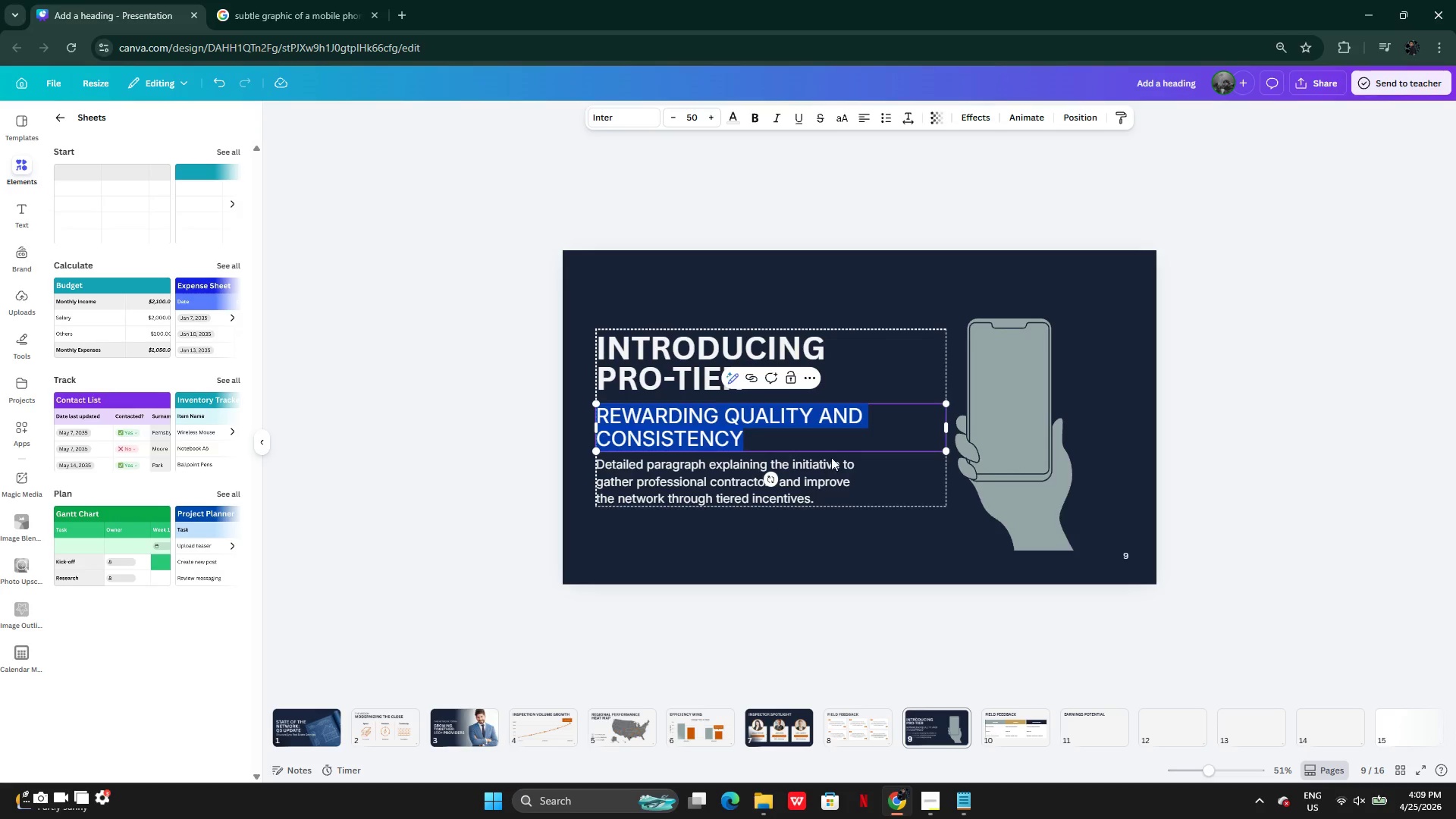 
left_click([869, 435])
 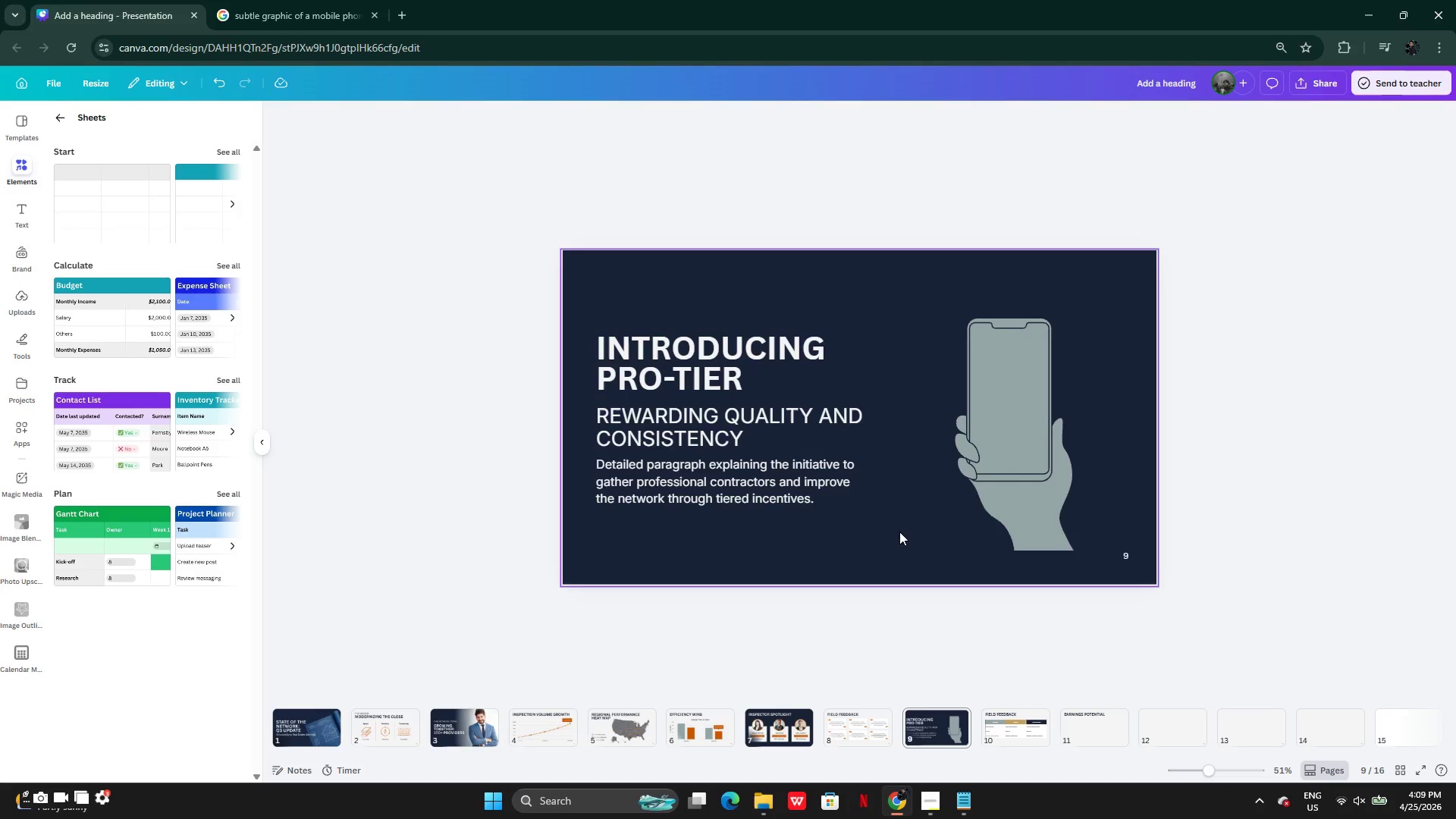 
double_click([882, 414])
 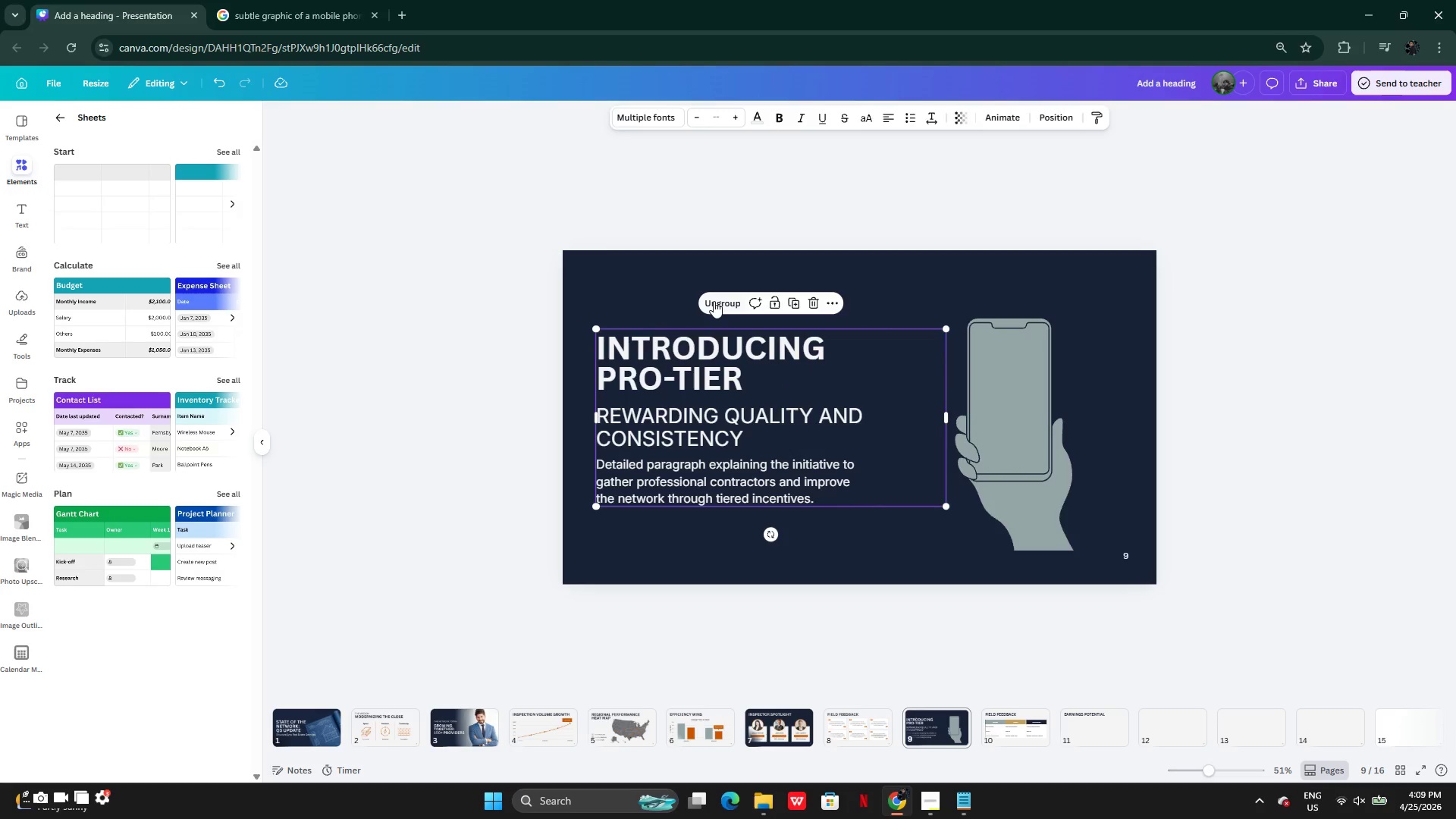 
left_click([713, 300])
 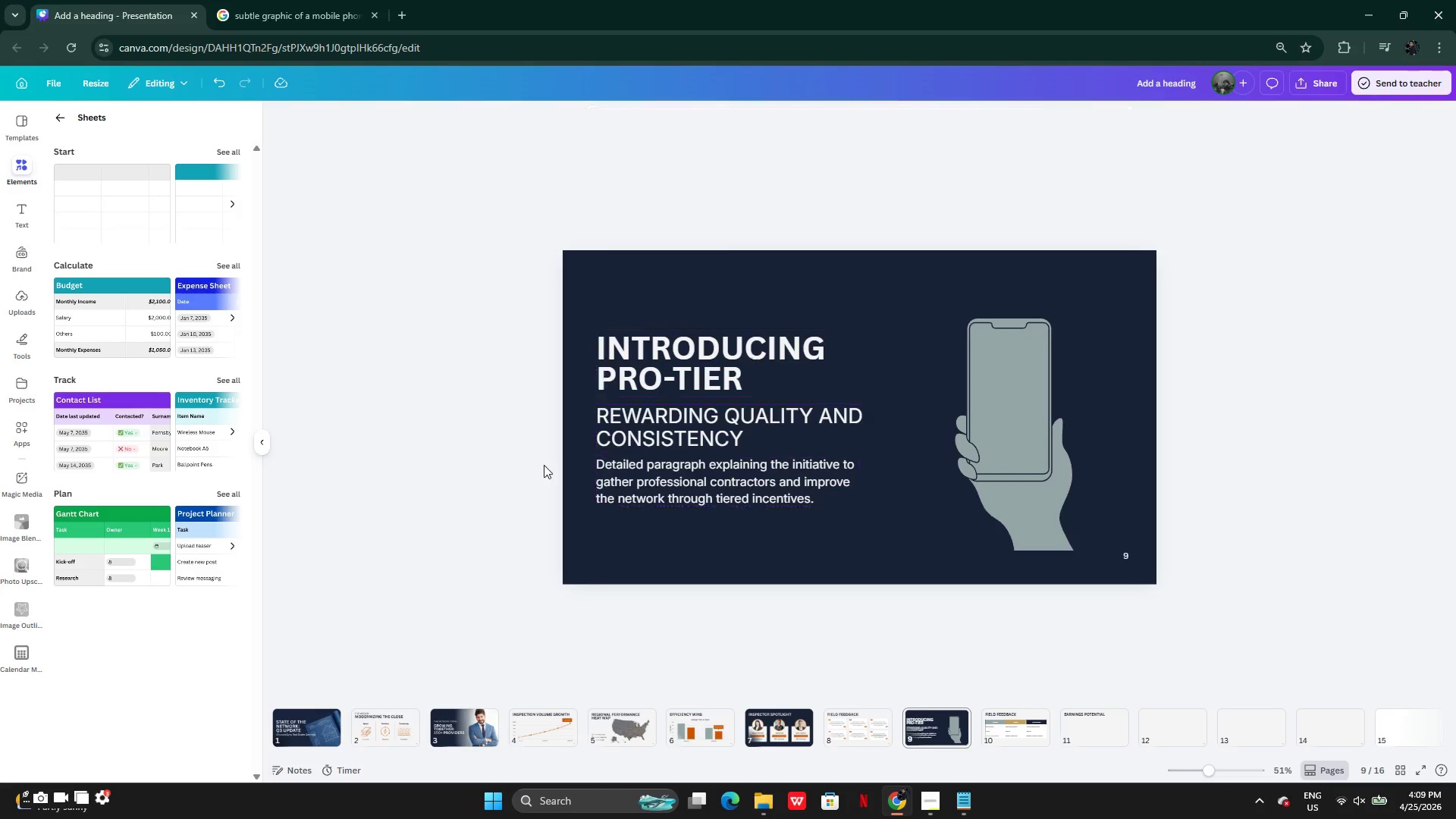 
double_click([684, 423])
 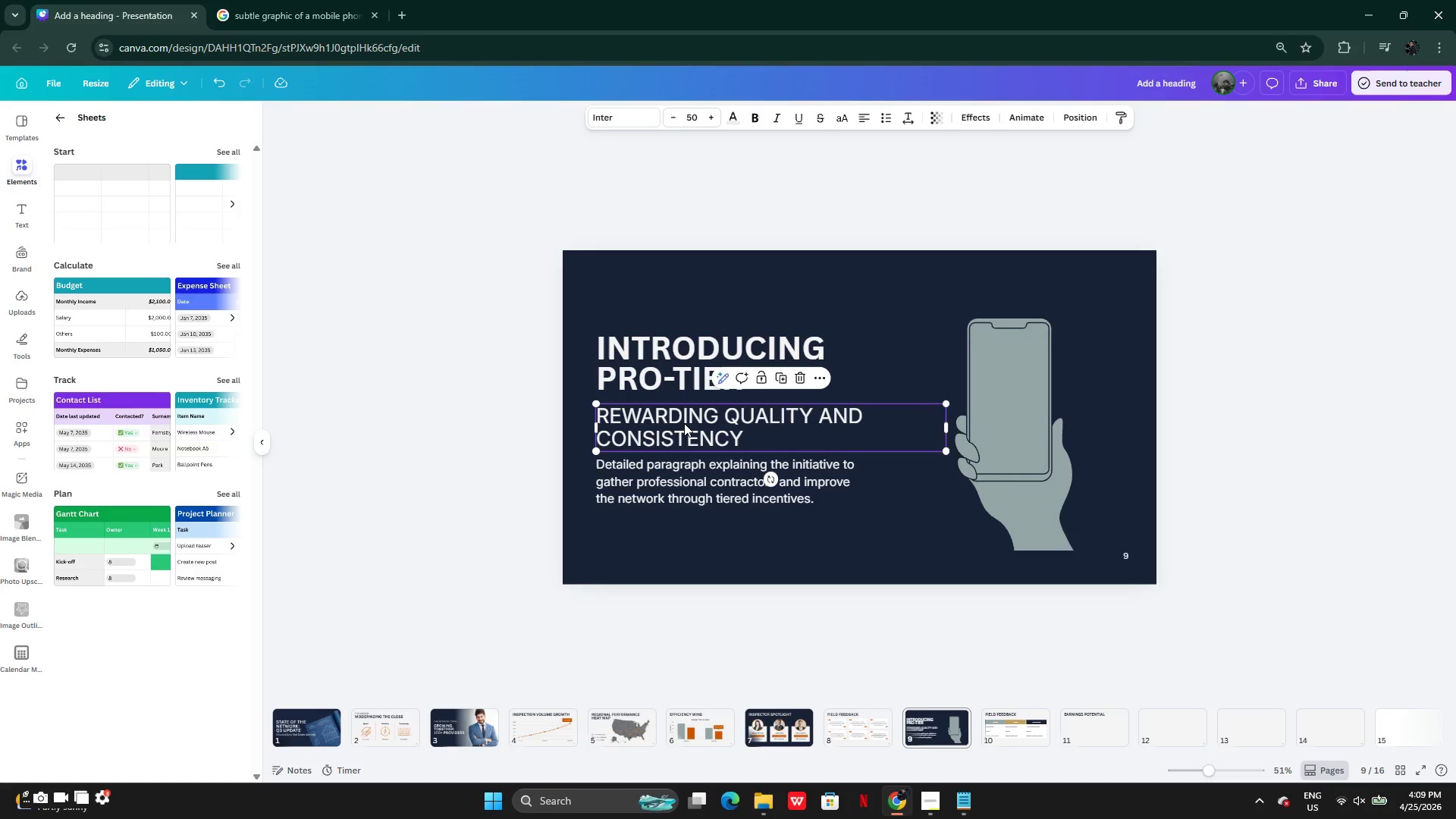 
hold_key(key=ControlLeft, duration=2.0)
 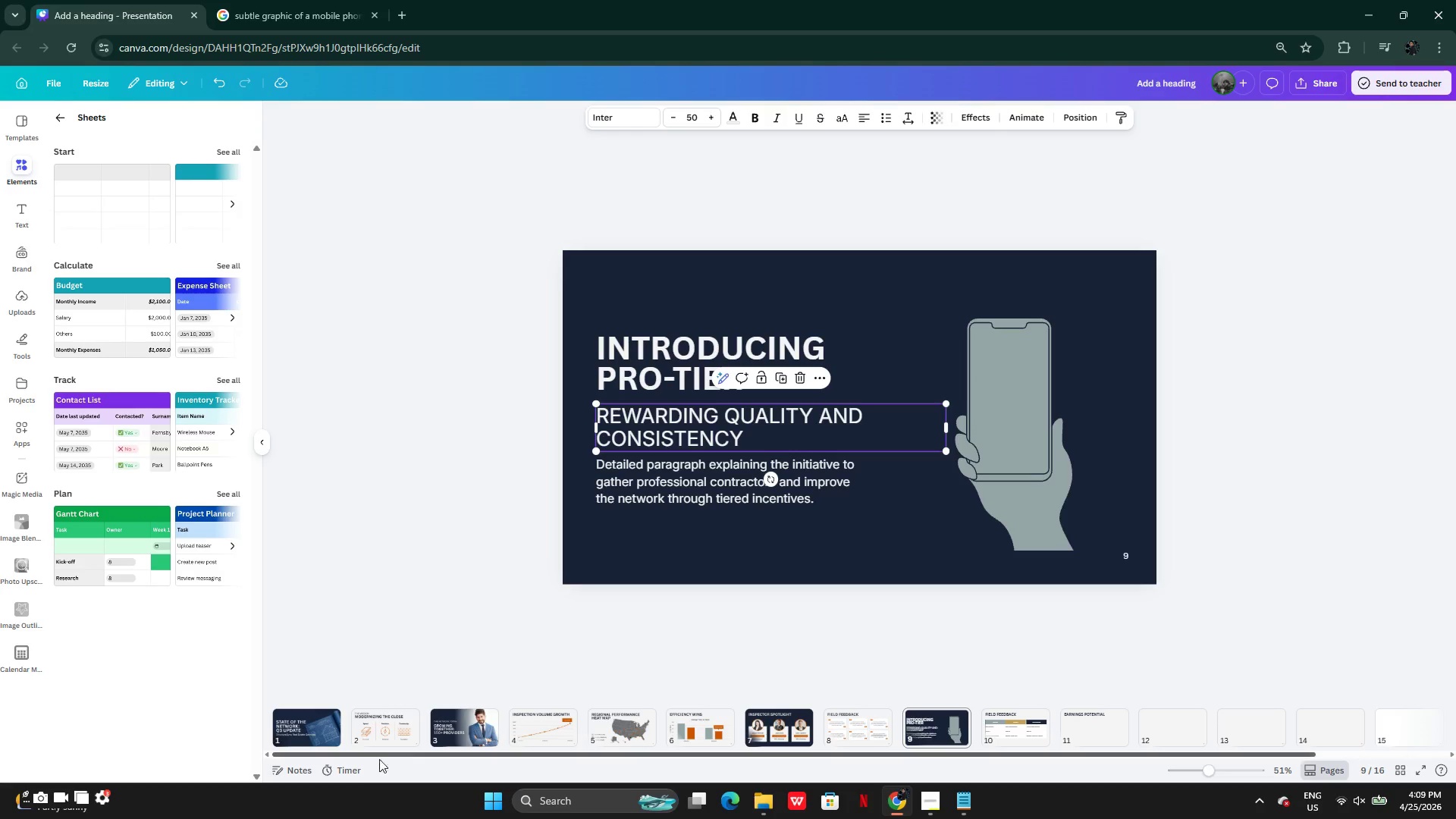 
left_click([327, 736])
 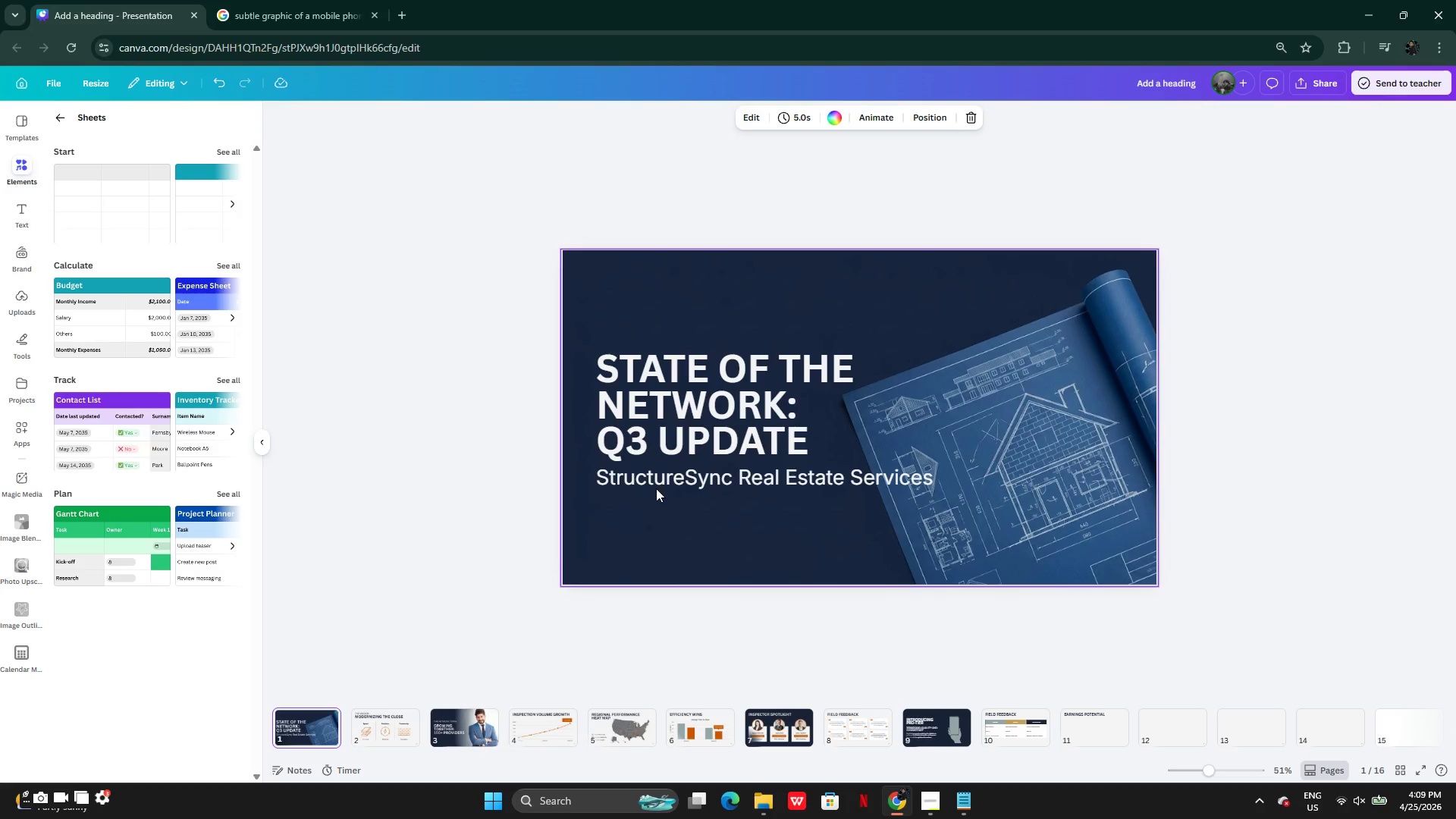 
left_click([657, 478])
 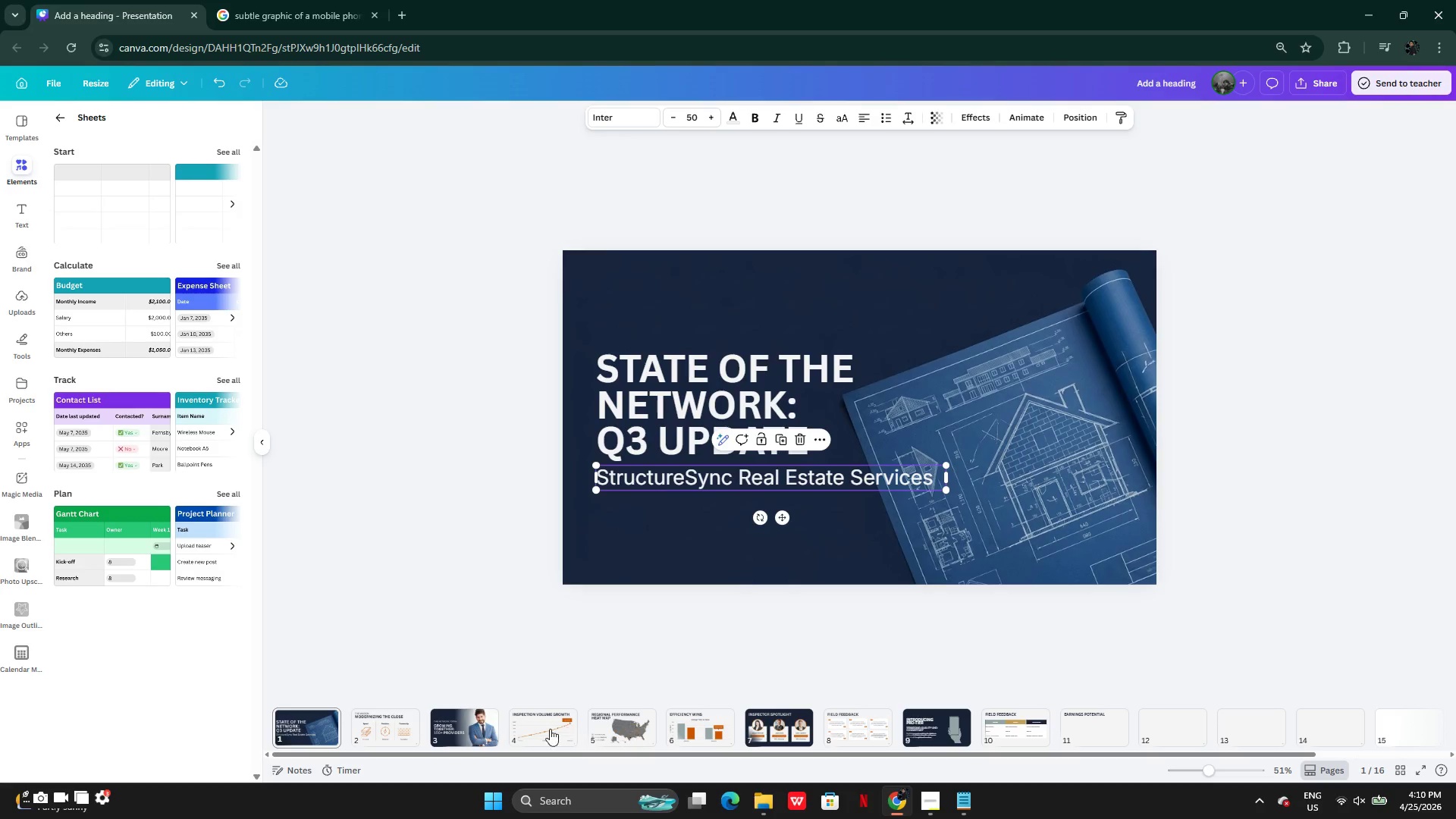 
left_click([482, 735])
 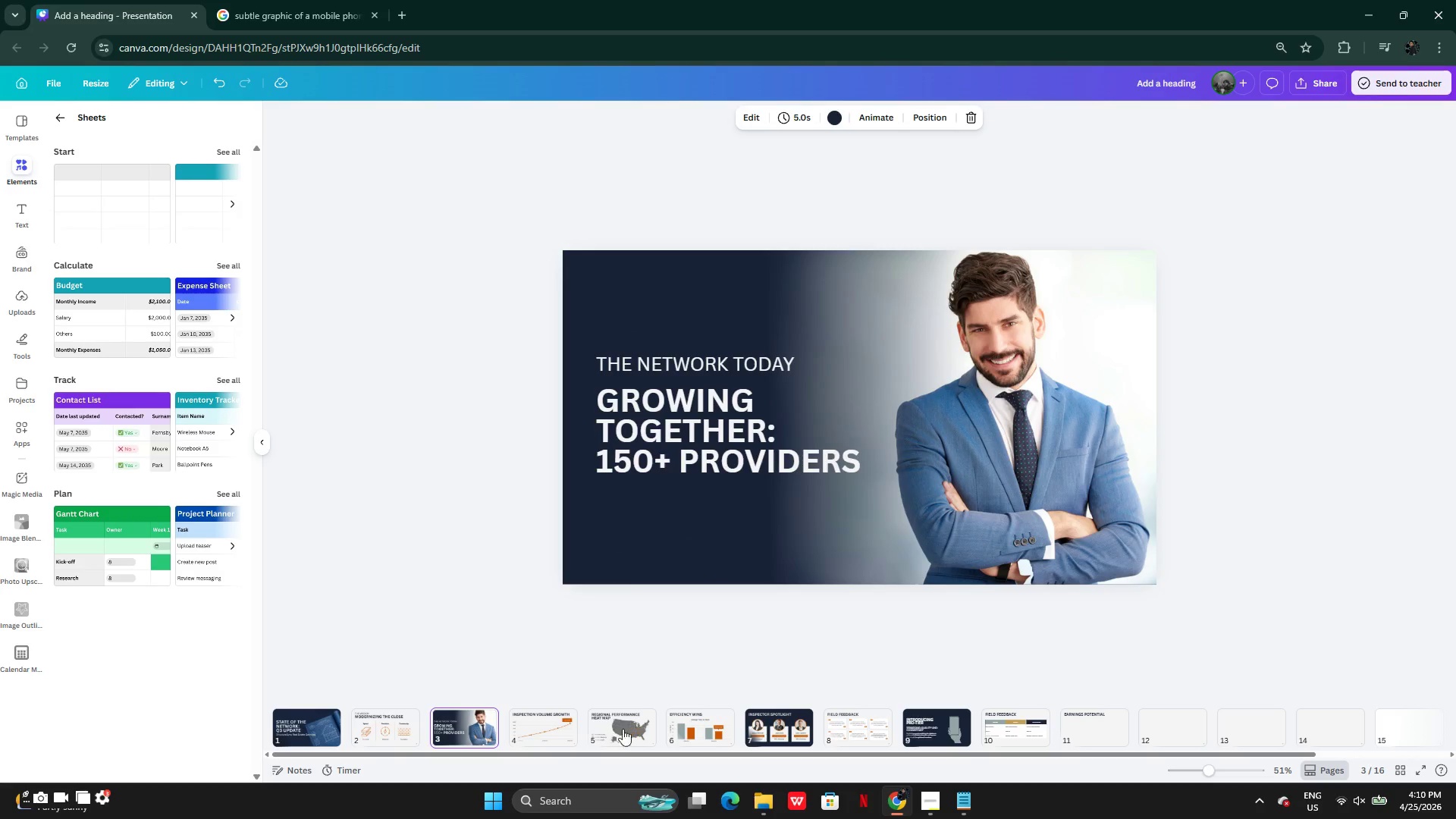 
triple_click([623, 728])
 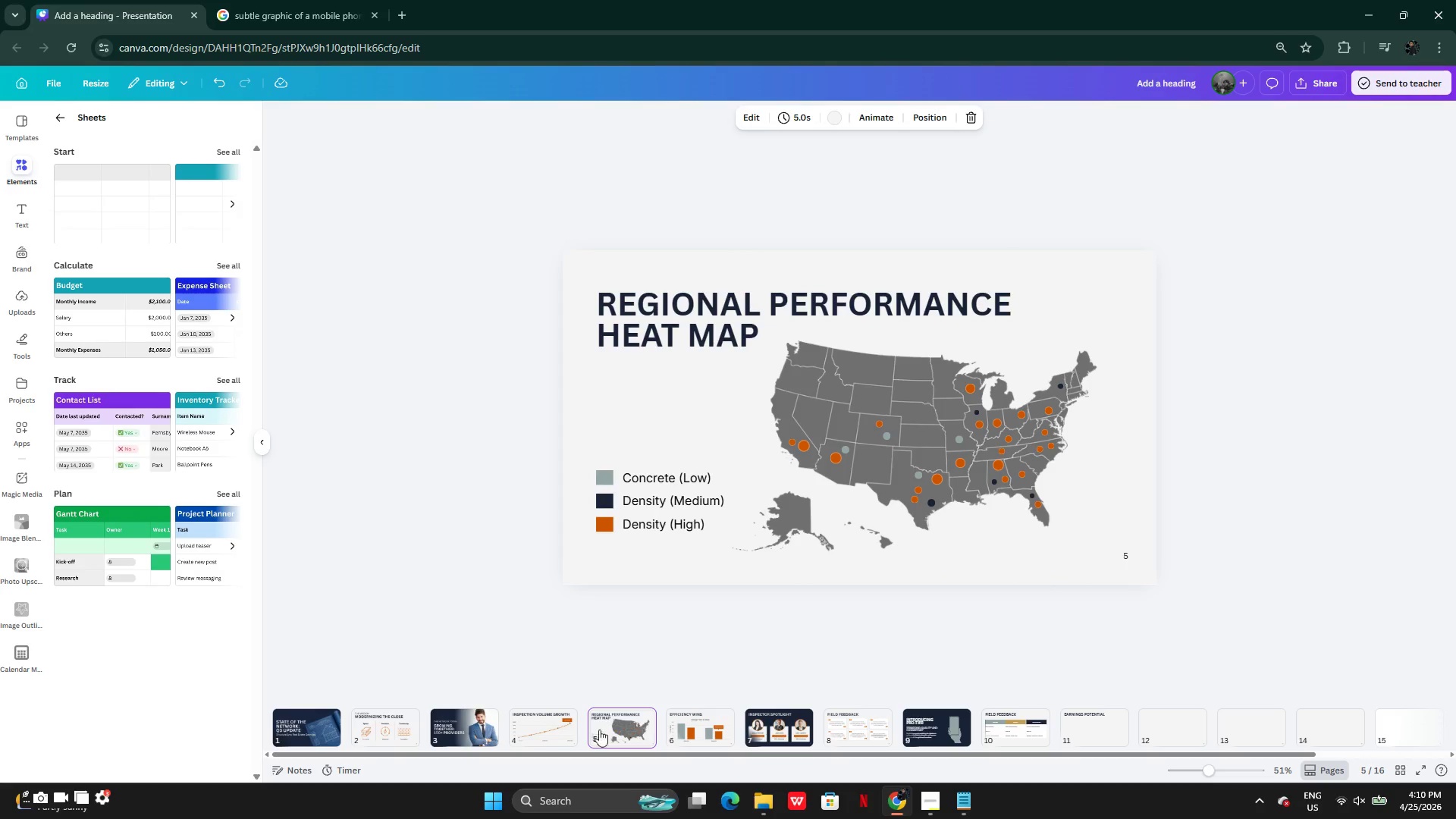 
left_click([529, 730])
 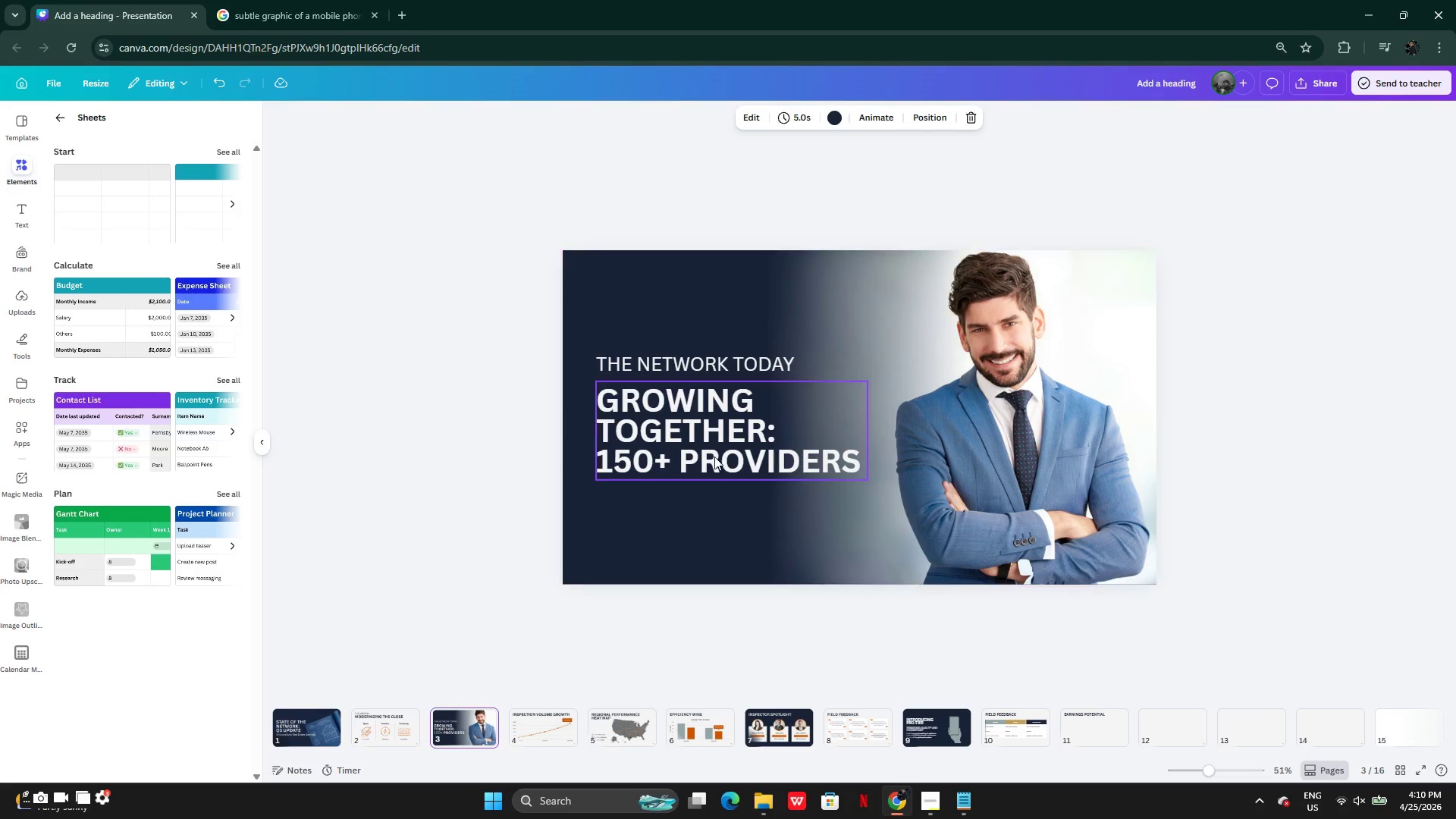 
left_click([723, 348])
 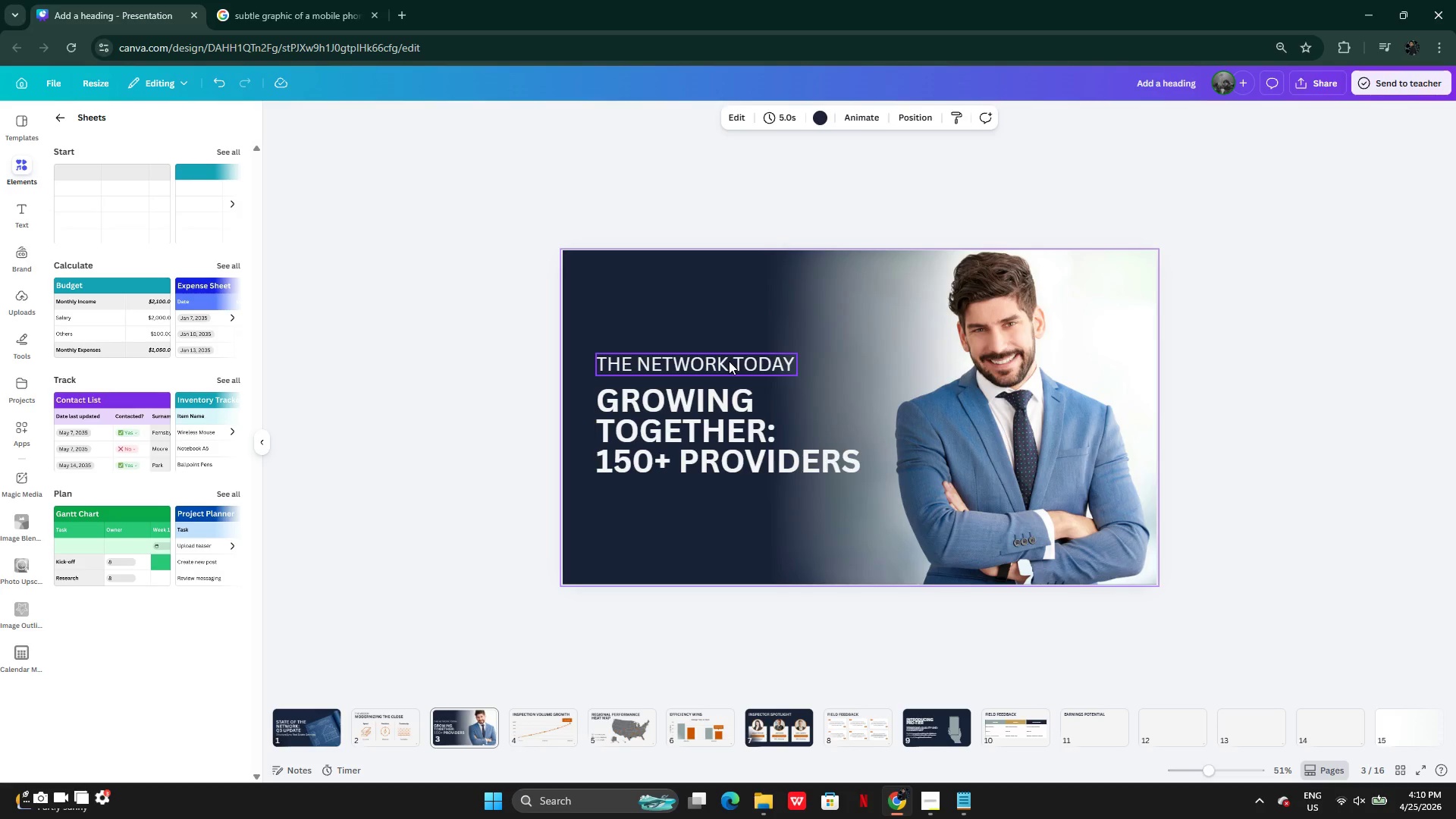 
left_click([729, 362])
 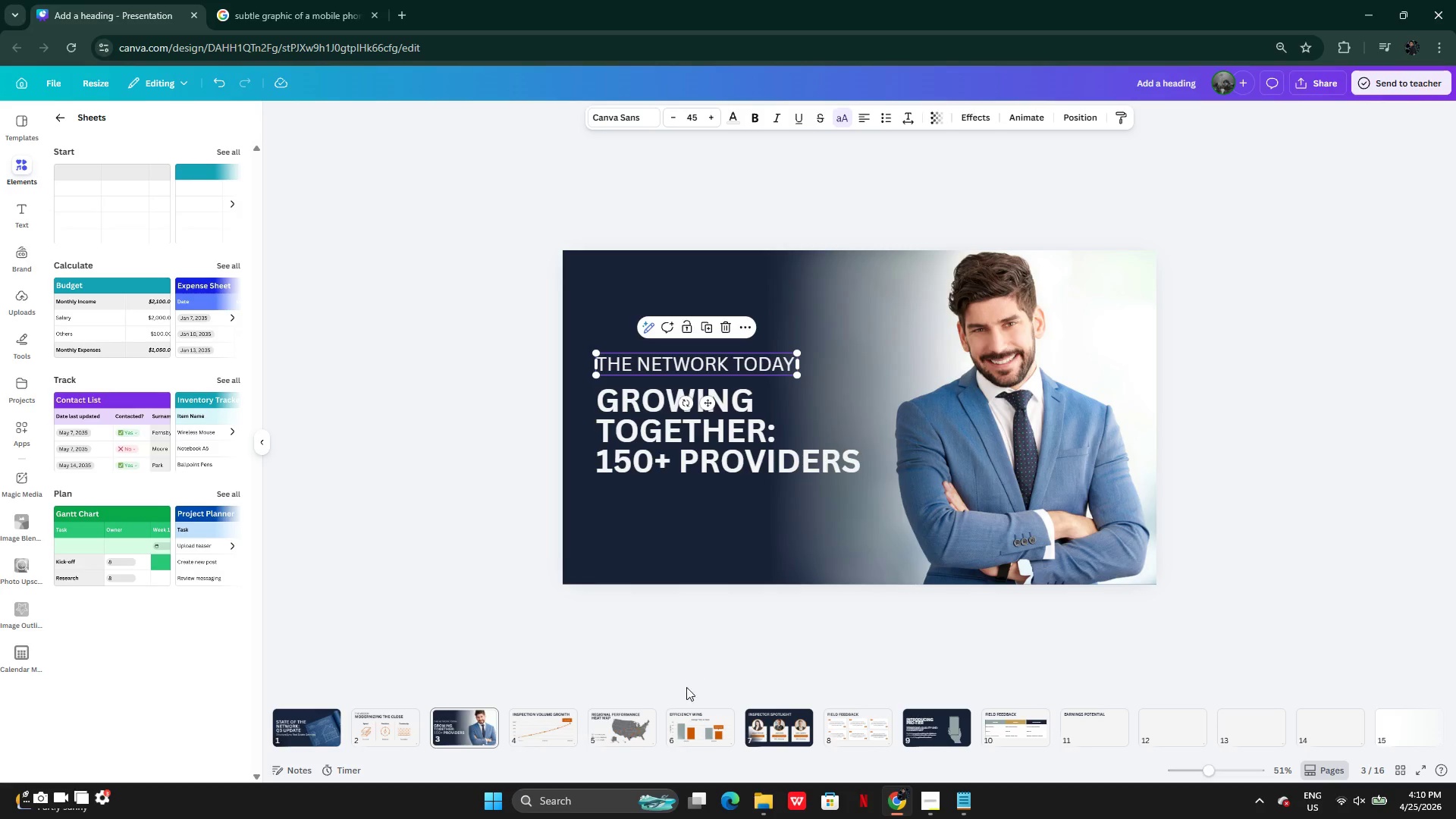 
left_click([678, 719])
 